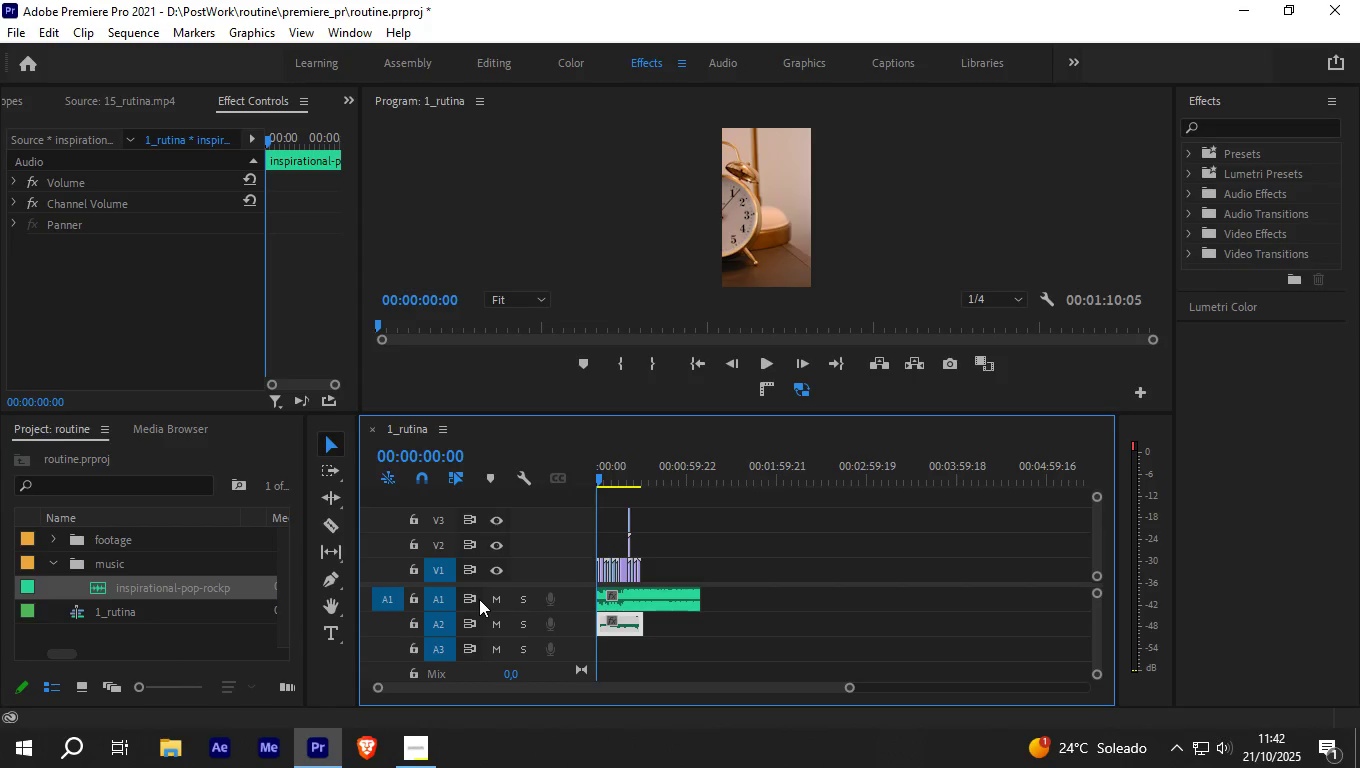 
left_click([490, 599])
 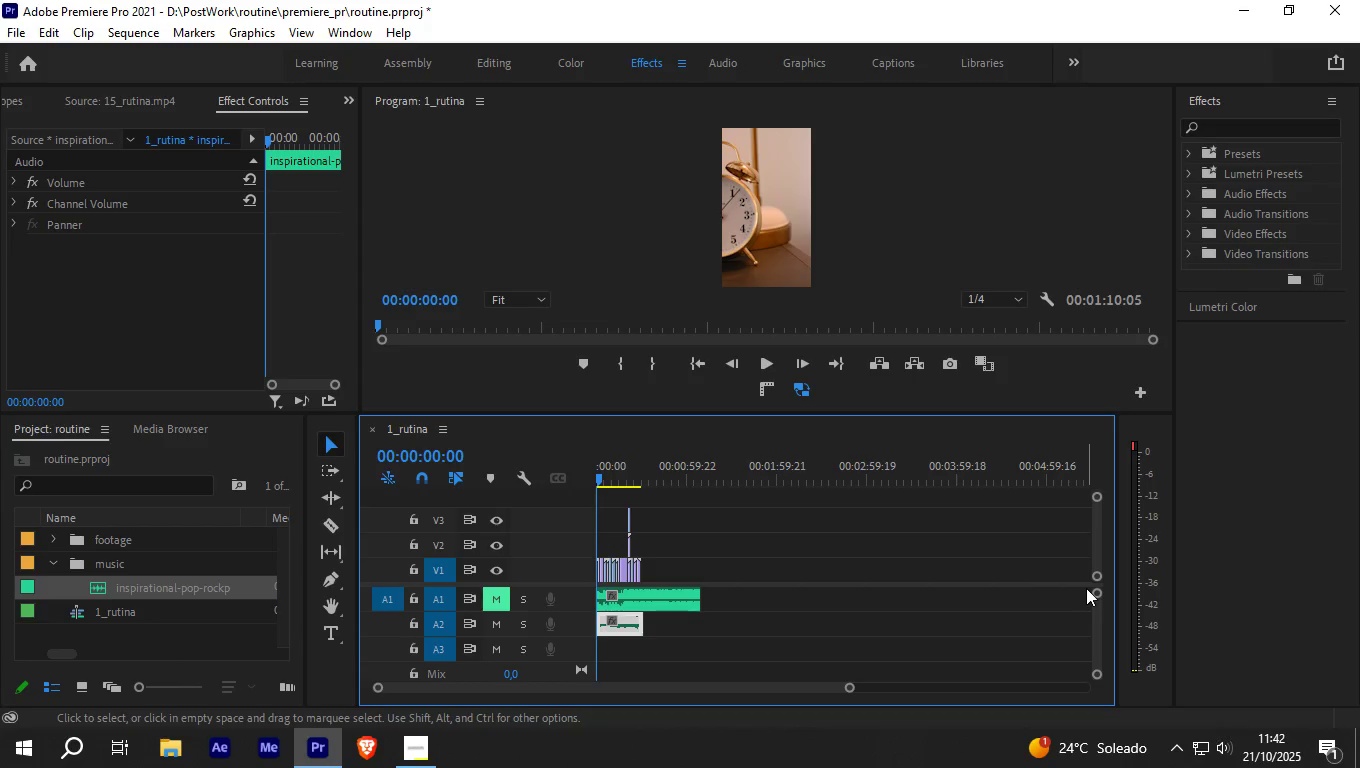 
key(Space)
 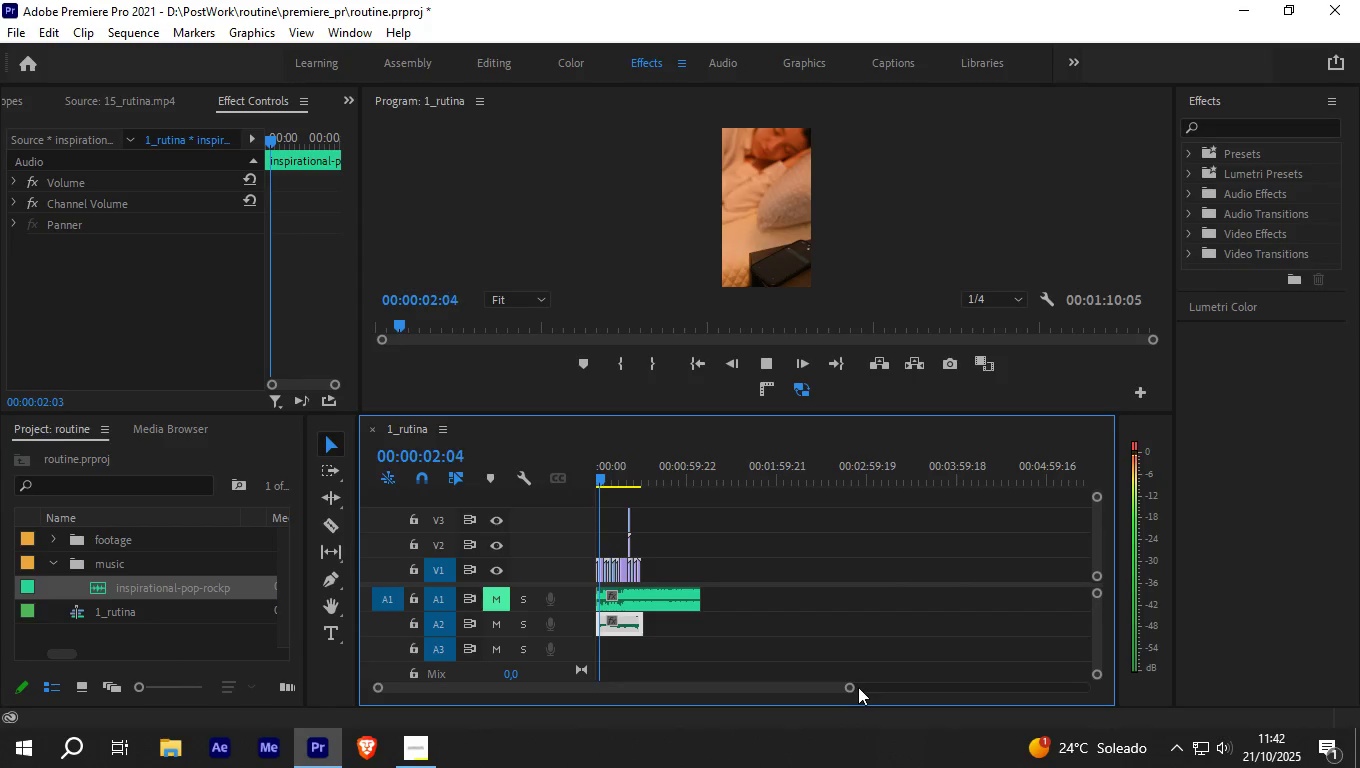 
left_click_drag(start_coordinate=[850, 688], to_coordinate=[775, 694])
 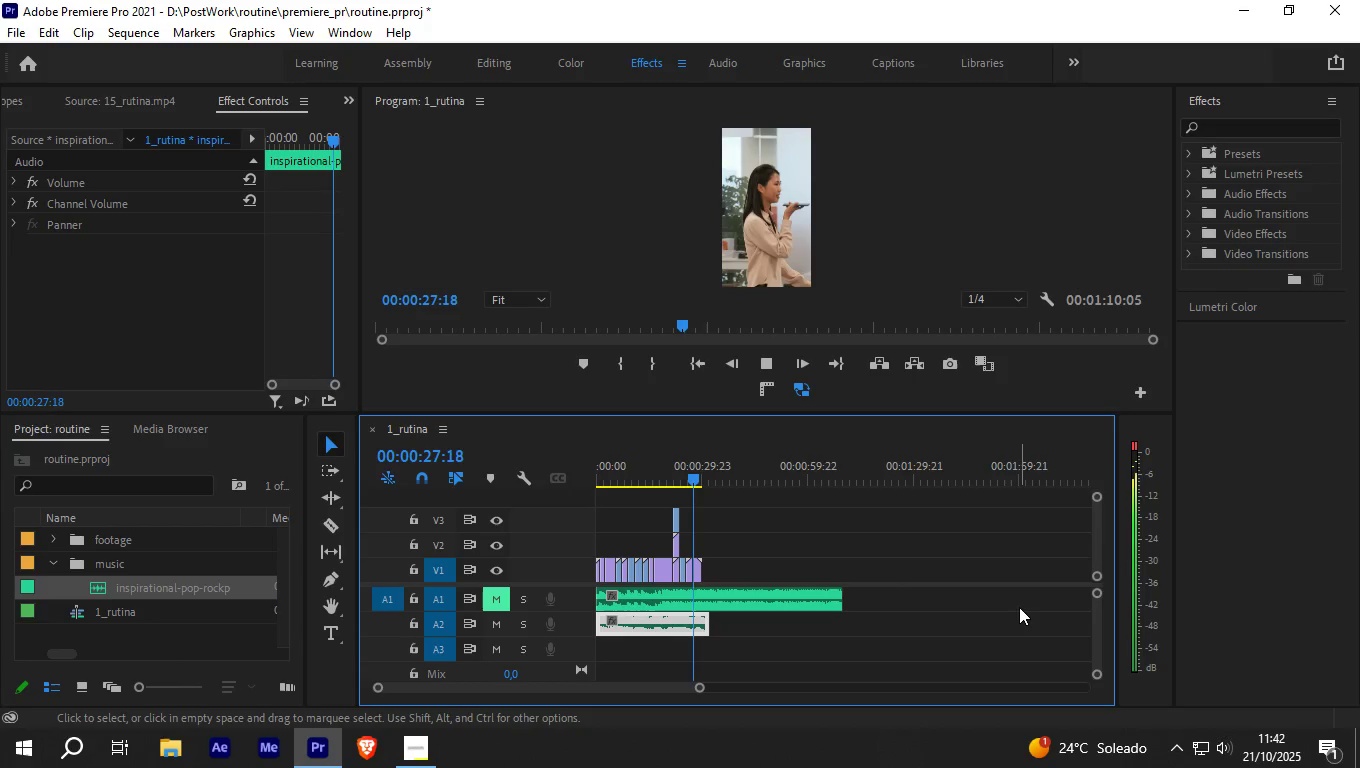 
wait(28.89)
 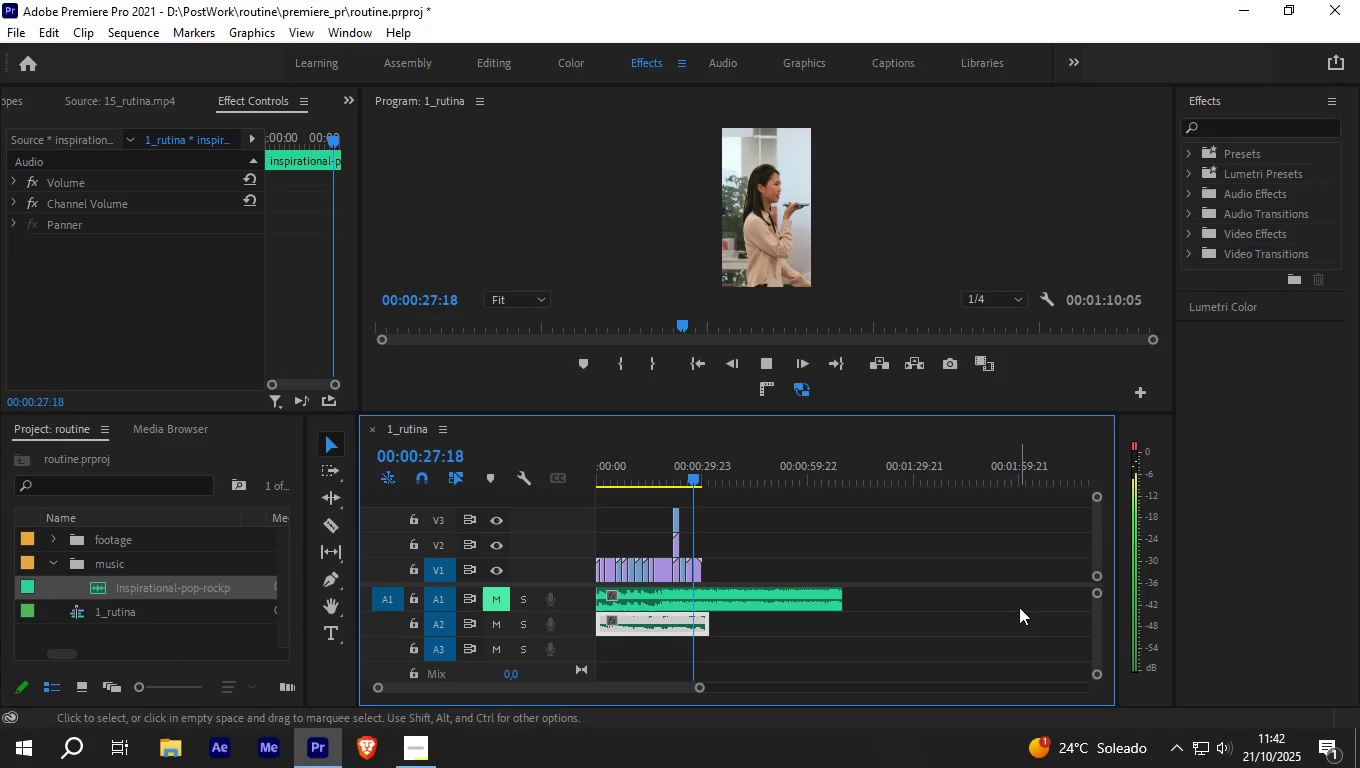 
left_click([777, 367])
 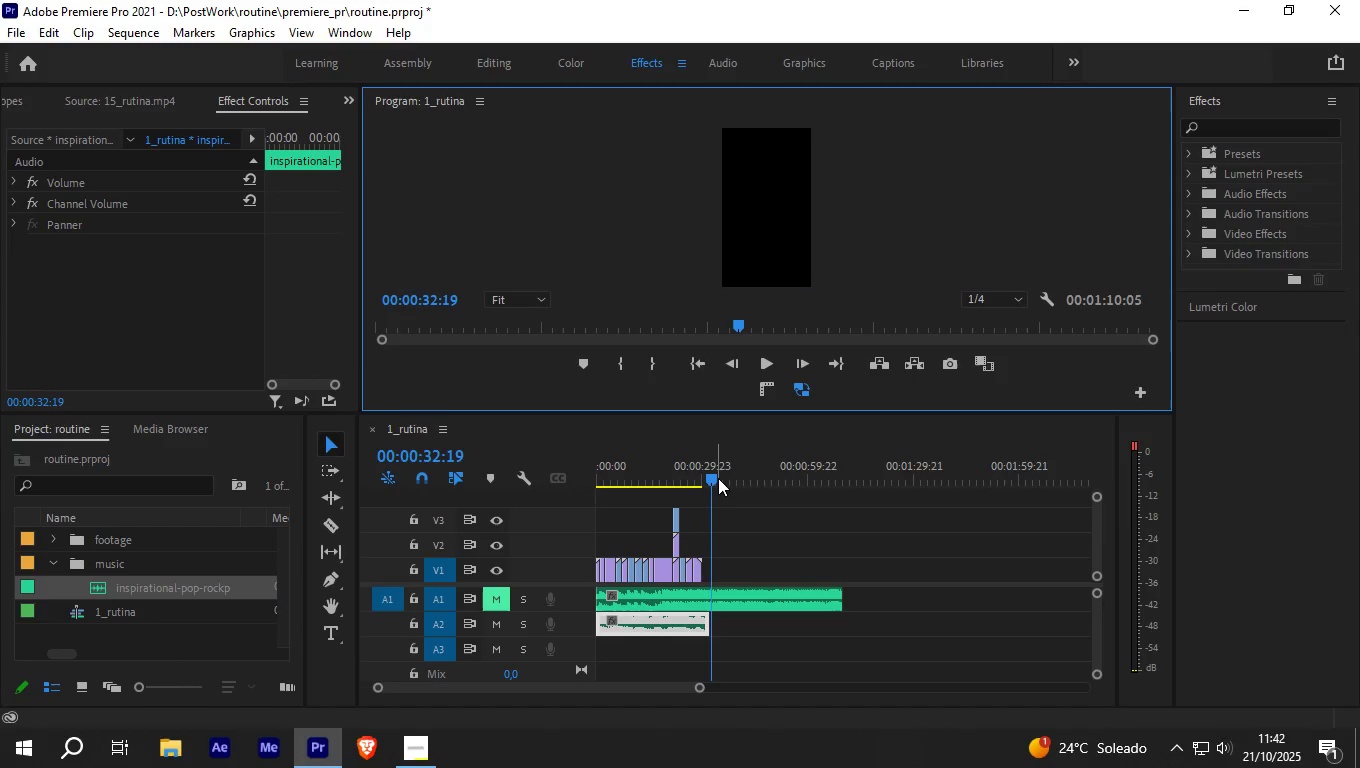 
left_click_drag(start_coordinate=[715, 478], to_coordinate=[562, 488])
 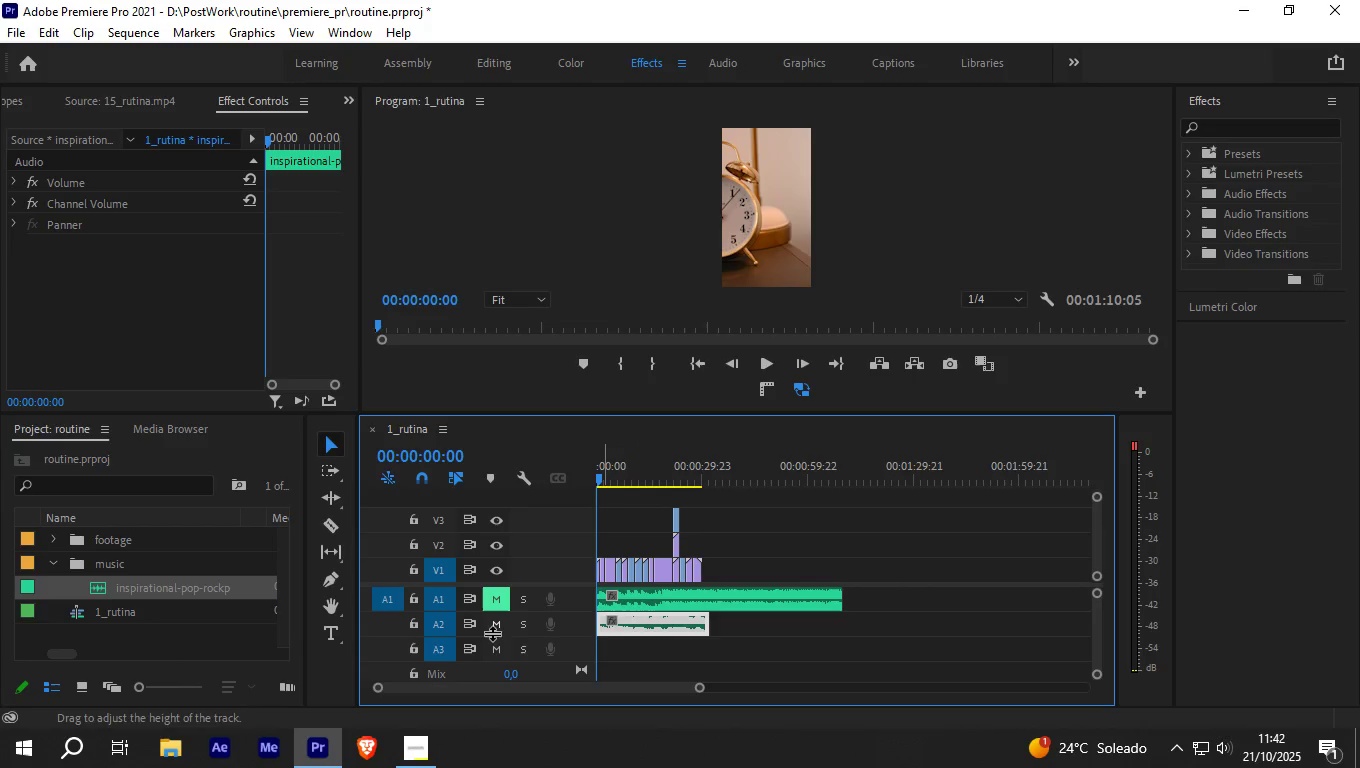 
left_click([499, 625])
 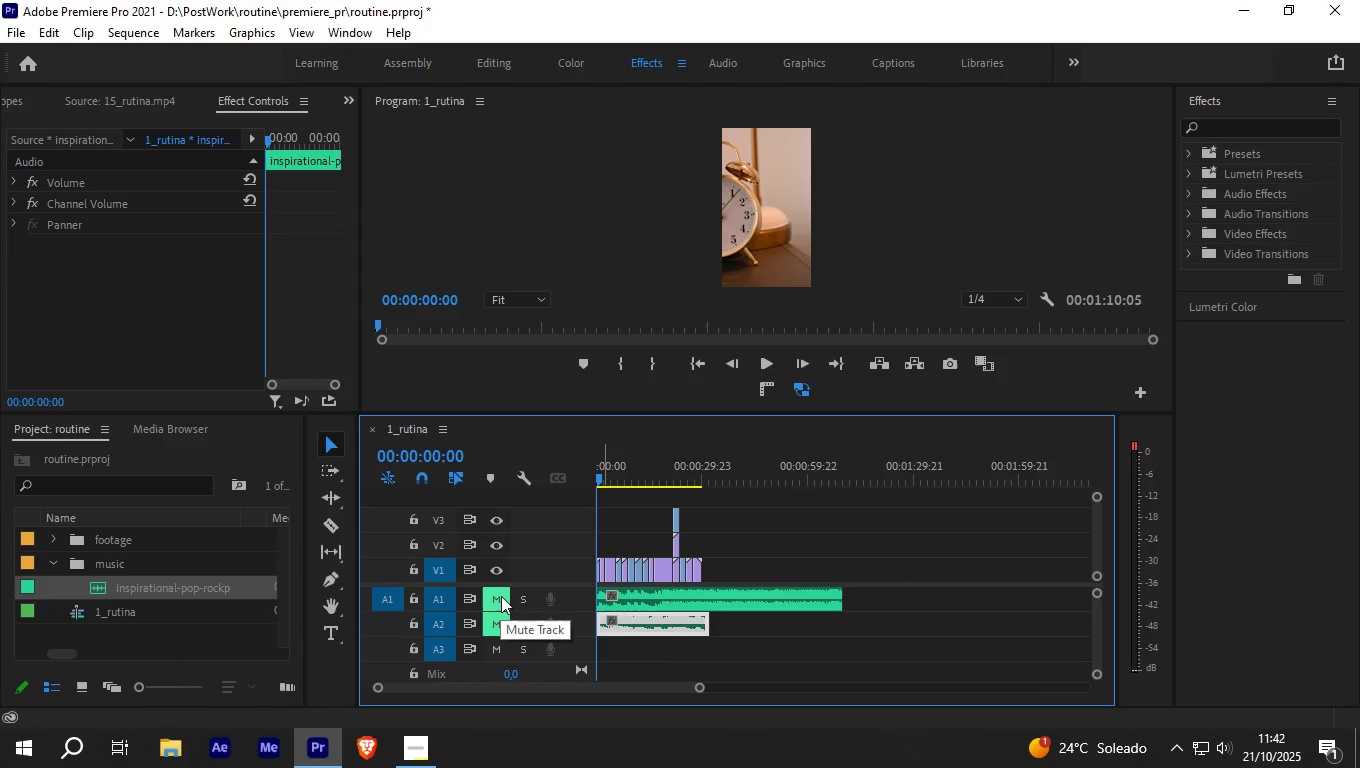 
left_click([501, 596])
 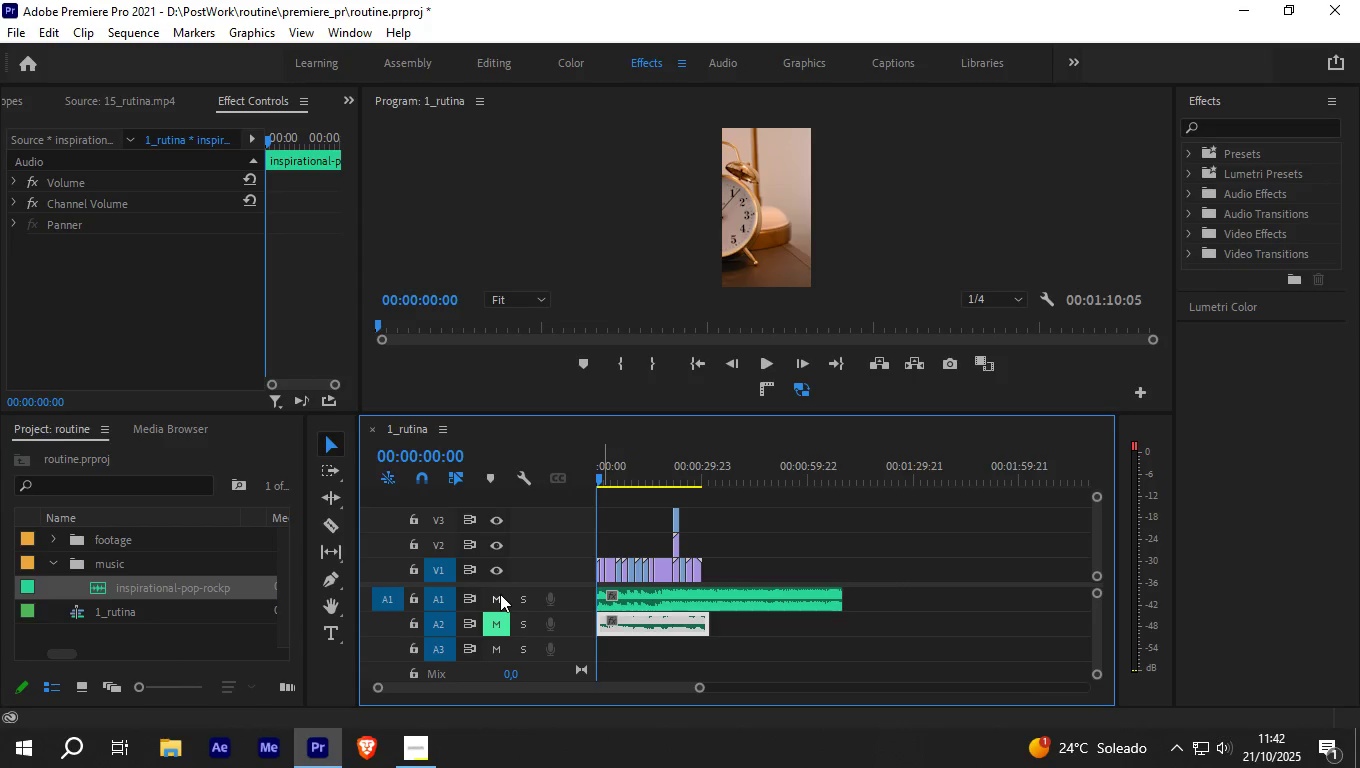 
key(Space)
 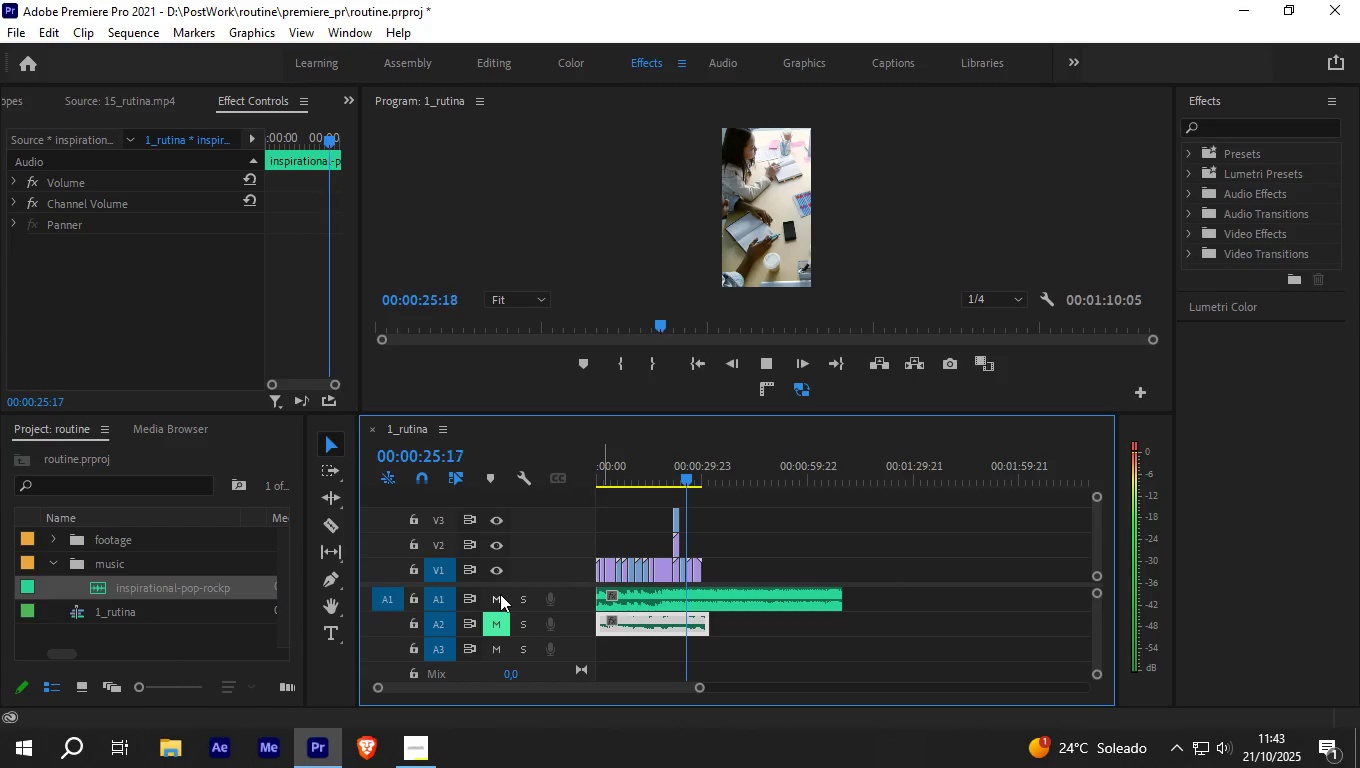 
wait(30.85)
 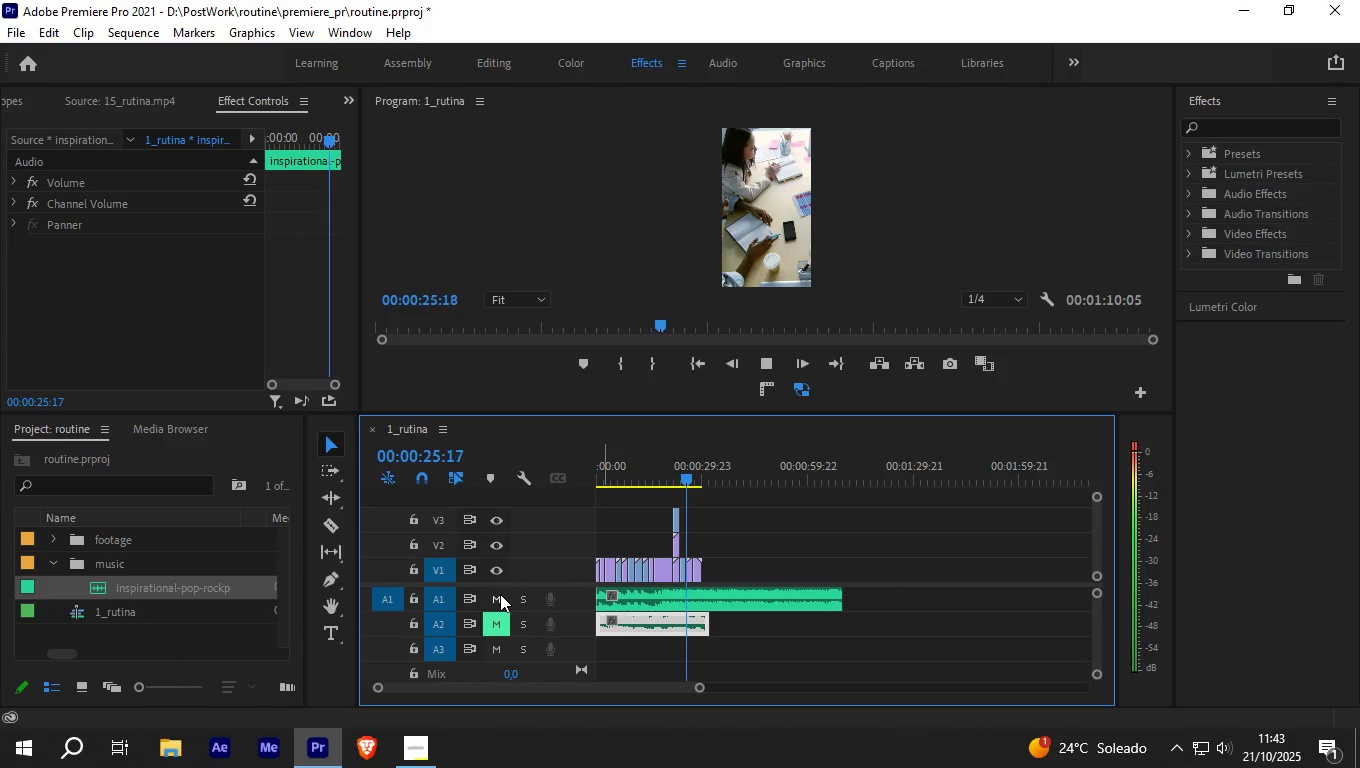 
key(Space)
 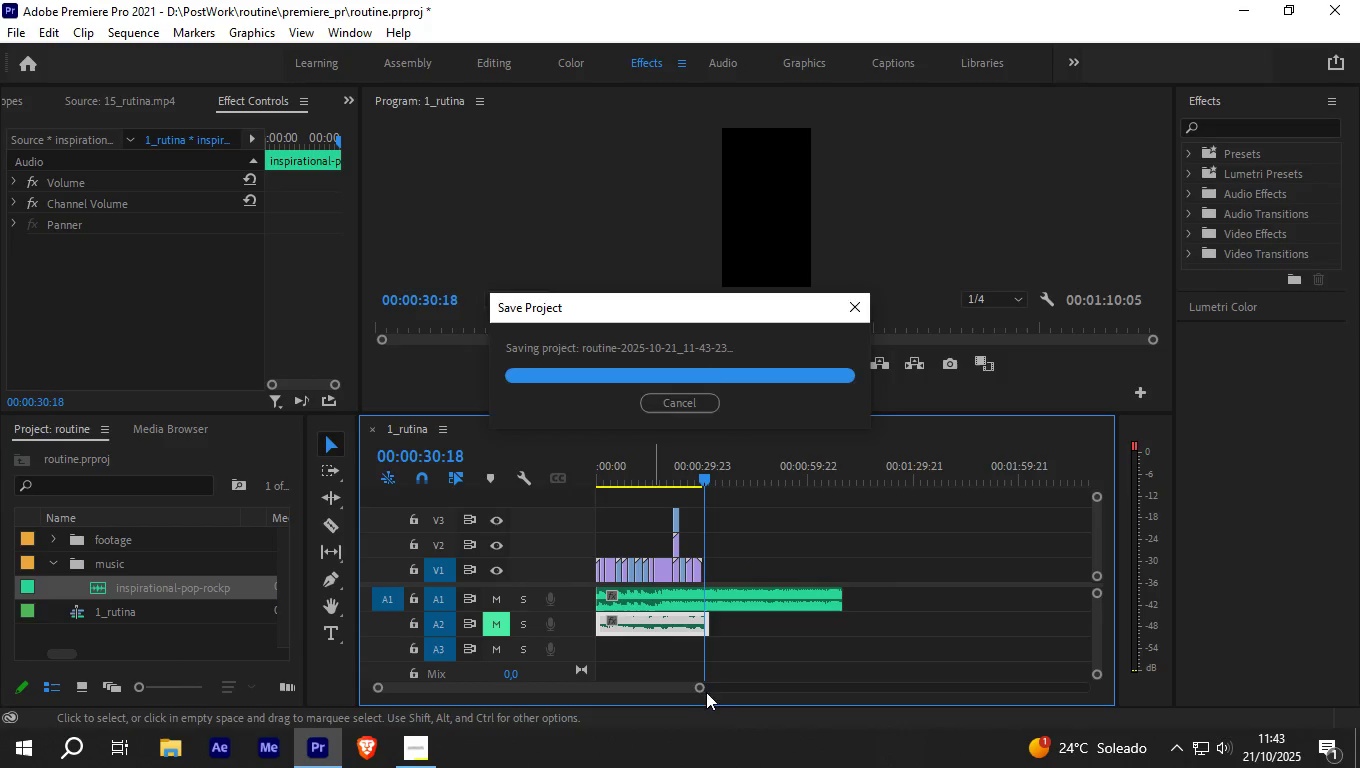 
left_click_drag(start_coordinate=[699, 687], to_coordinate=[633, 691])
 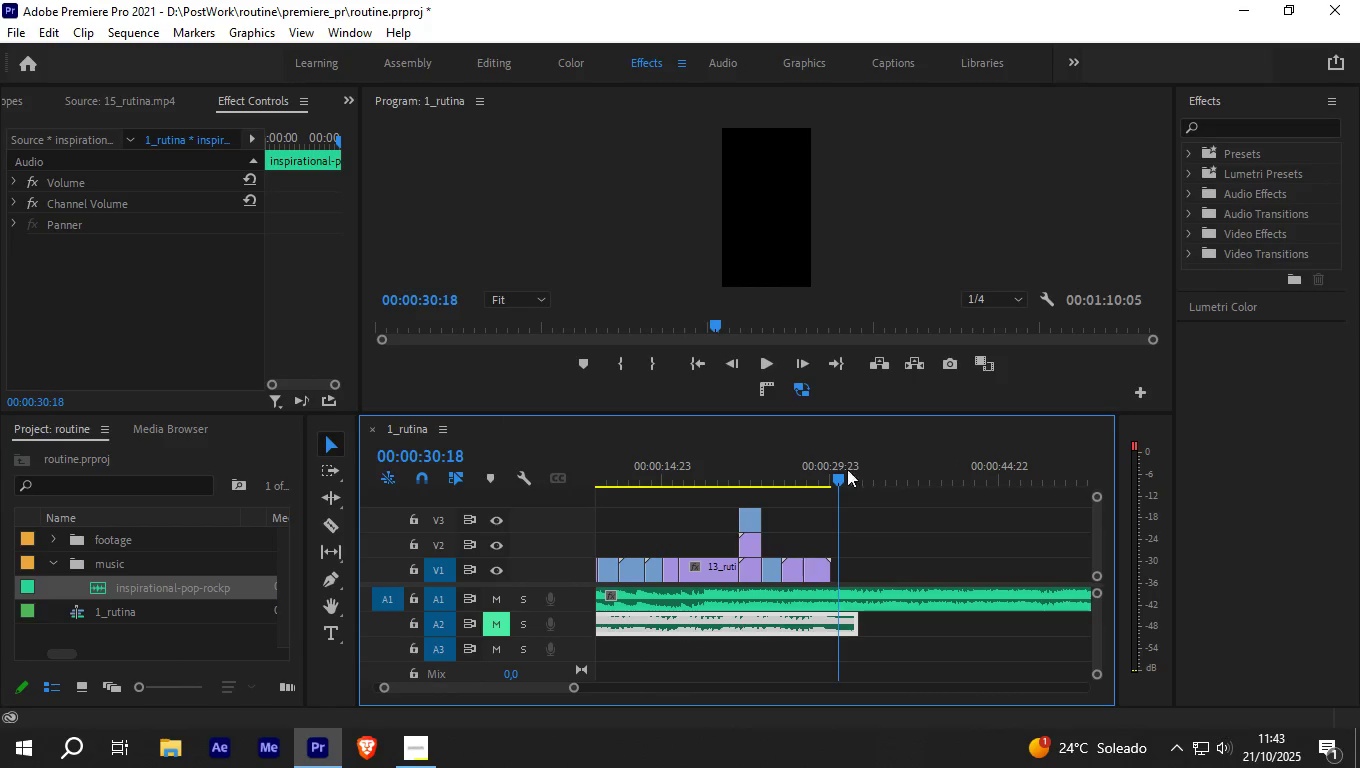 
left_click_drag(start_coordinate=[834, 471], to_coordinate=[729, 470])
 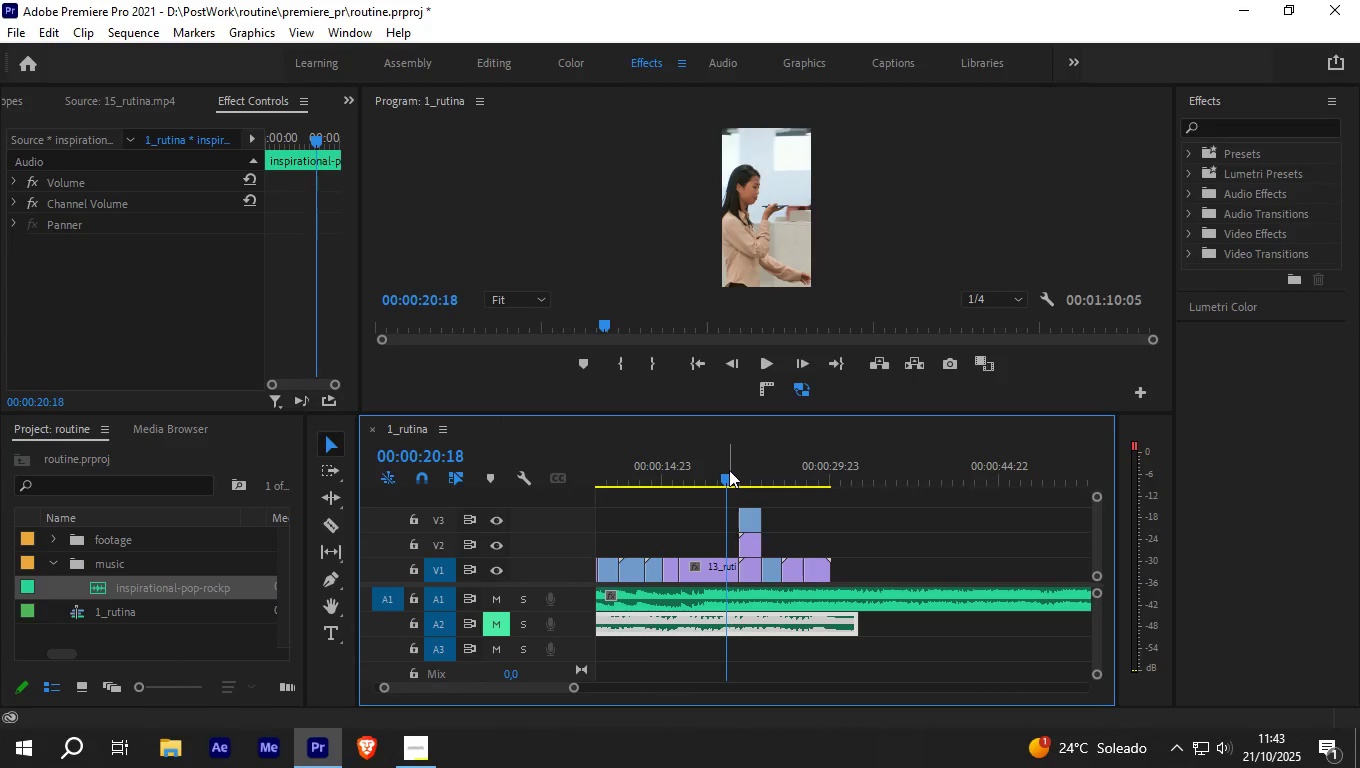 
key(Space)
 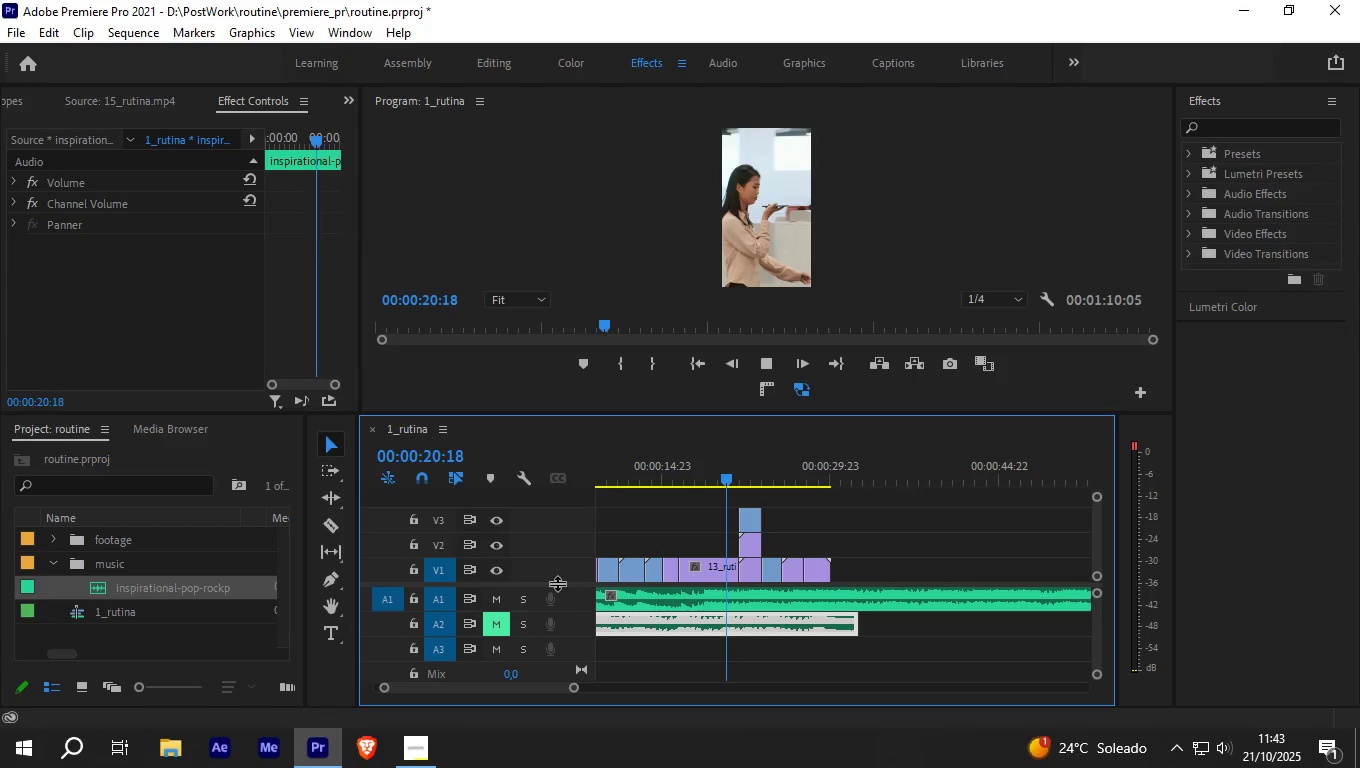 
left_click_drag(start_coordinate=[556, 586], to_coordinate=[559, 518])
 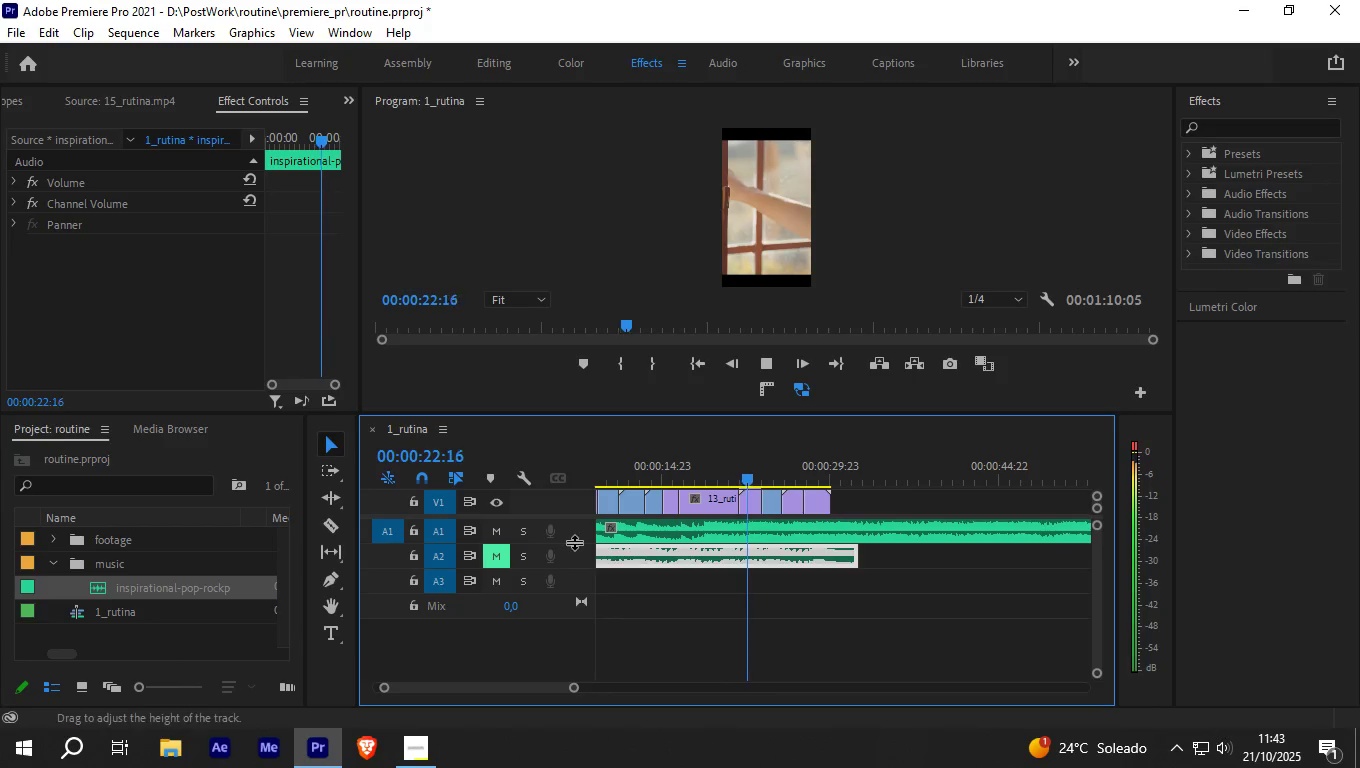 
left_click_drag(start_coordinate=[574, 542], to_coordinate=[569, 565])
 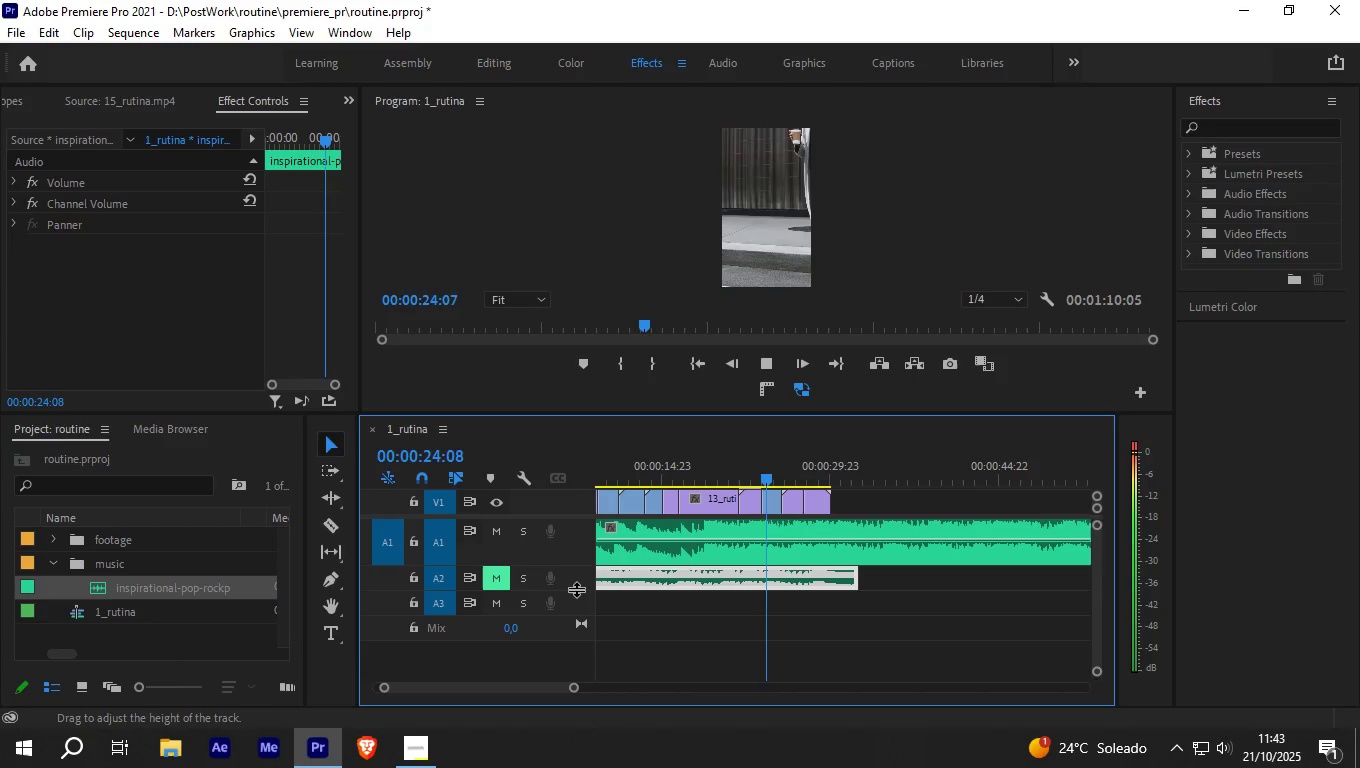 
left_click_drag(start_coordinate=[576, 589], to_coordinate=[571, 618])
 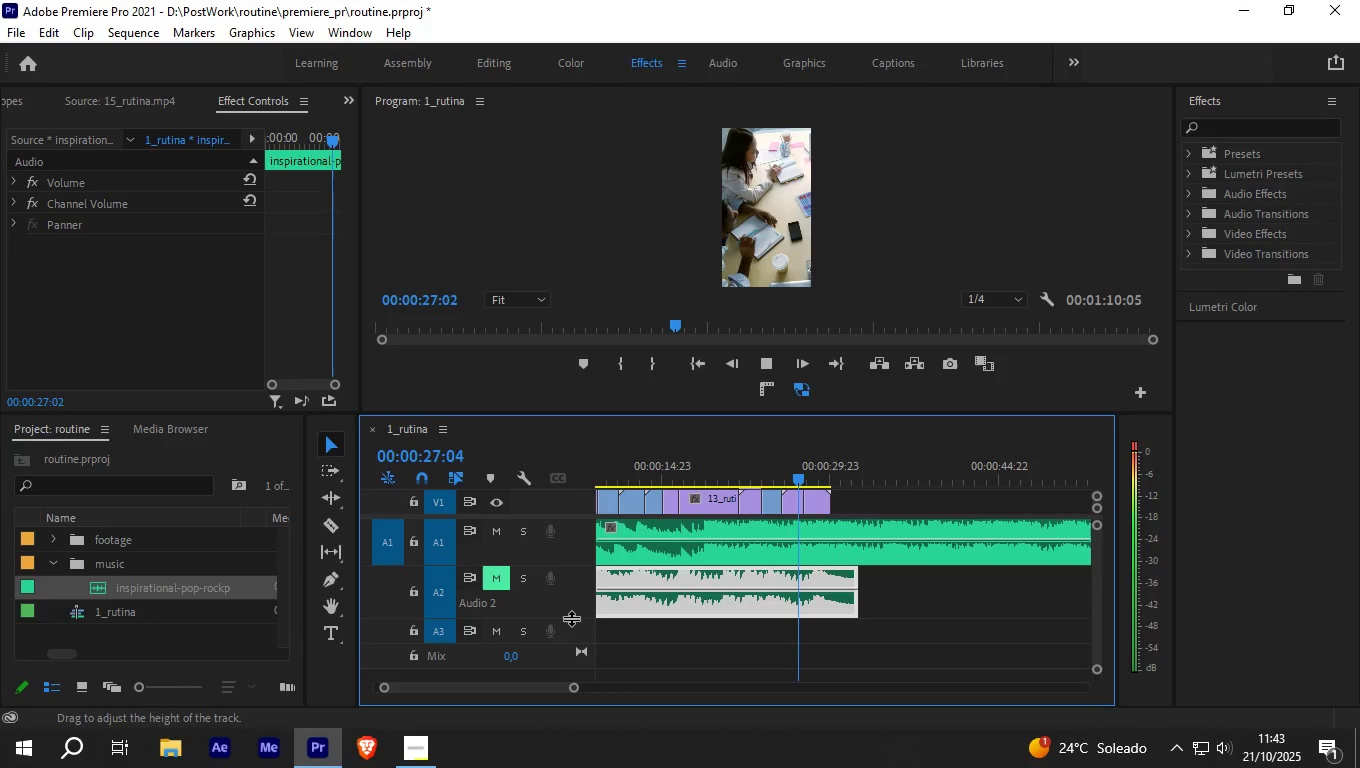 
key(Space)
 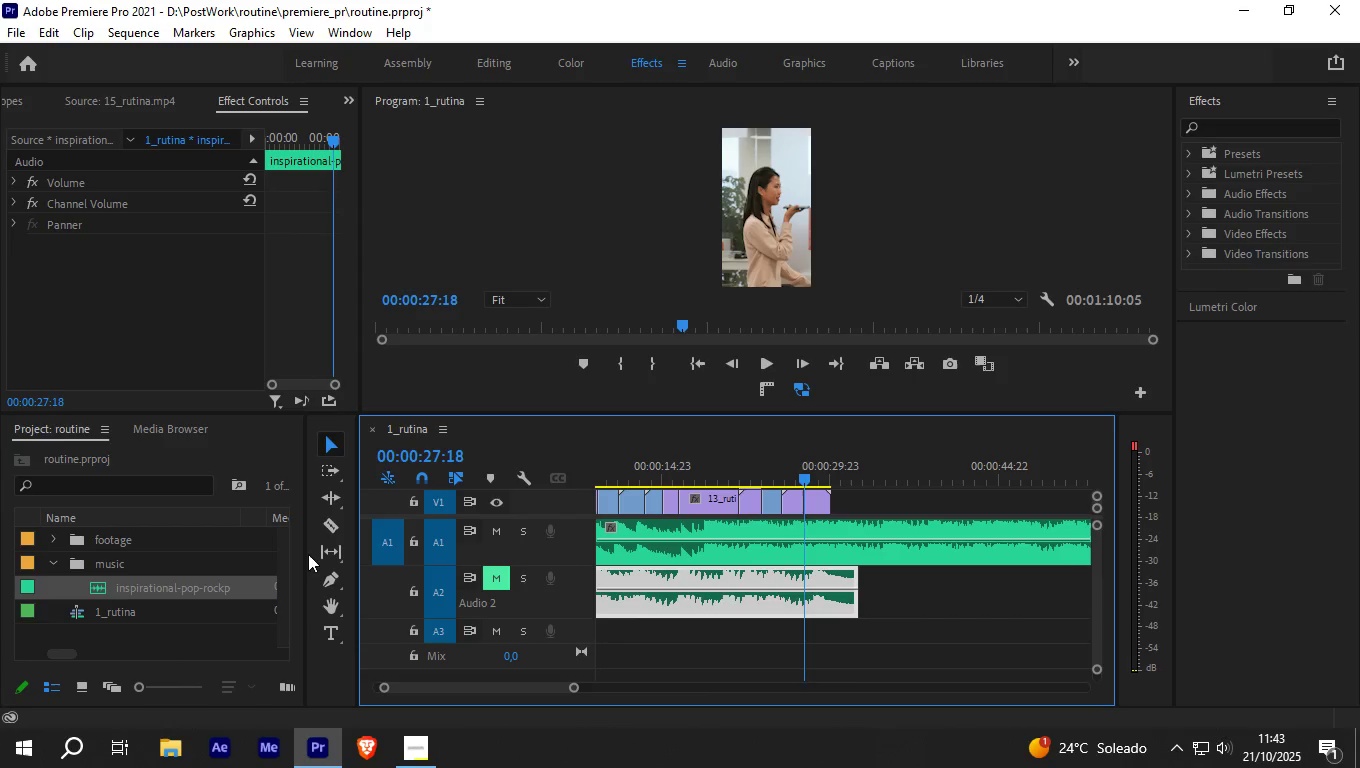 
left_click([340, 522])
 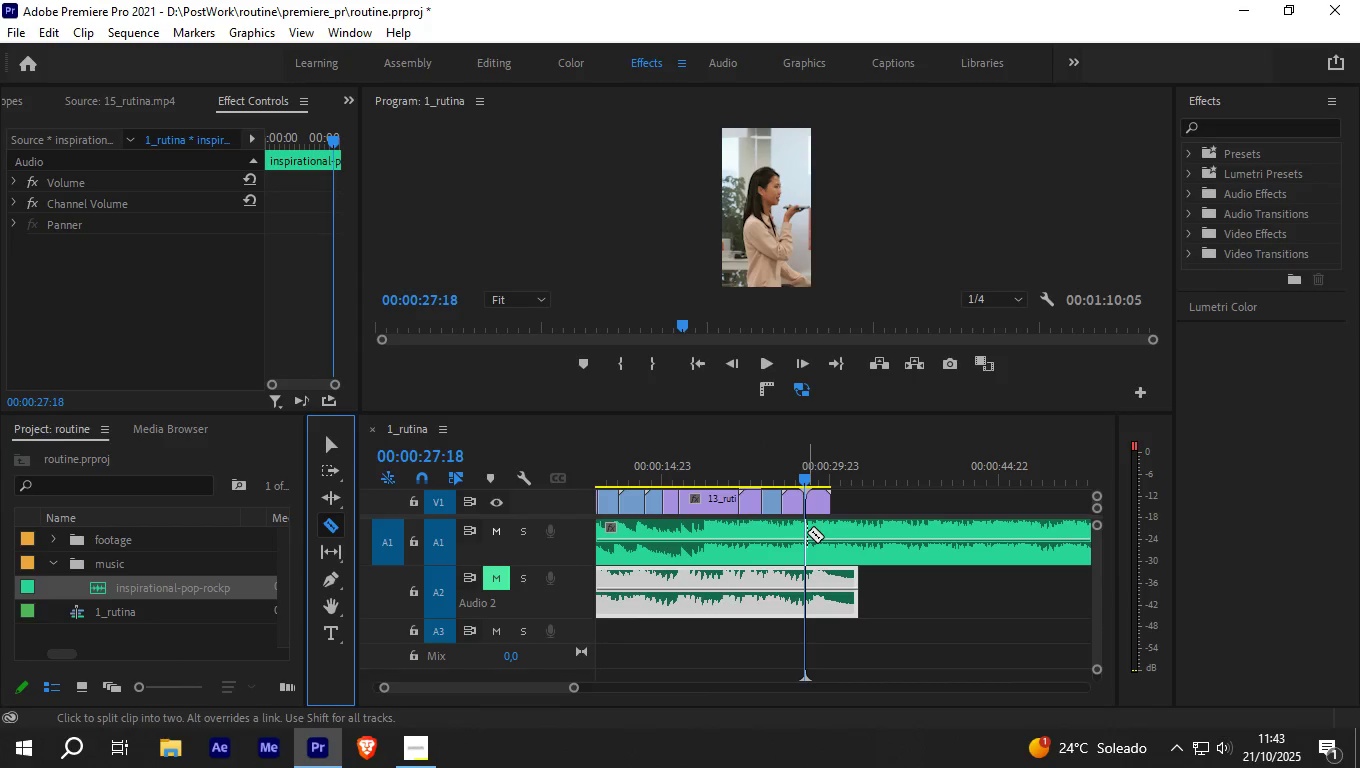 
left_click([806, 532])
 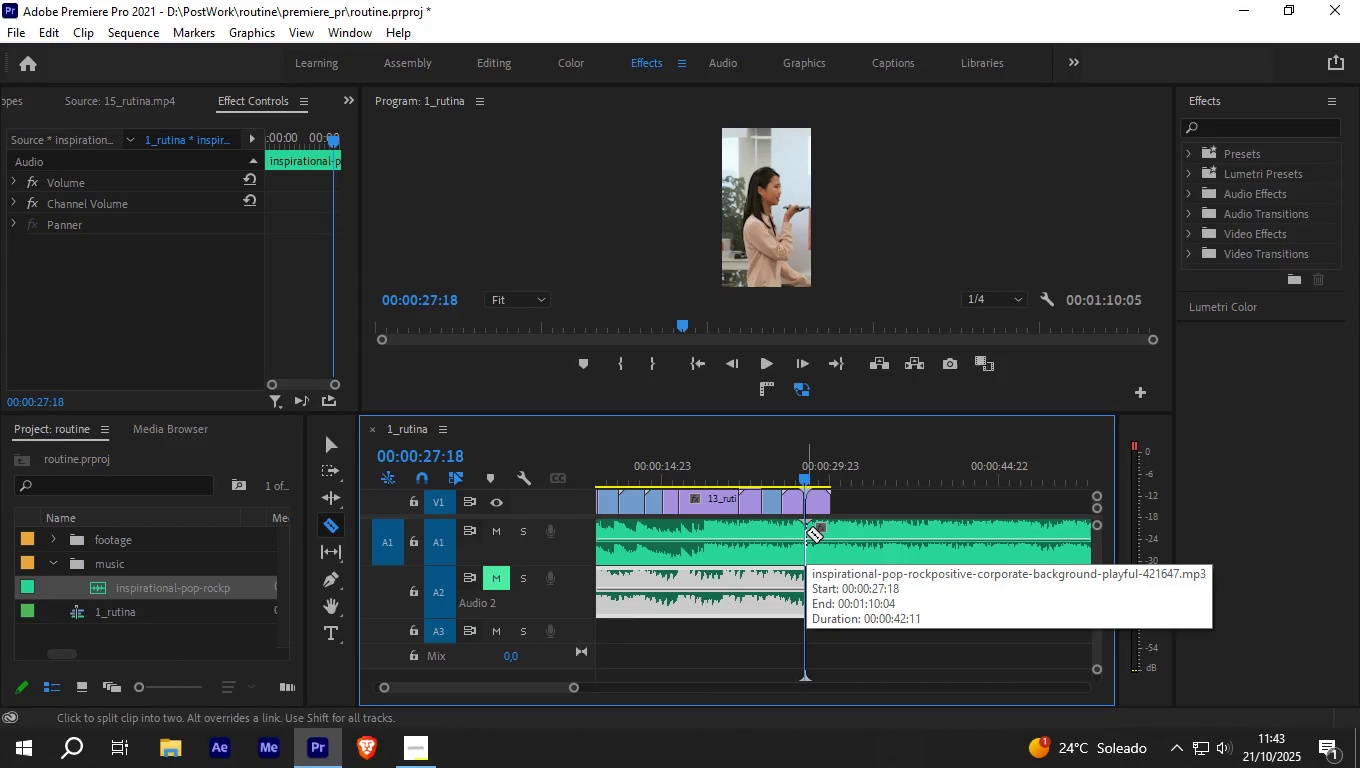 
key(V)
 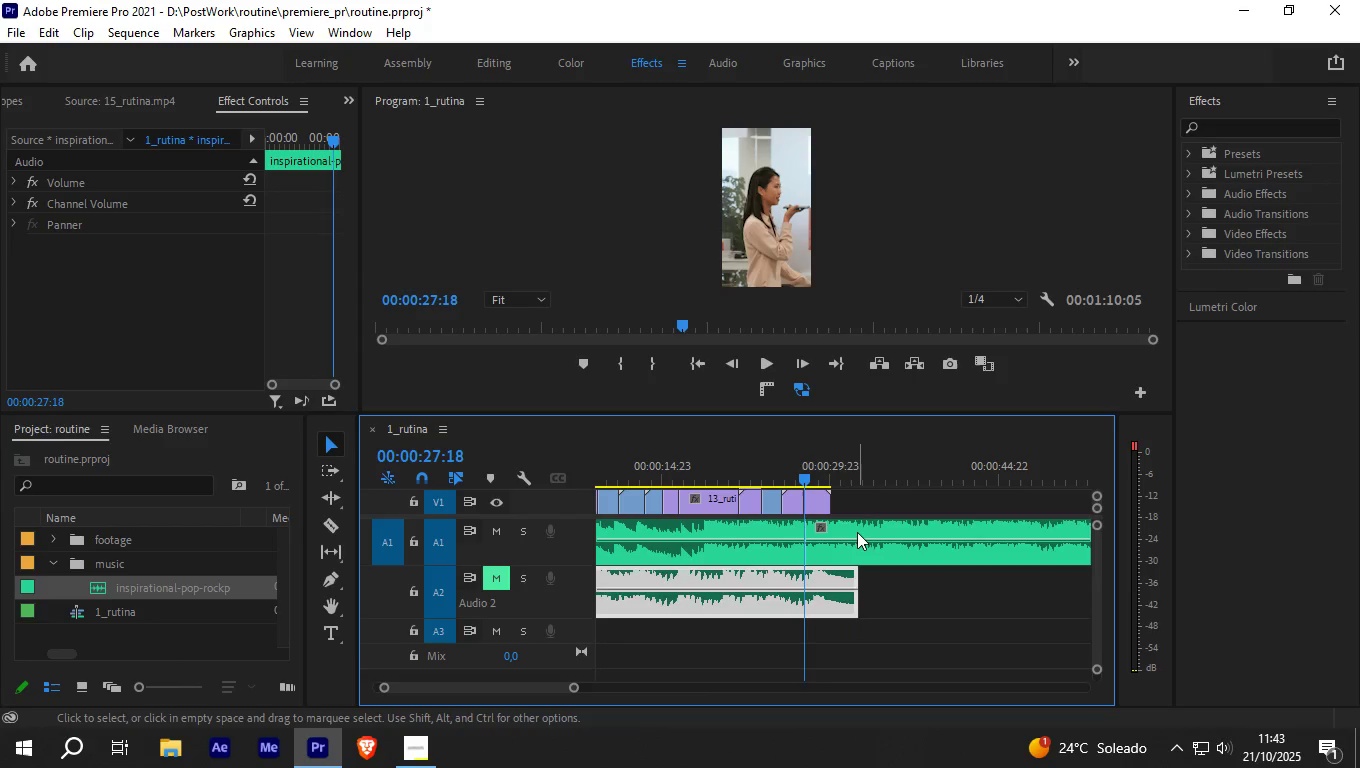 
left_click([857, 532])
 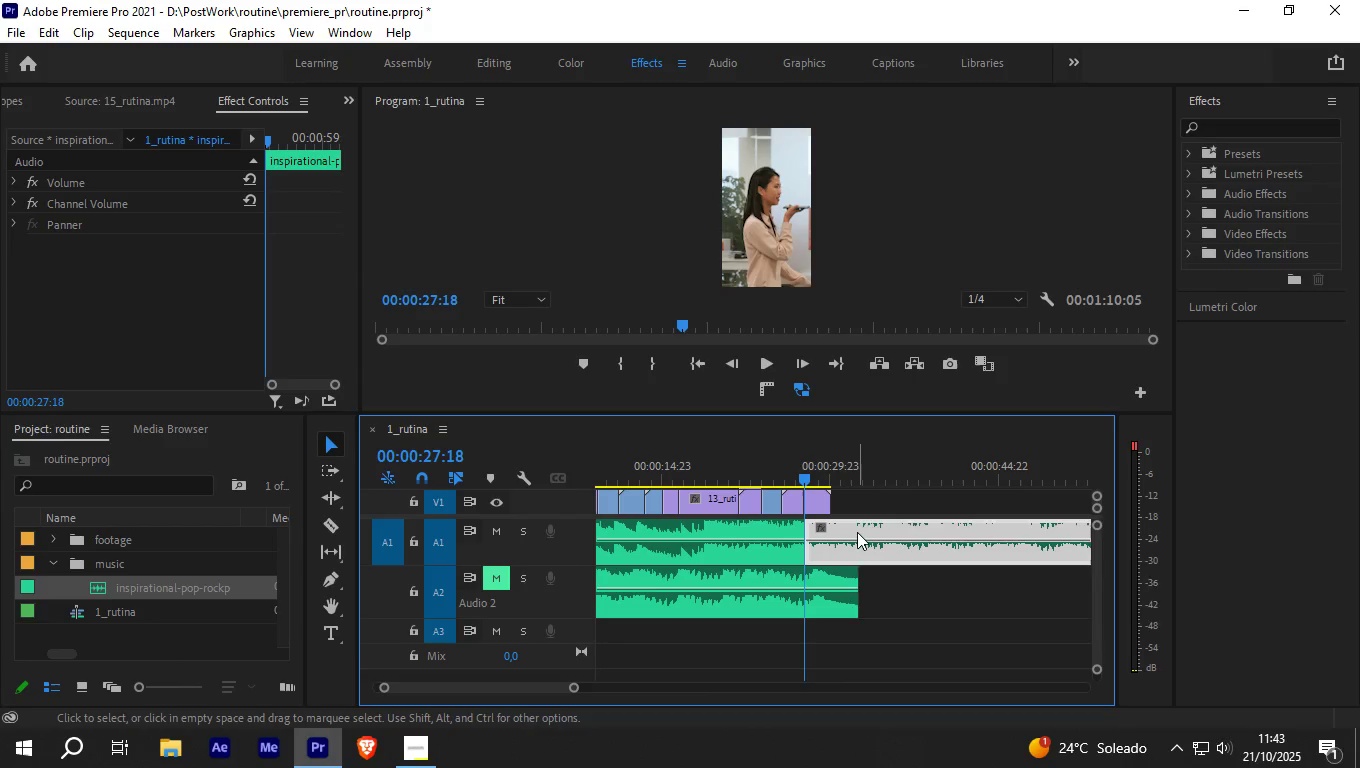 
key(Delete)
 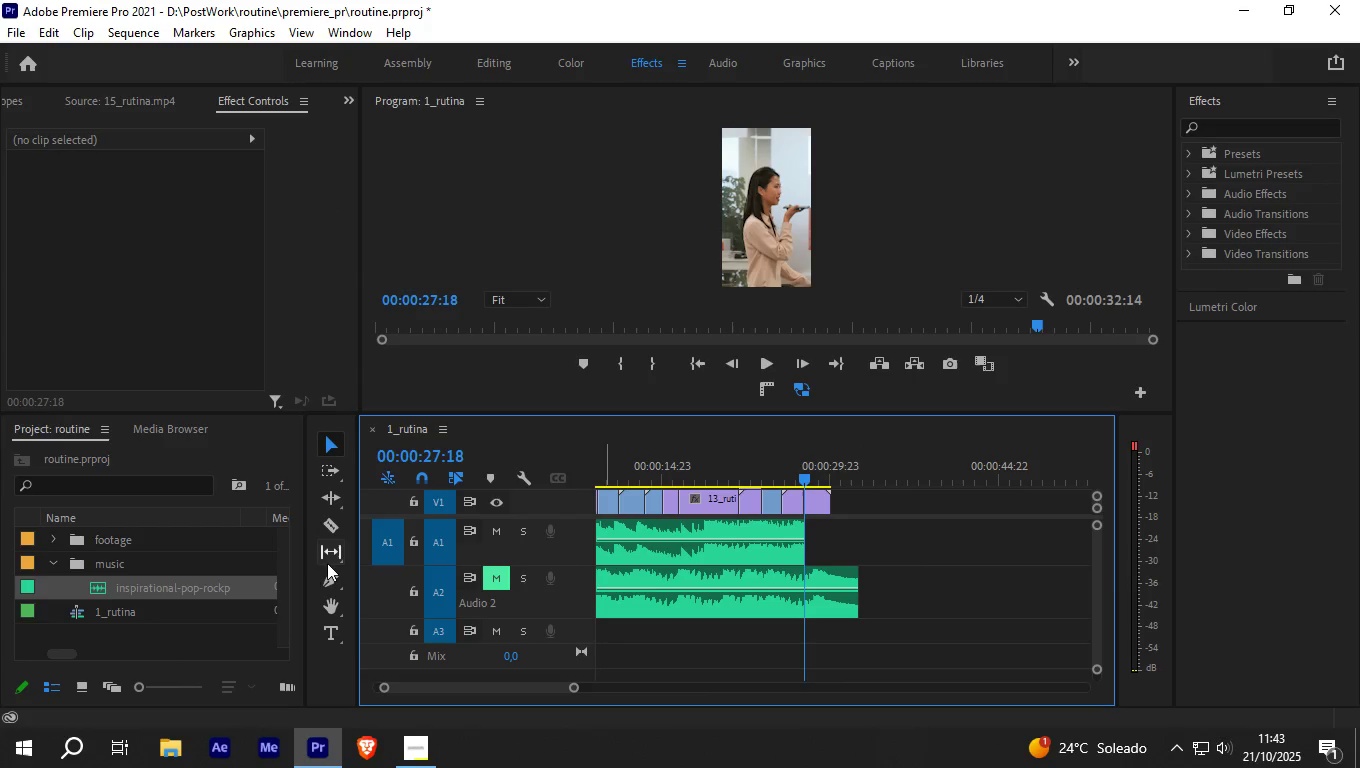 
left_click([334, 527])
 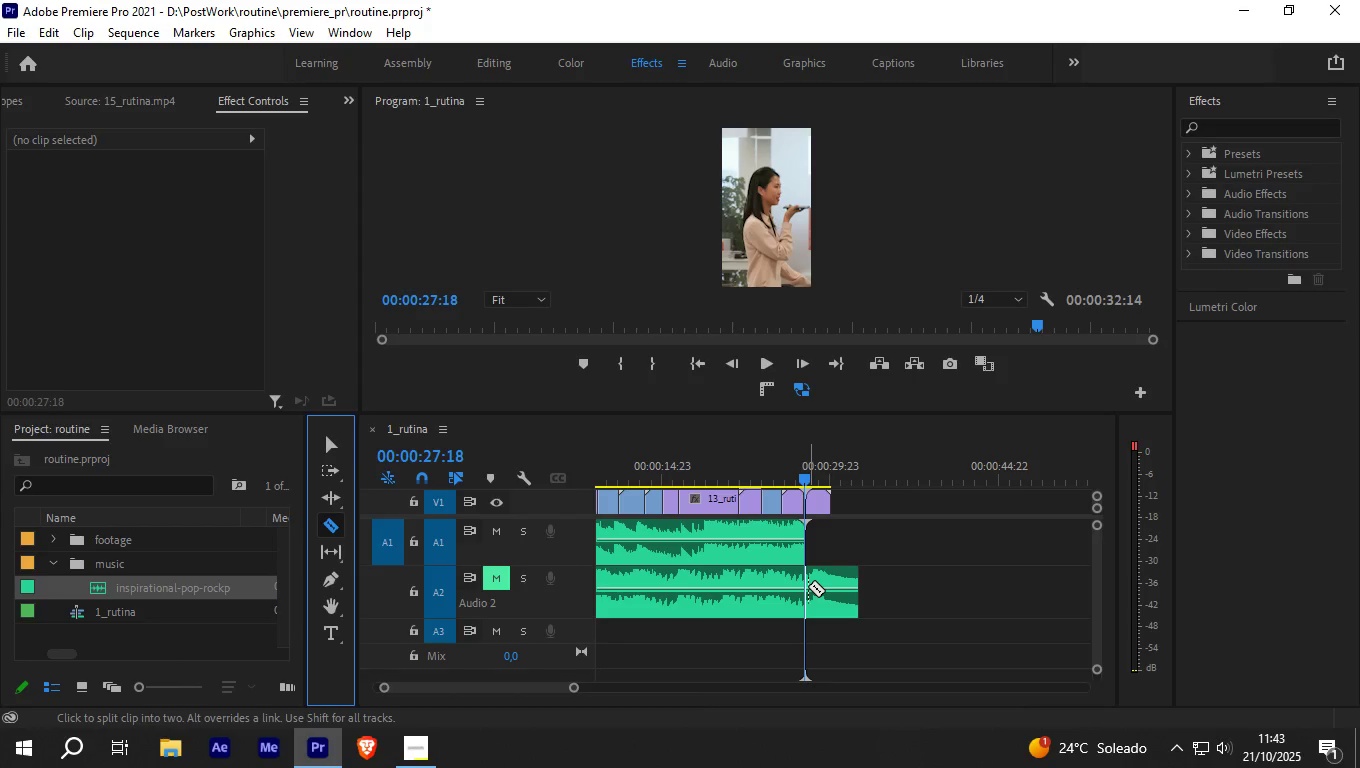 
left_click([805, 586])
 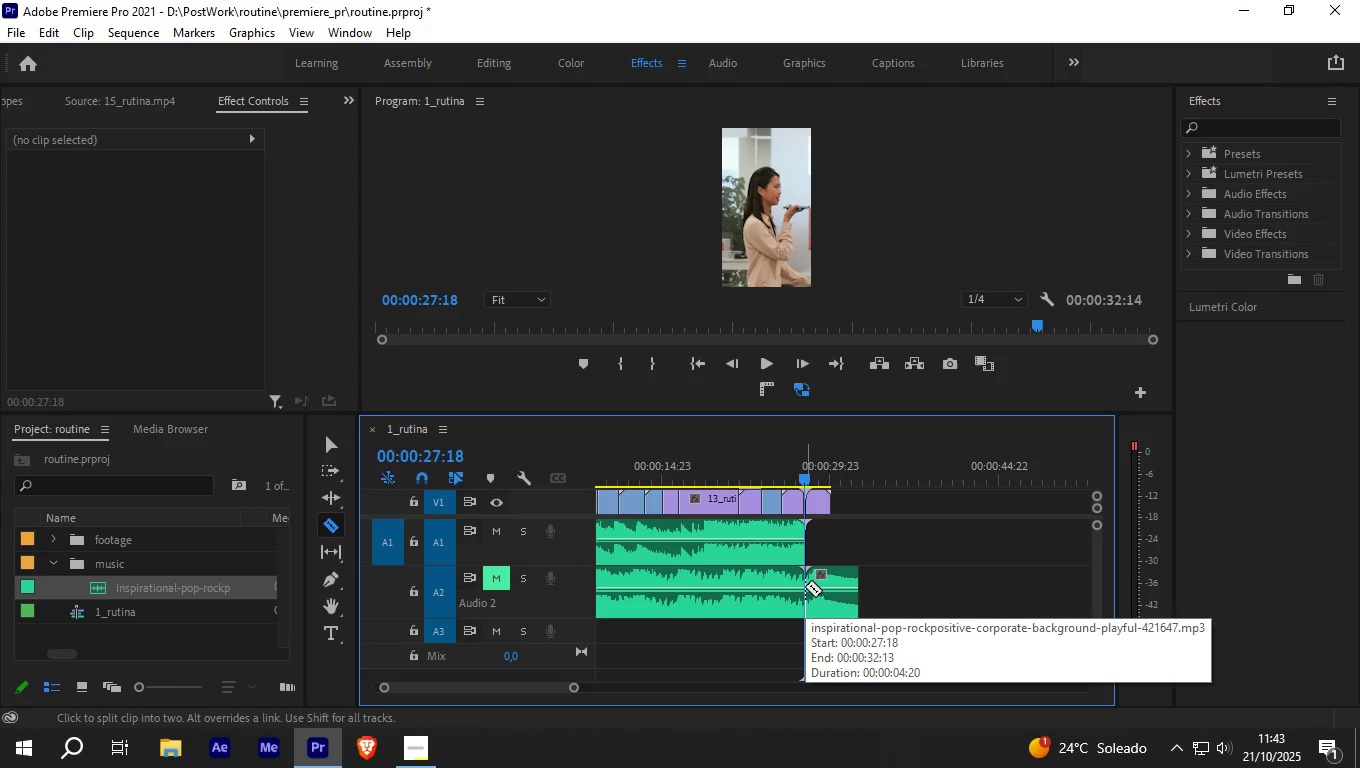 
key(V)
 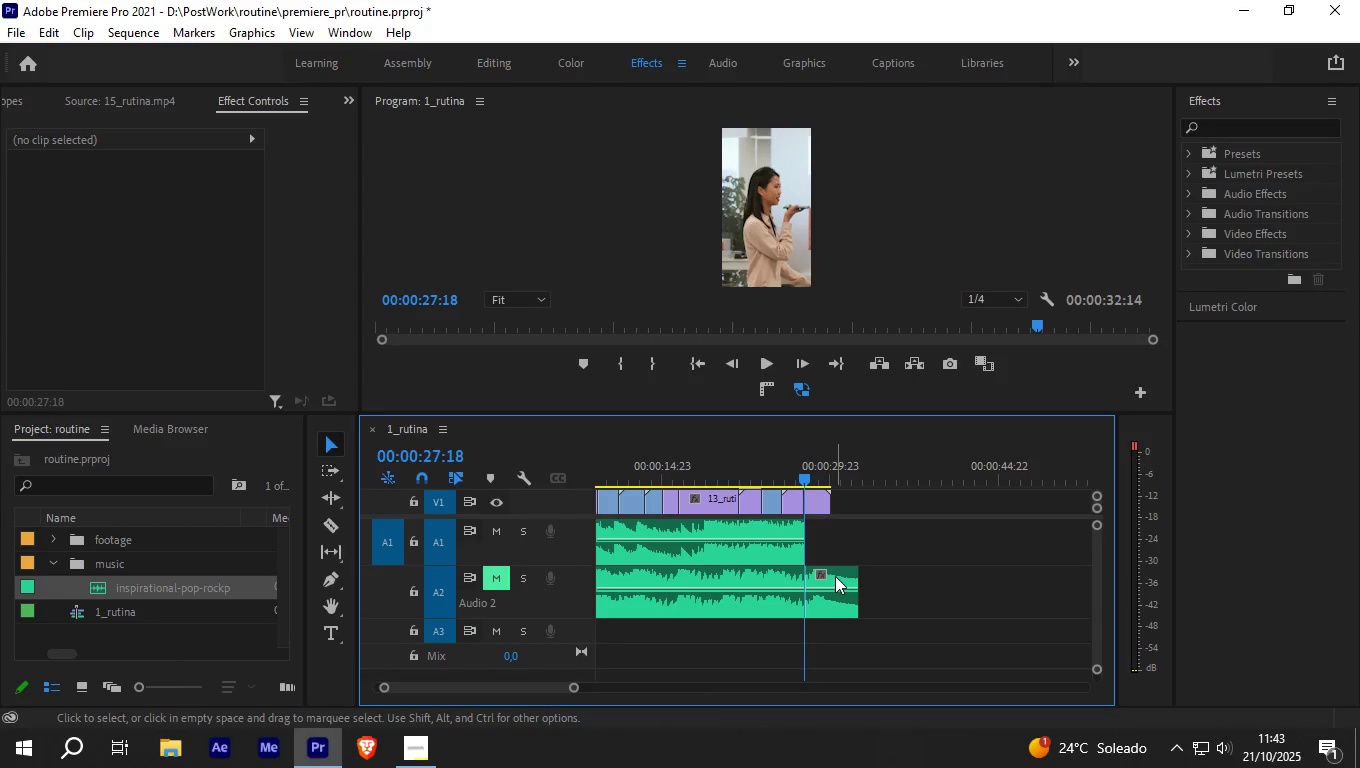 
left_click([835, 576])
 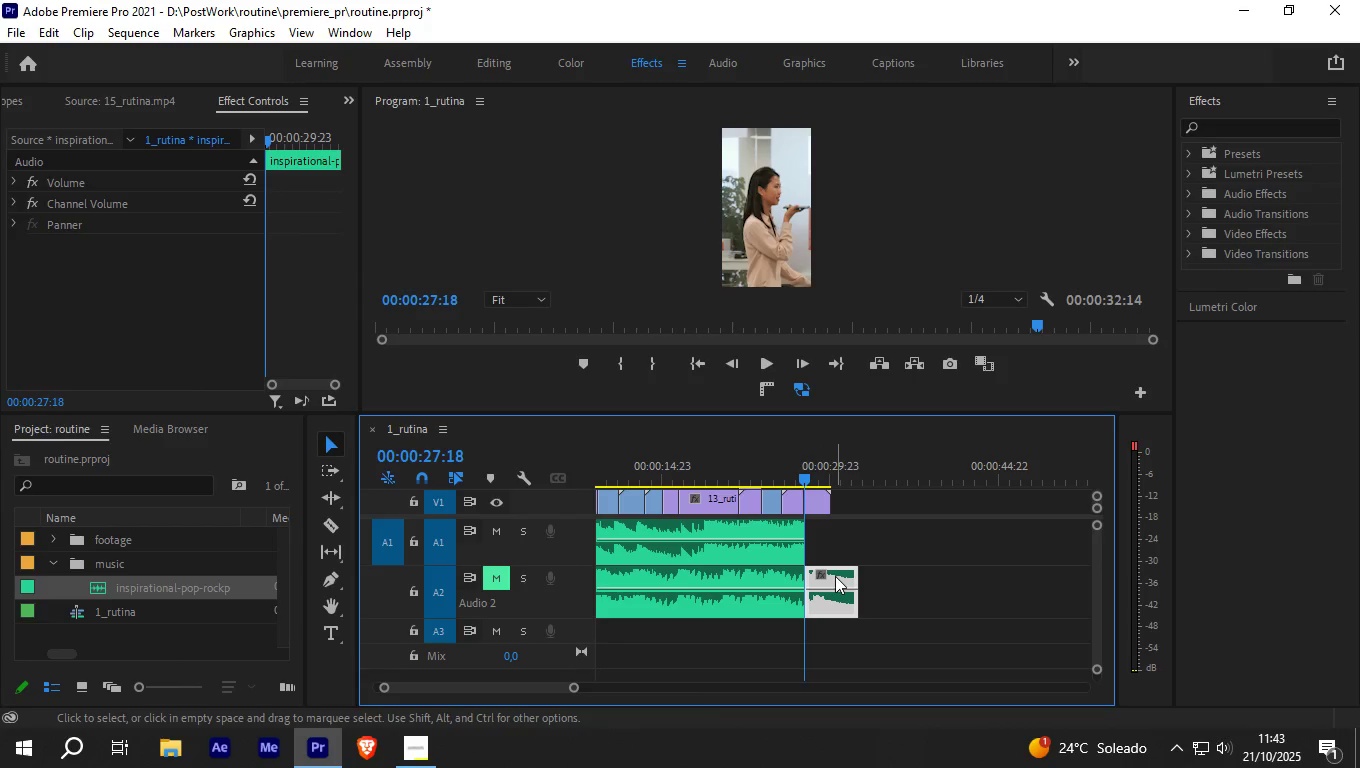 
left_click_drag(start_coordinate=[835, 576], to_coordinate=[838, 543])
 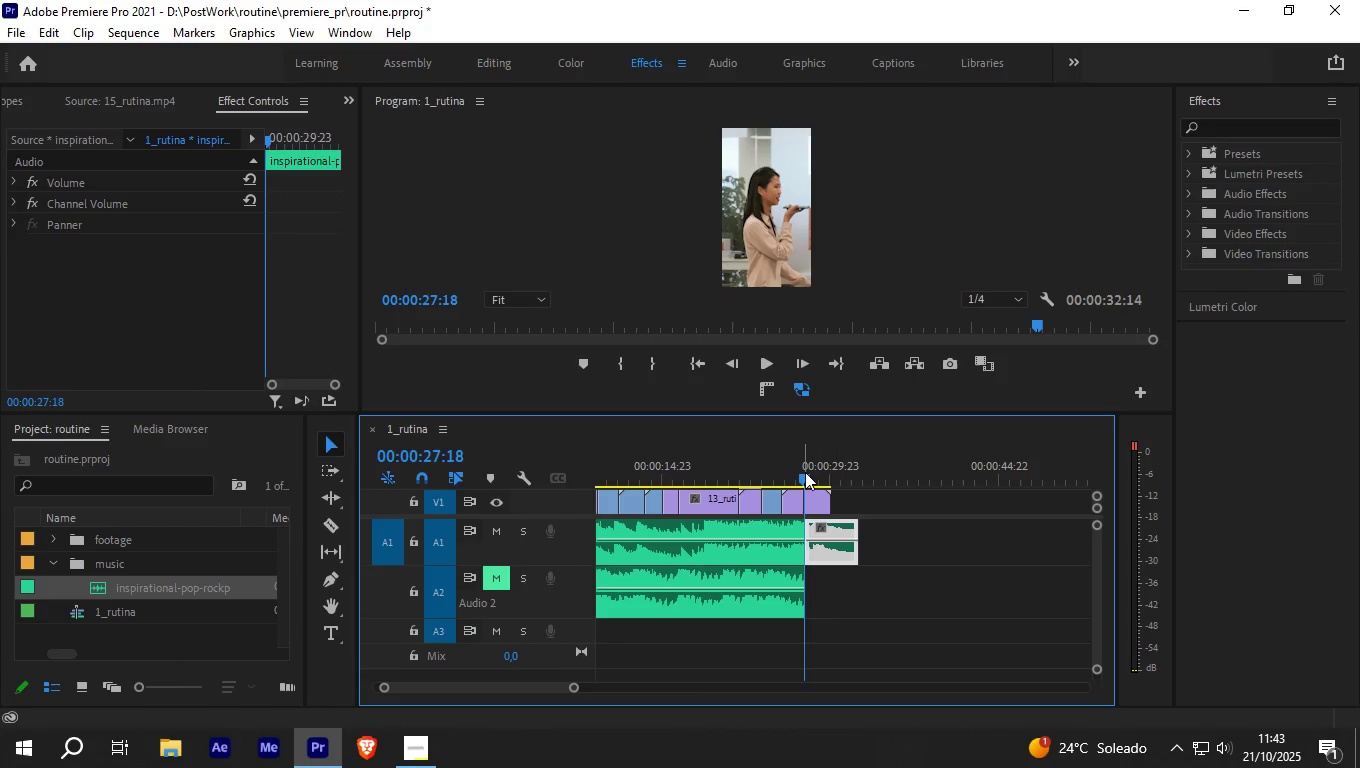 
left_click_drag(start_coordinate=[804, 473], to_coordinate=[757, 474])
 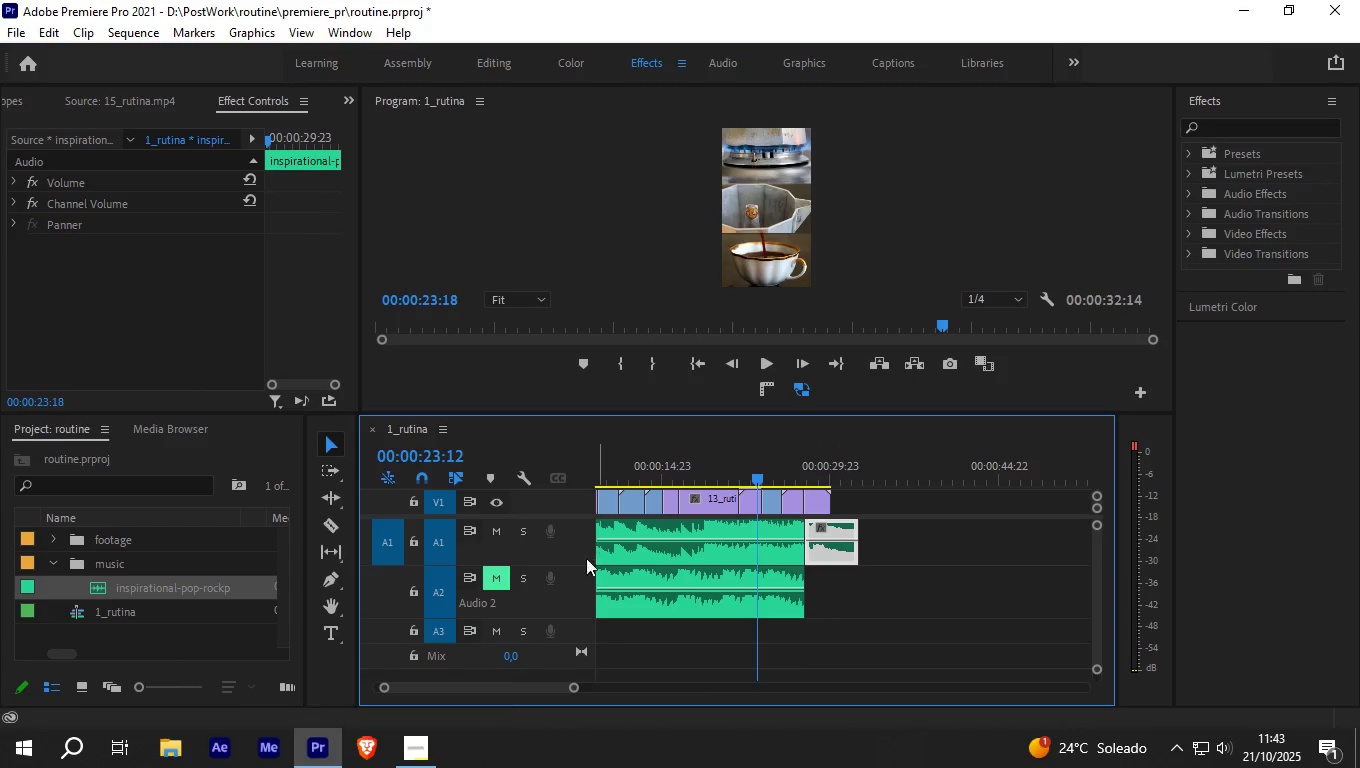 
key(Space)
 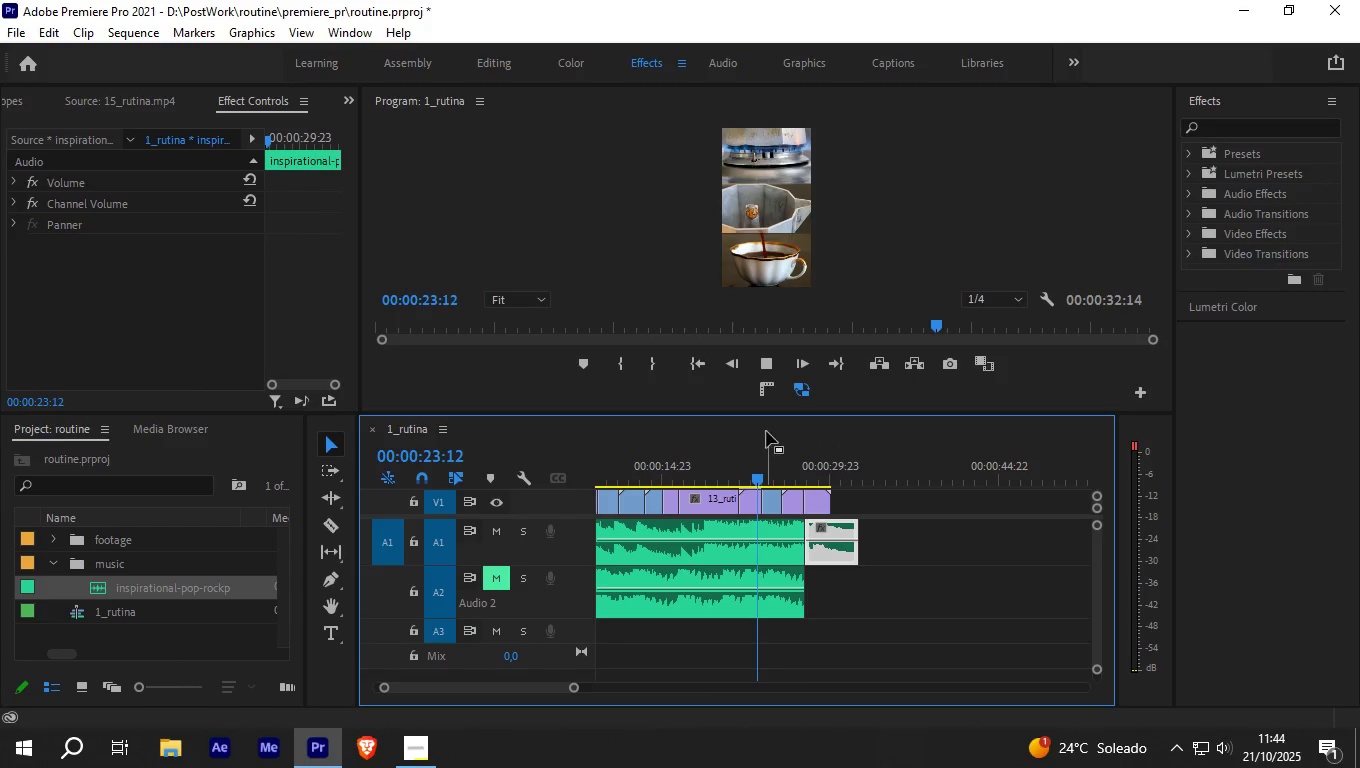 
mouse_move([748, 367])
 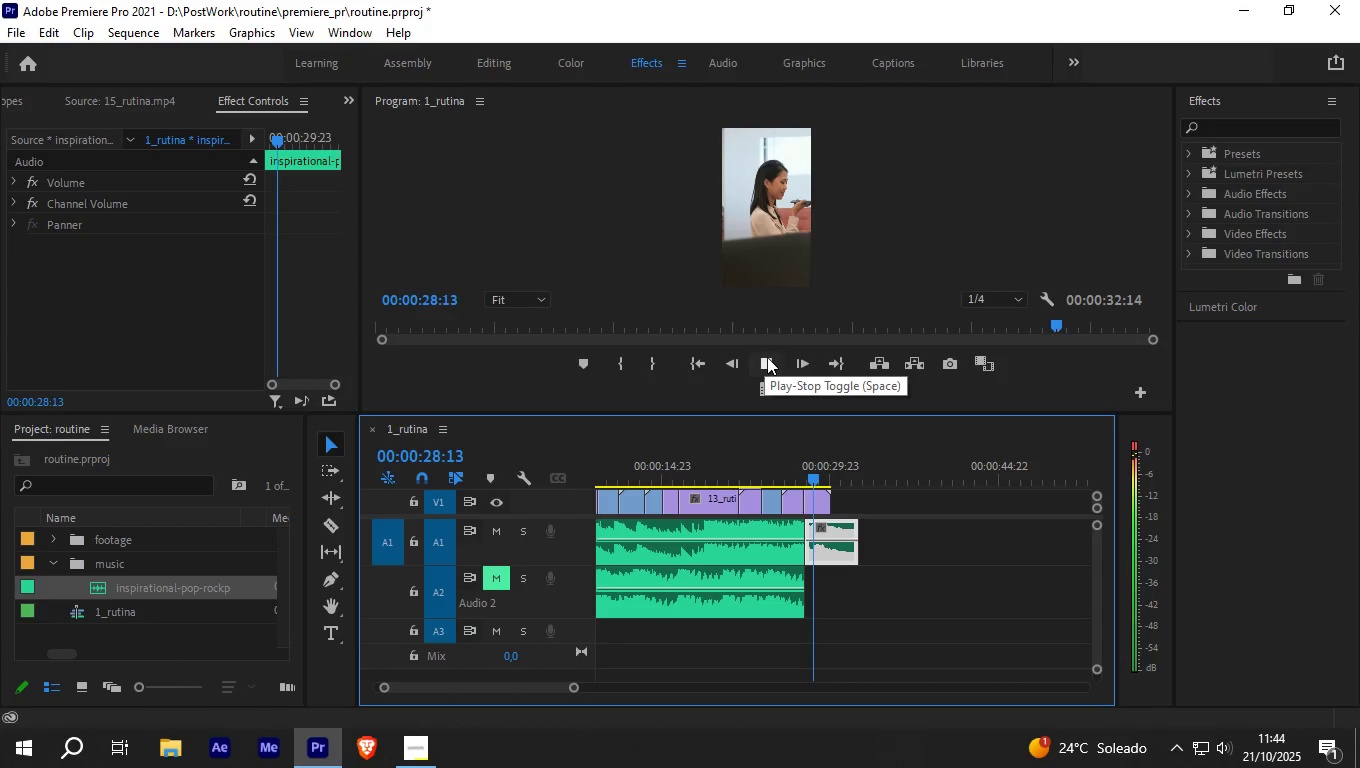 
left_click([767, 357])
 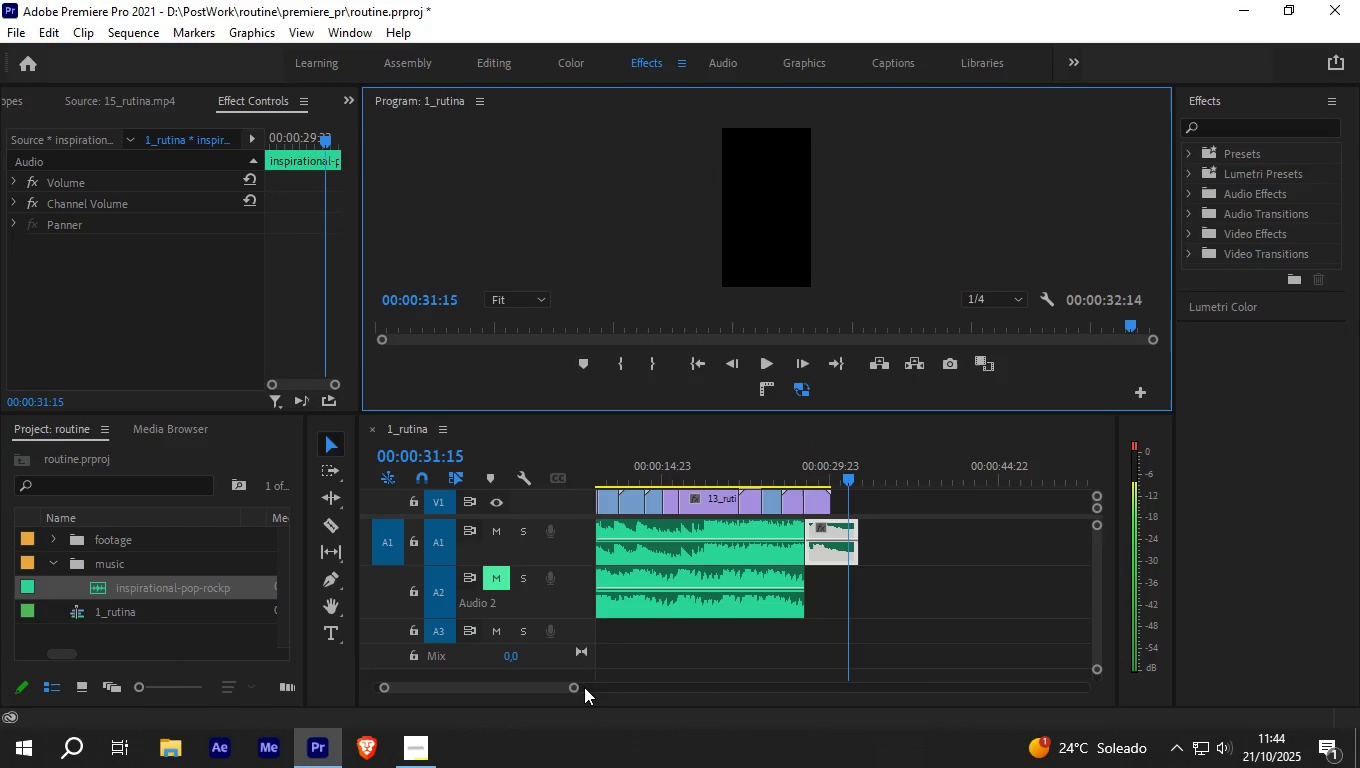 
left_click_drag(start_coordinate=[578, 690], to_coordinate=[541, 684])
 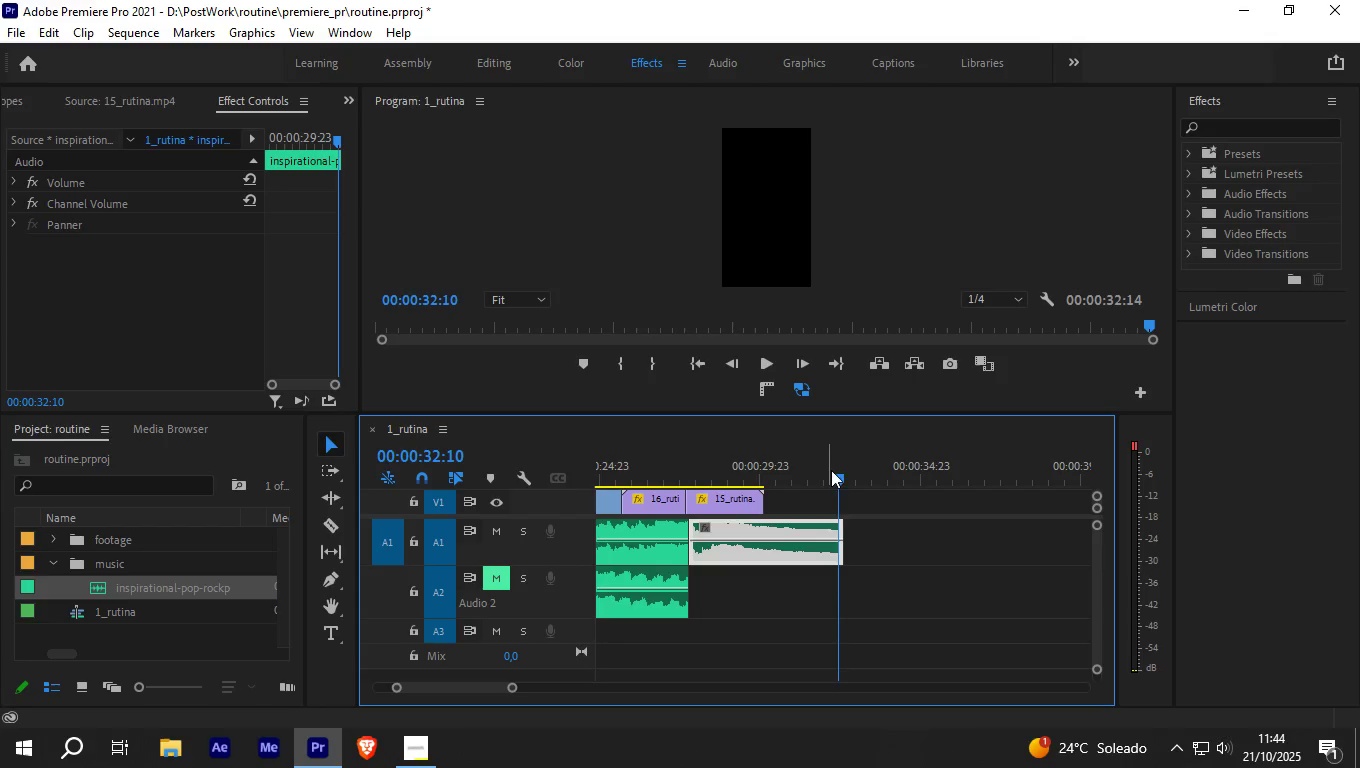 
left_click_drag(start_coordinate=[843, 471], to_coordinate=[658, 488])
 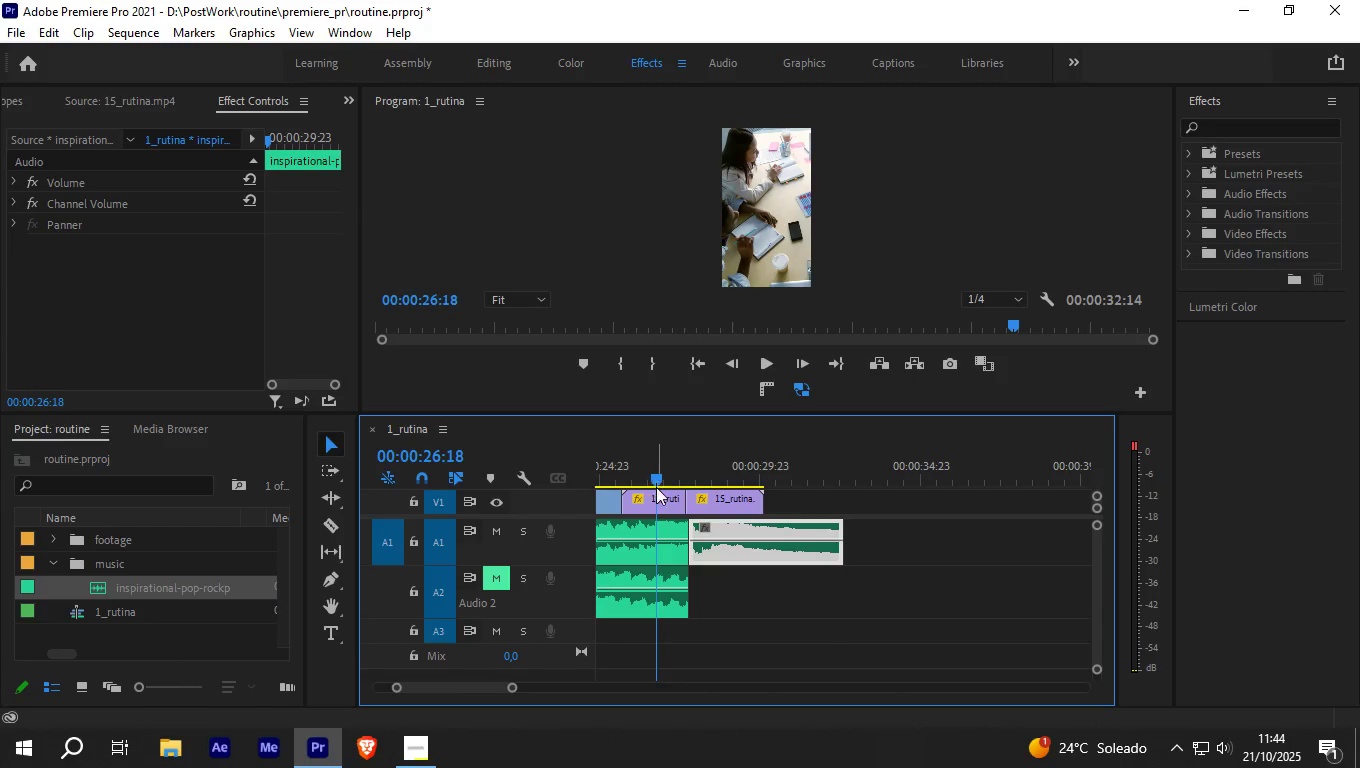 
key(Space)
 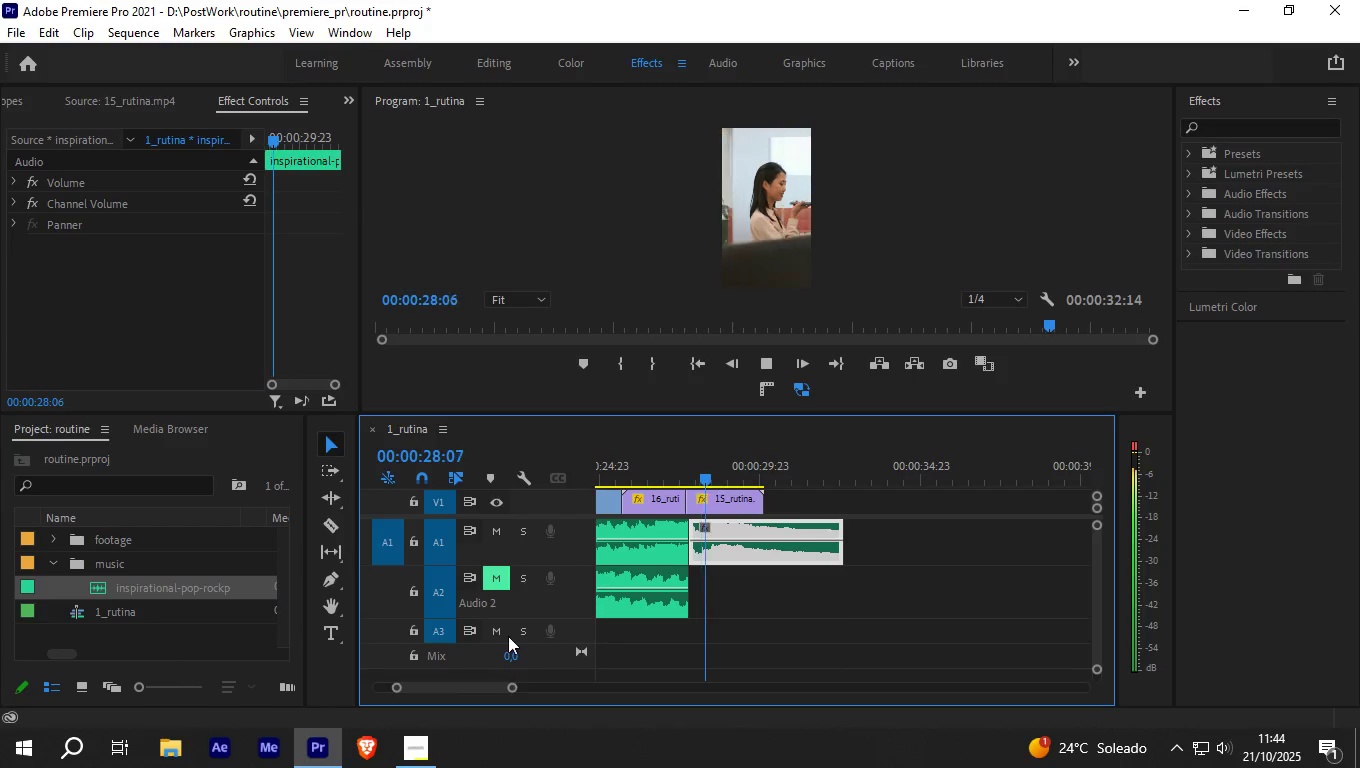 
key(Space)
 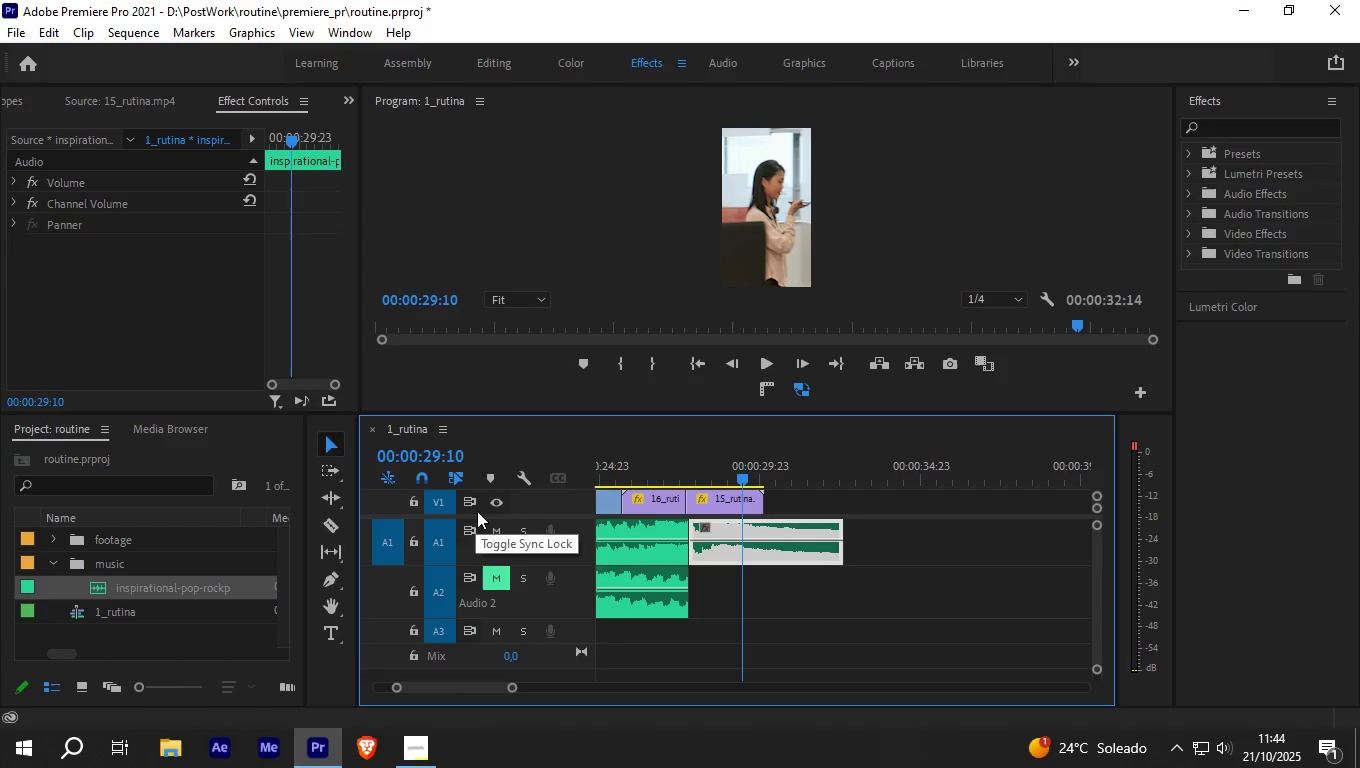 
left_click([495, 497])
 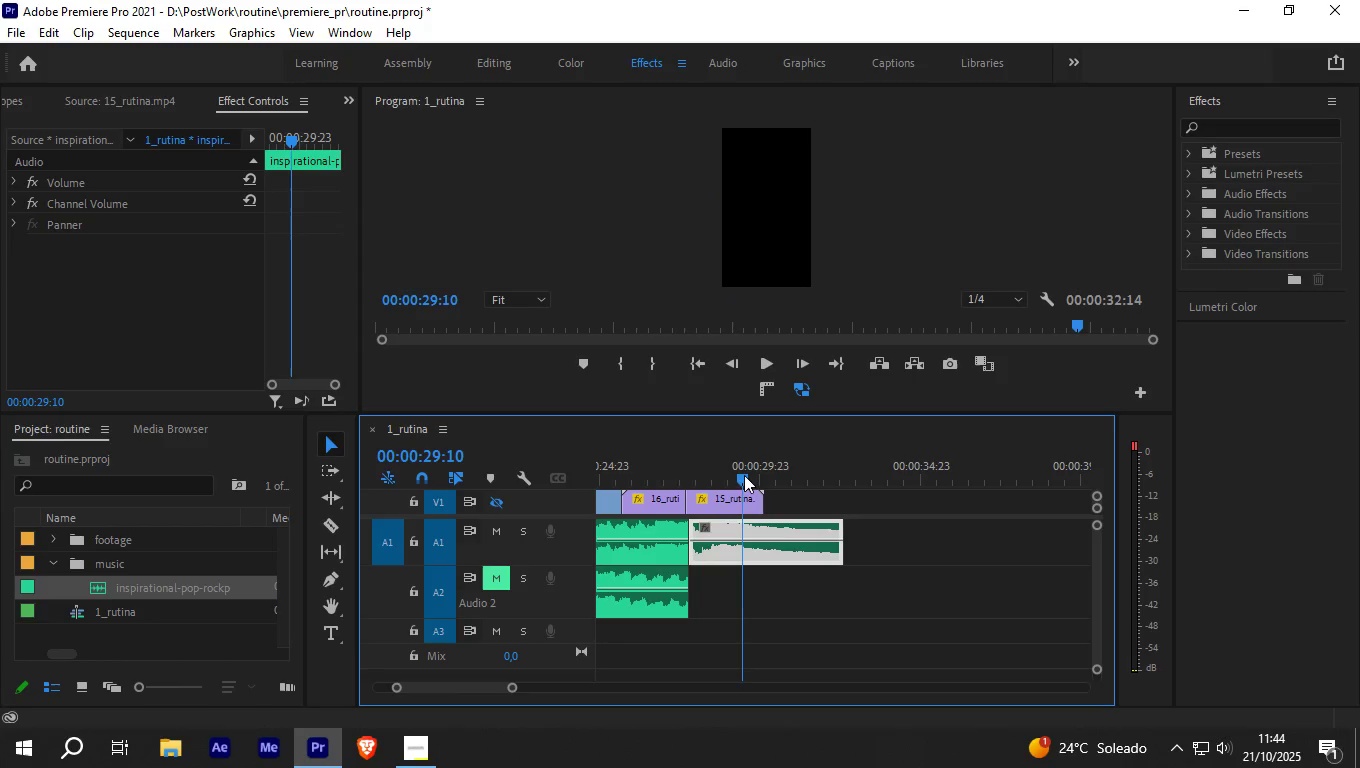 
left_click_drag(start_coordinate=[732, 476], to_coordinate=[514, 488])
 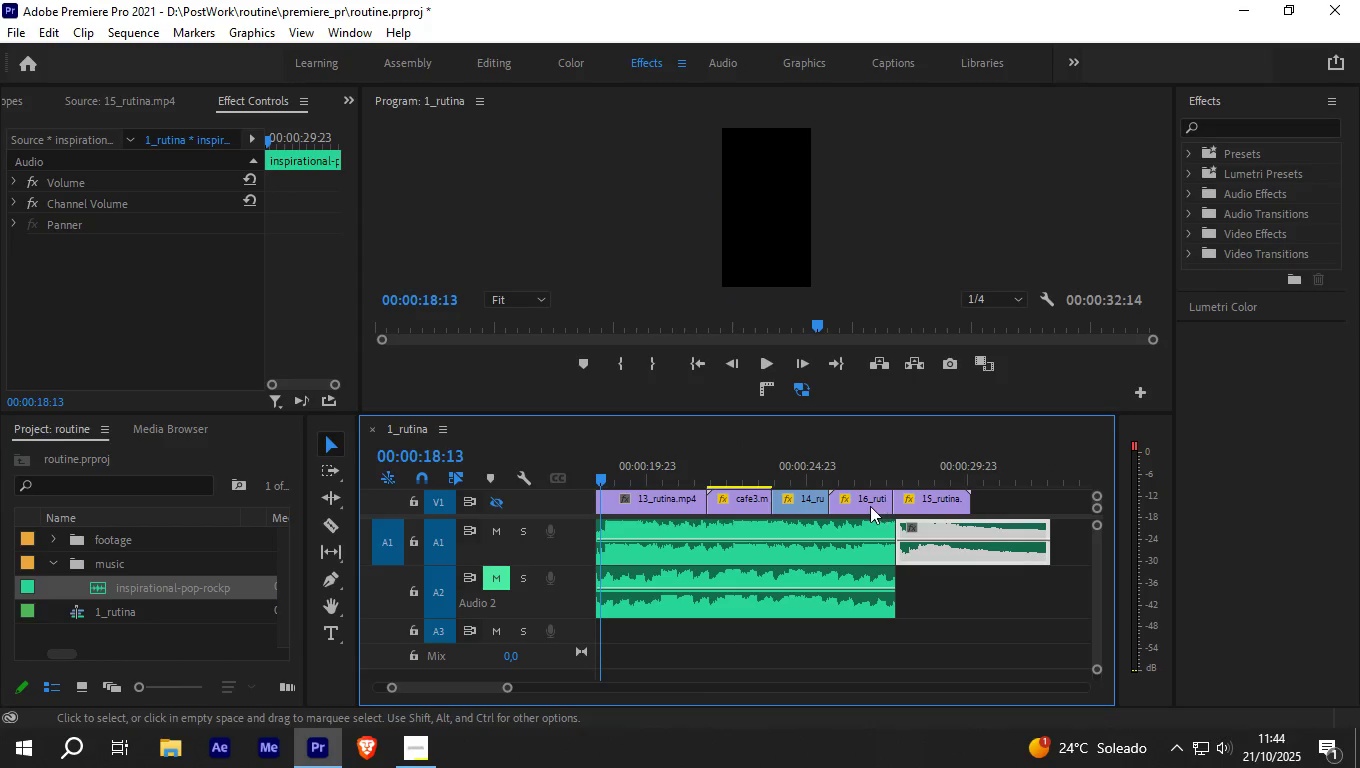 
key(Space)
 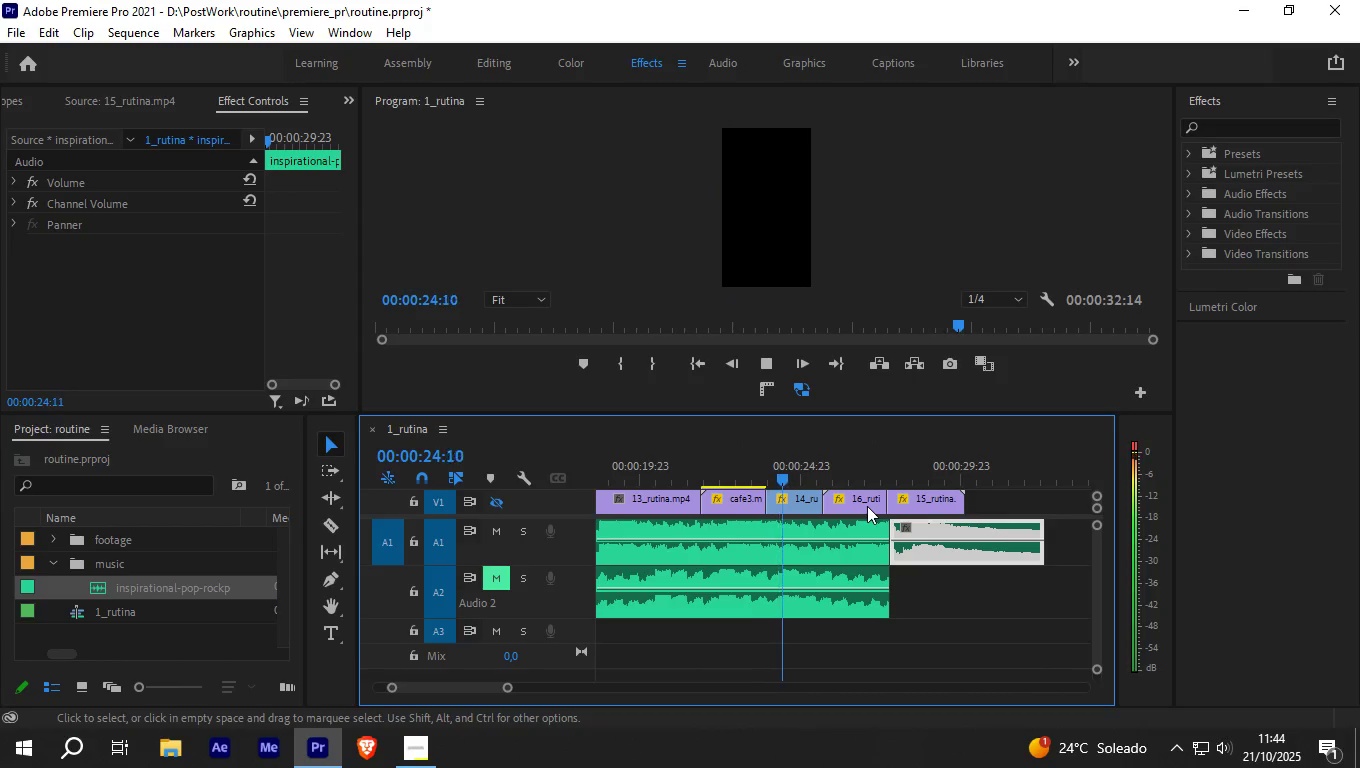 
wait(10.91)
 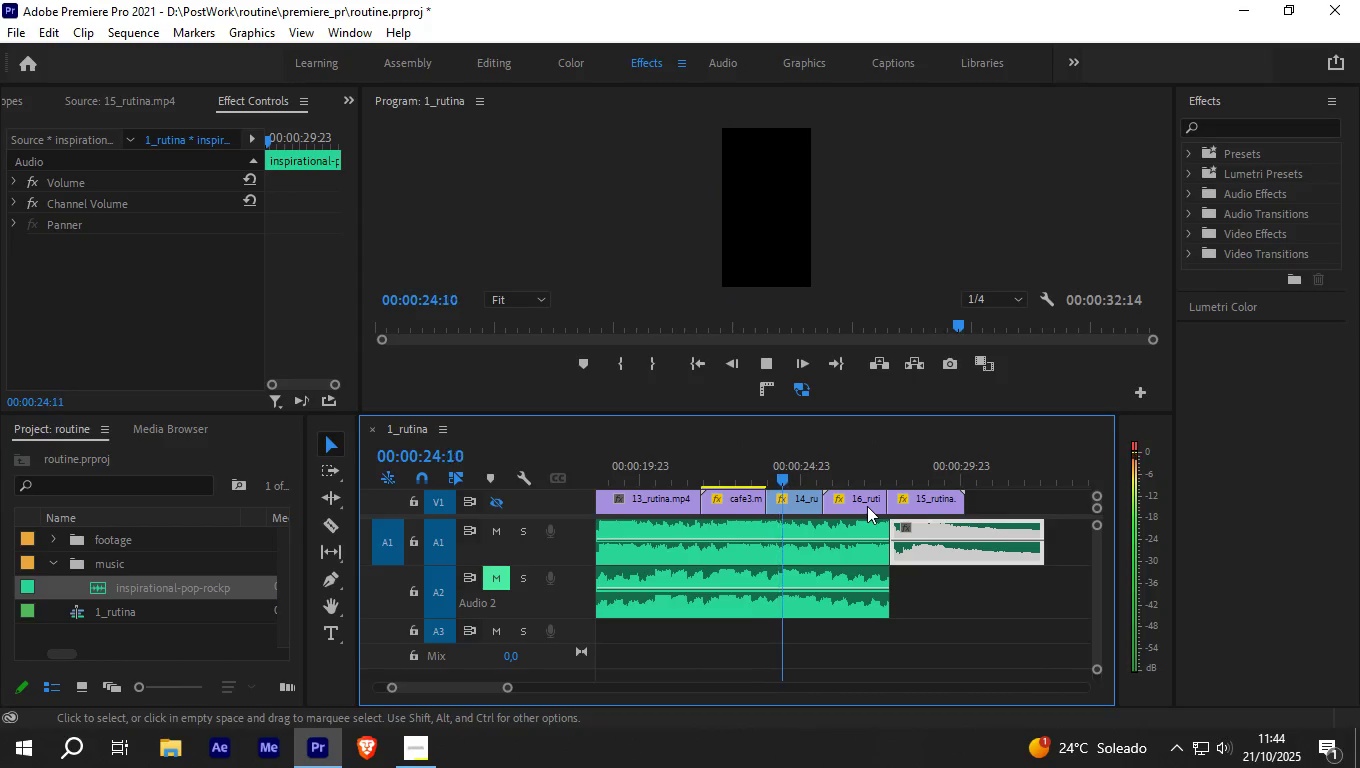 
key(Space)
 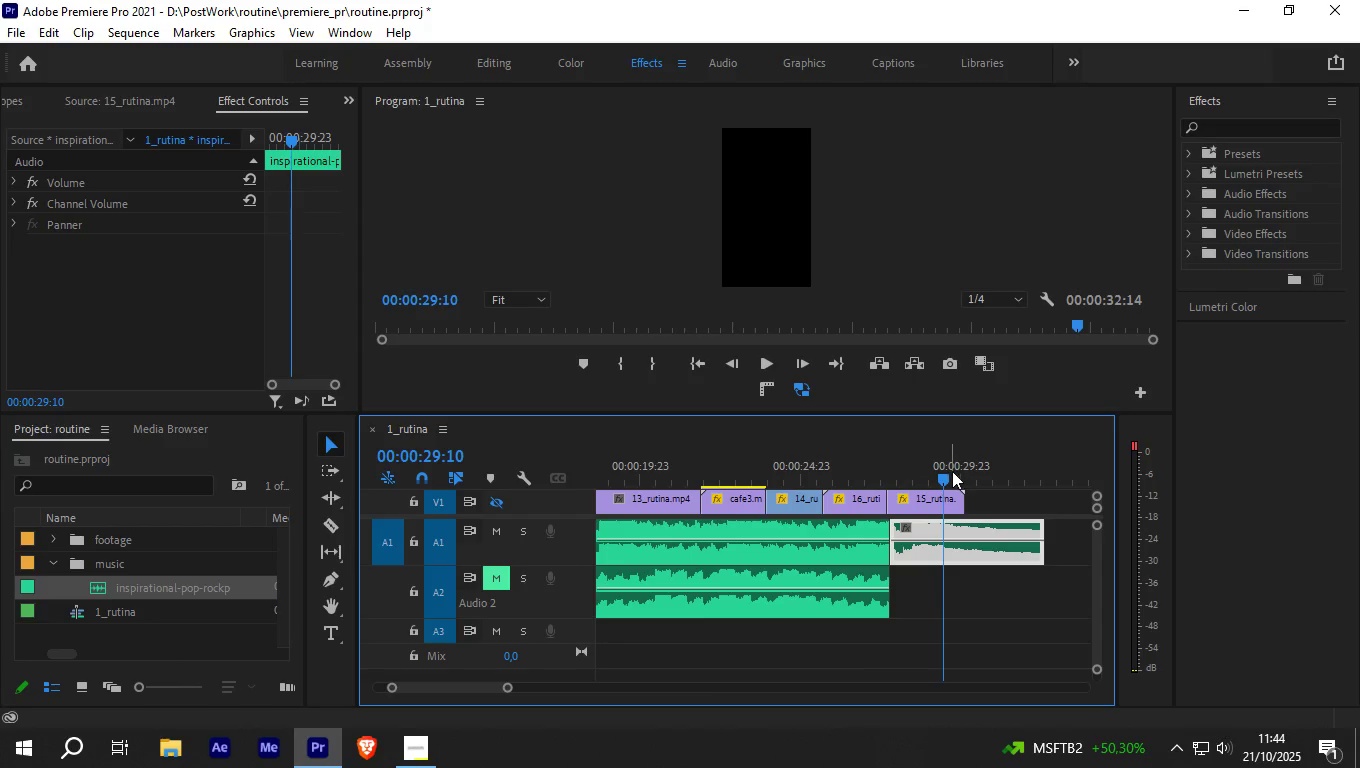 
left_click_drag(start_coordinate=[948, 477], to_coordinate=[849, 487])
 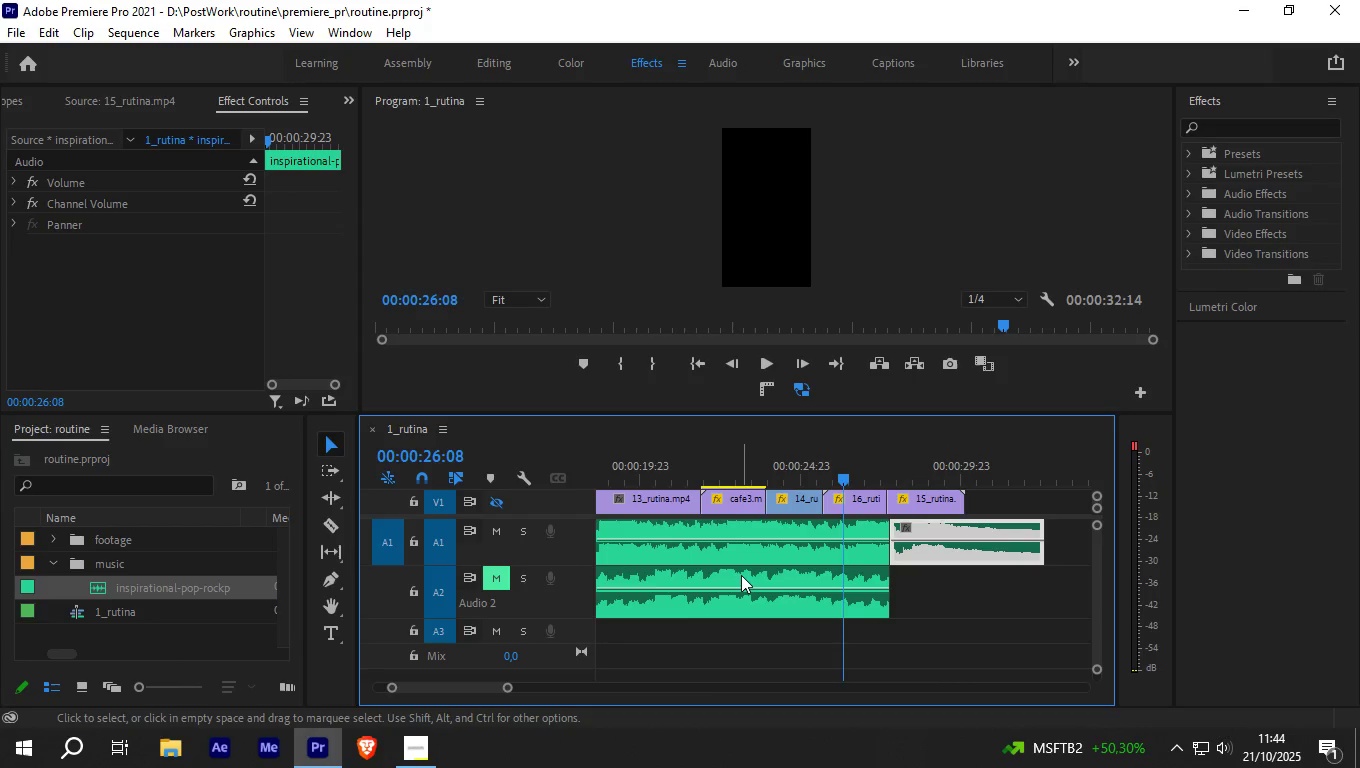 
left_click([741, 575])
 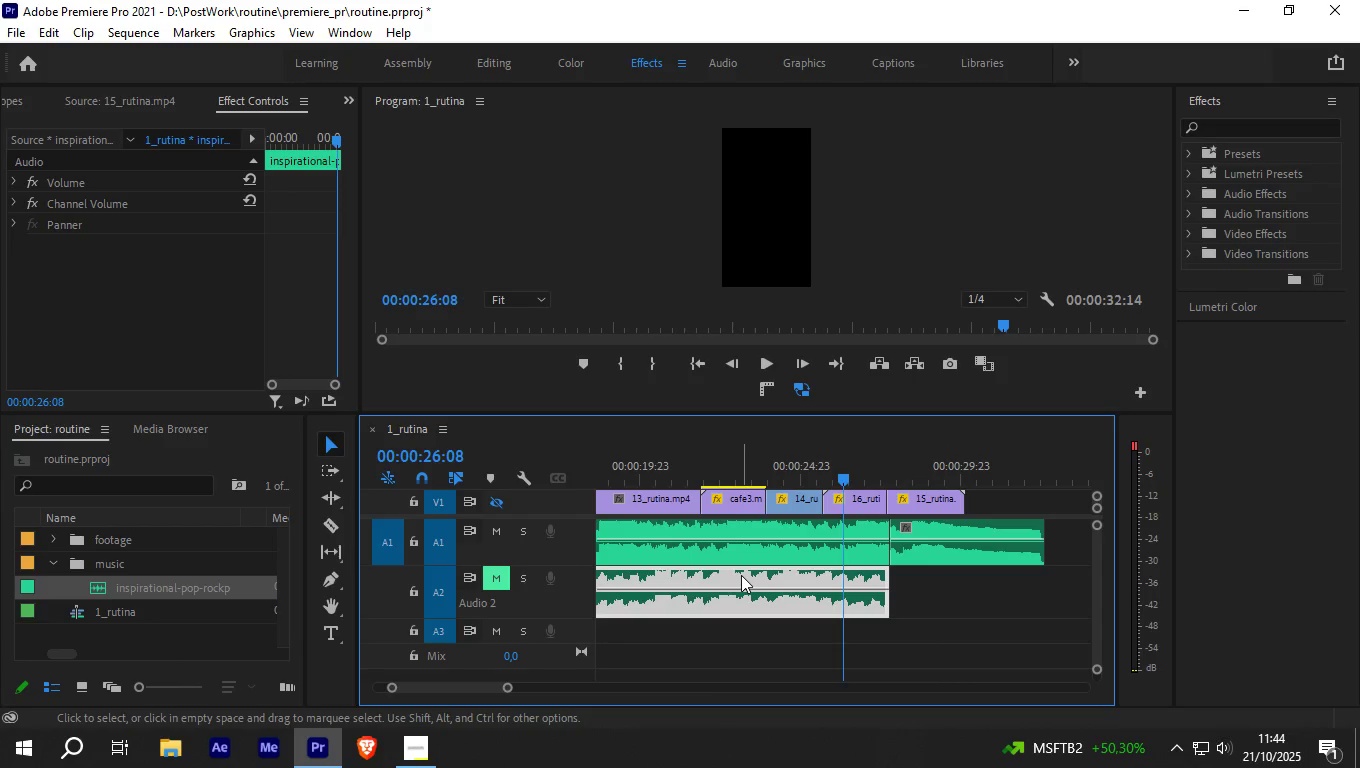 
key(Delete)
 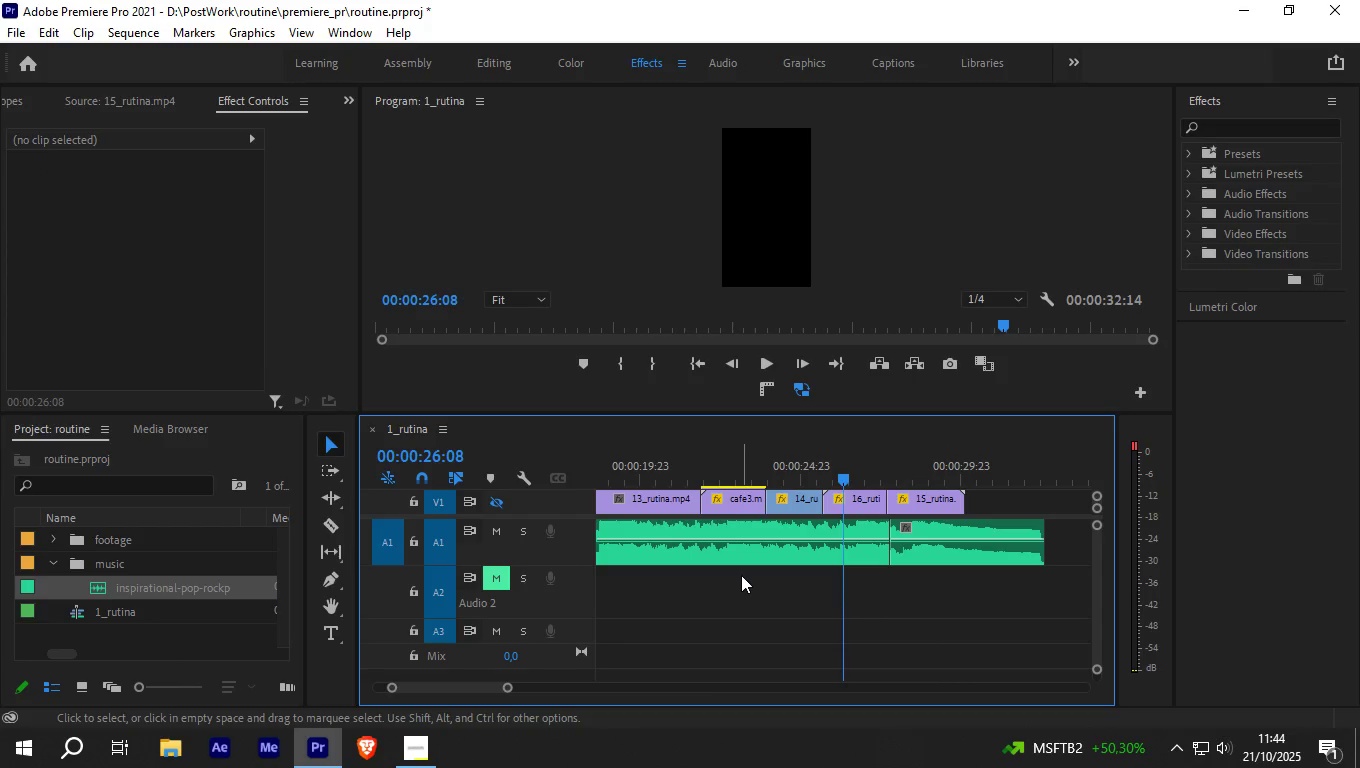 
key(Space)
 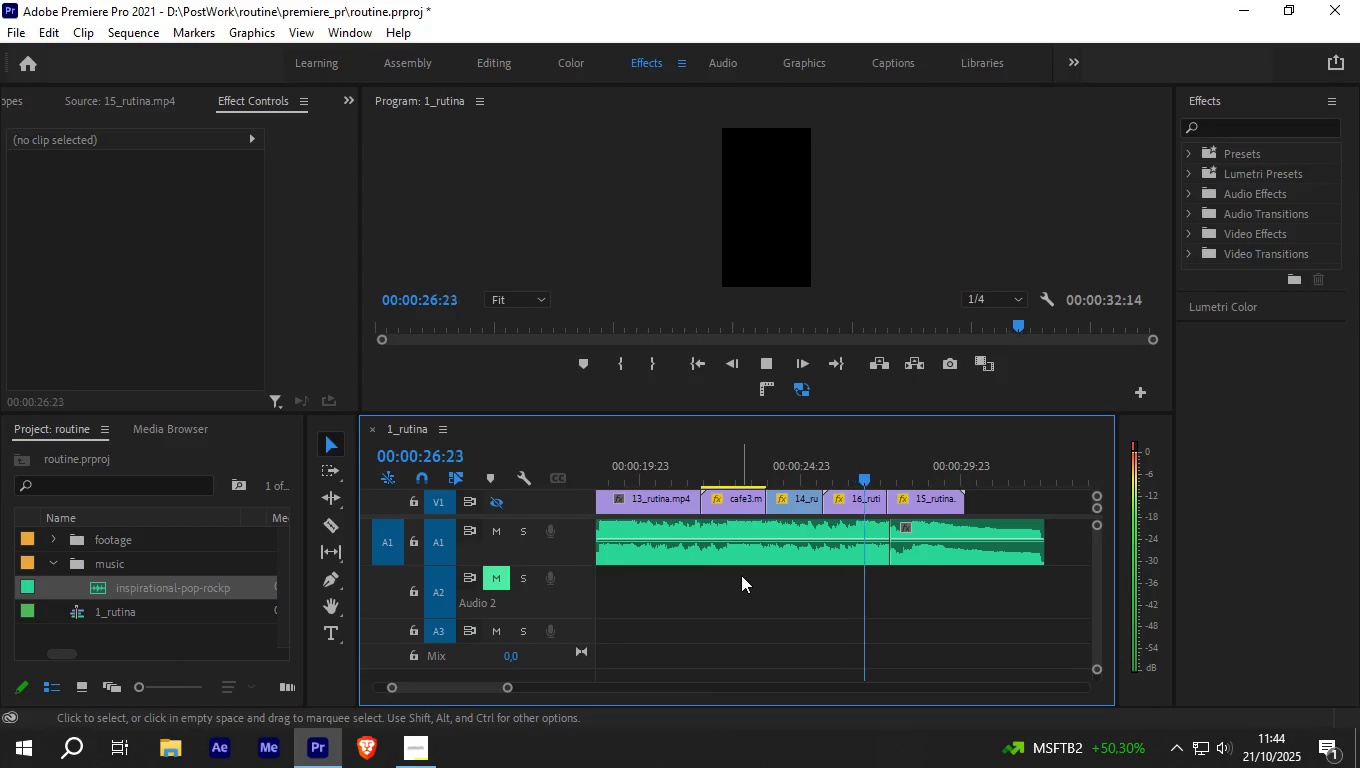 
key(Space)
 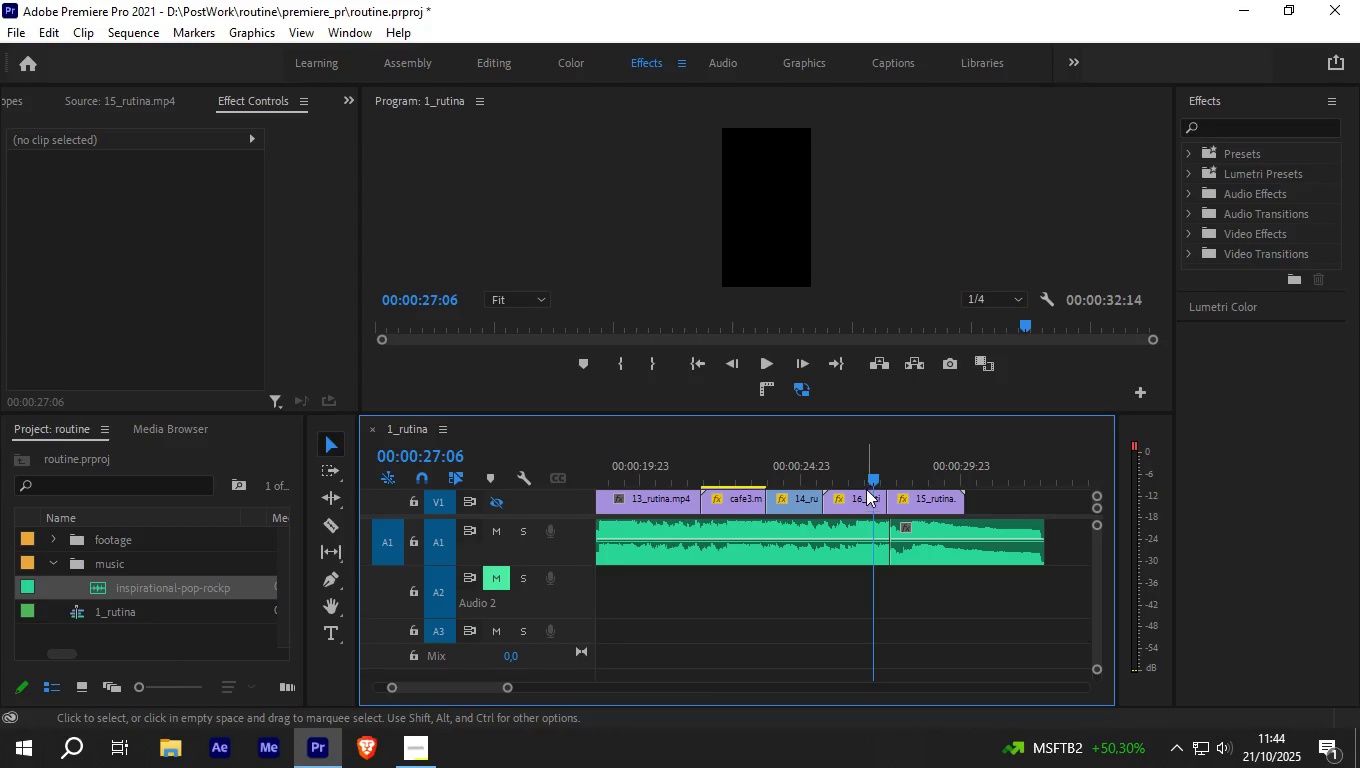 
left_click_drag(start_coordinate=[871, 481], to_coordinate=[900, 483])
 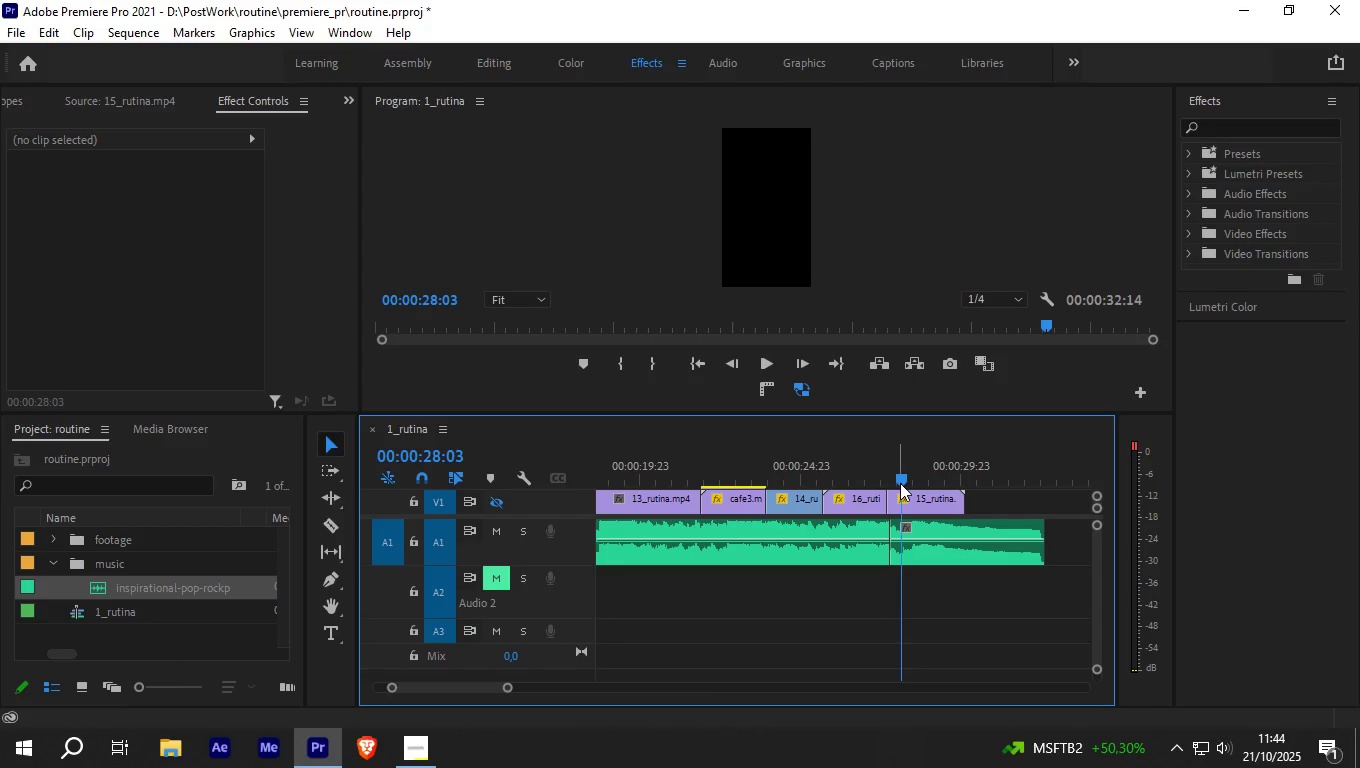 
key(Space)
 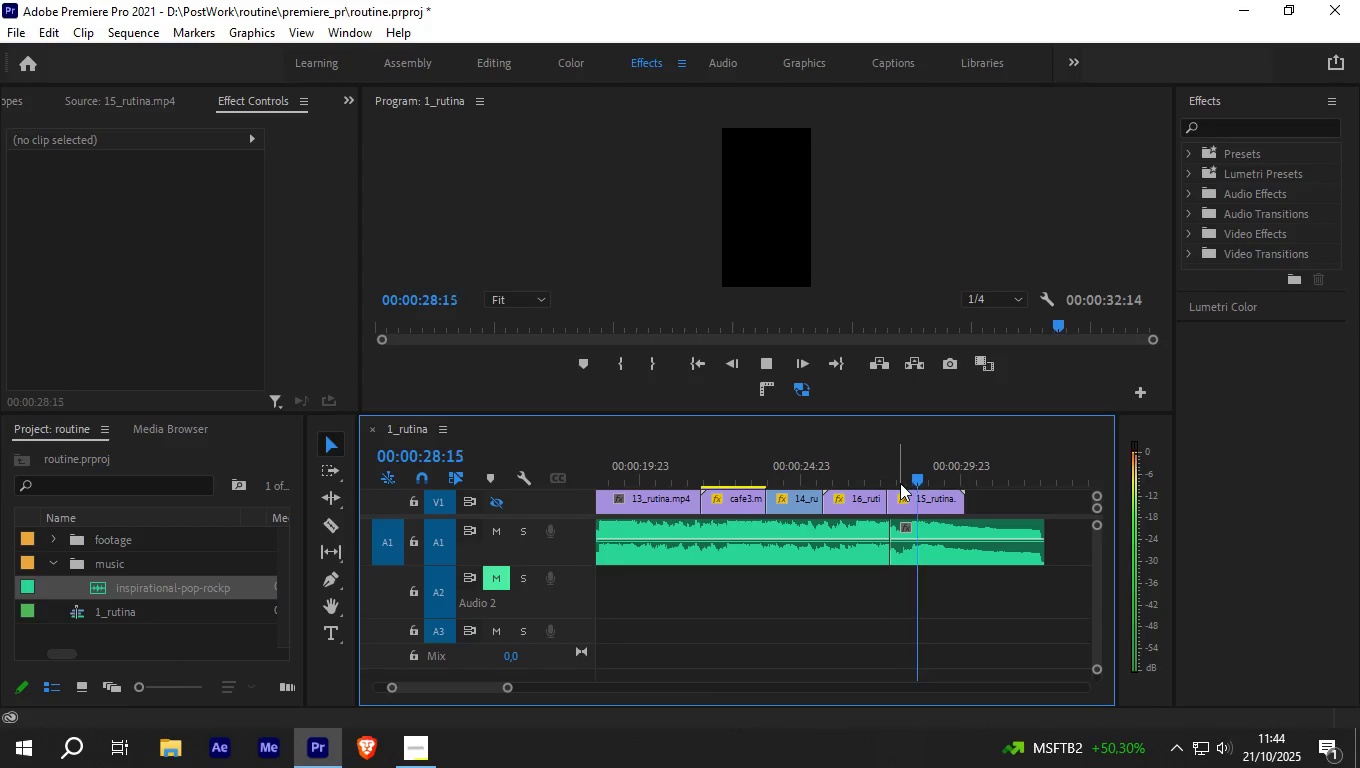 
key(Space)
 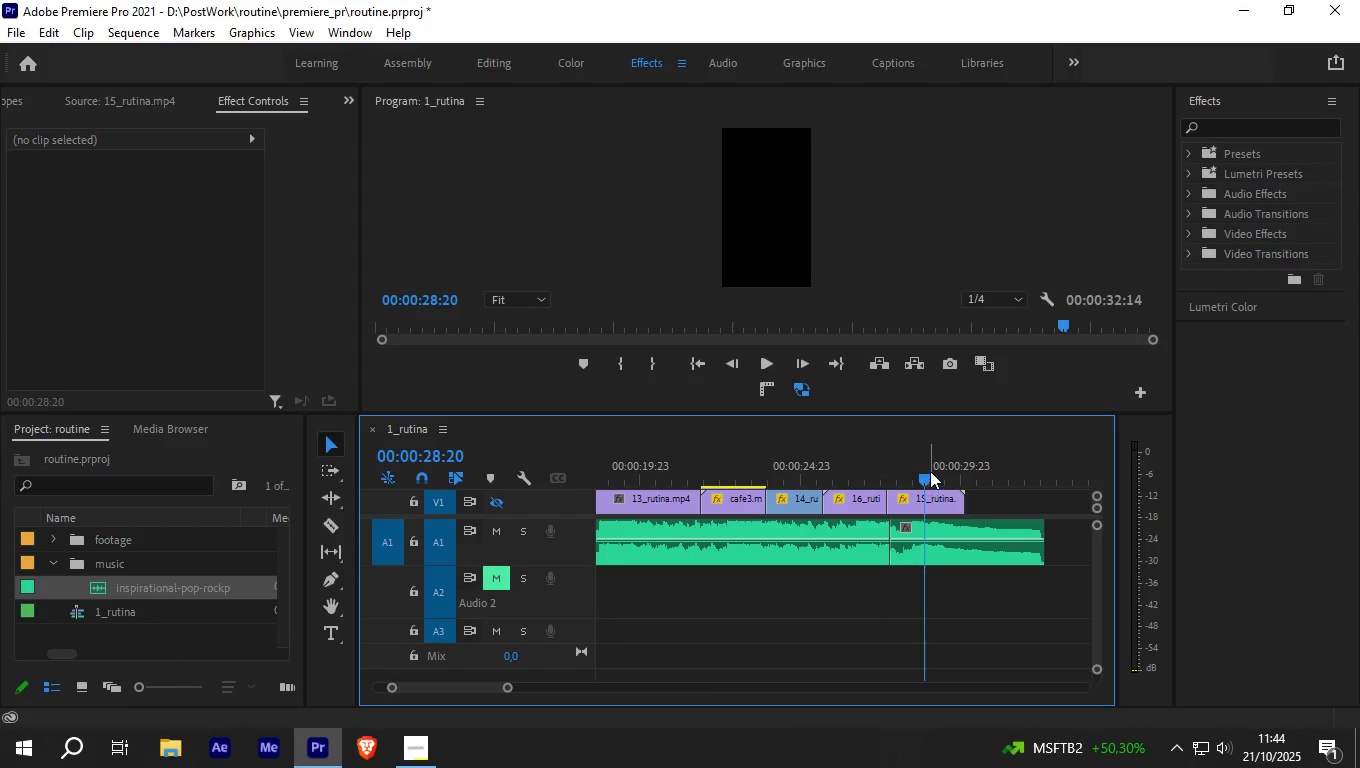 
left_click_drag(start_coordinate=[927, 471], to_coordinate=[913, 473])
 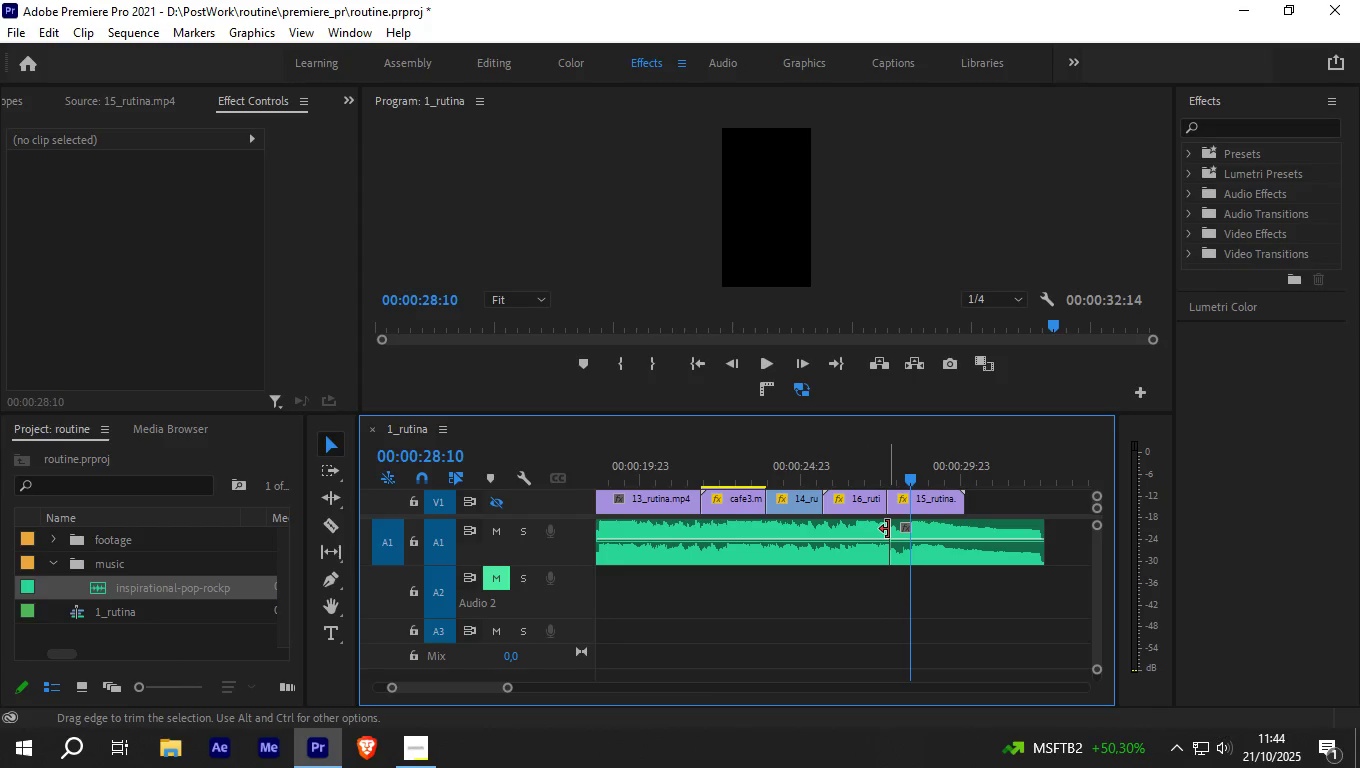 
left_click_drag(start_coordinate=[888, 530], to_coordinate=[867, 528])
 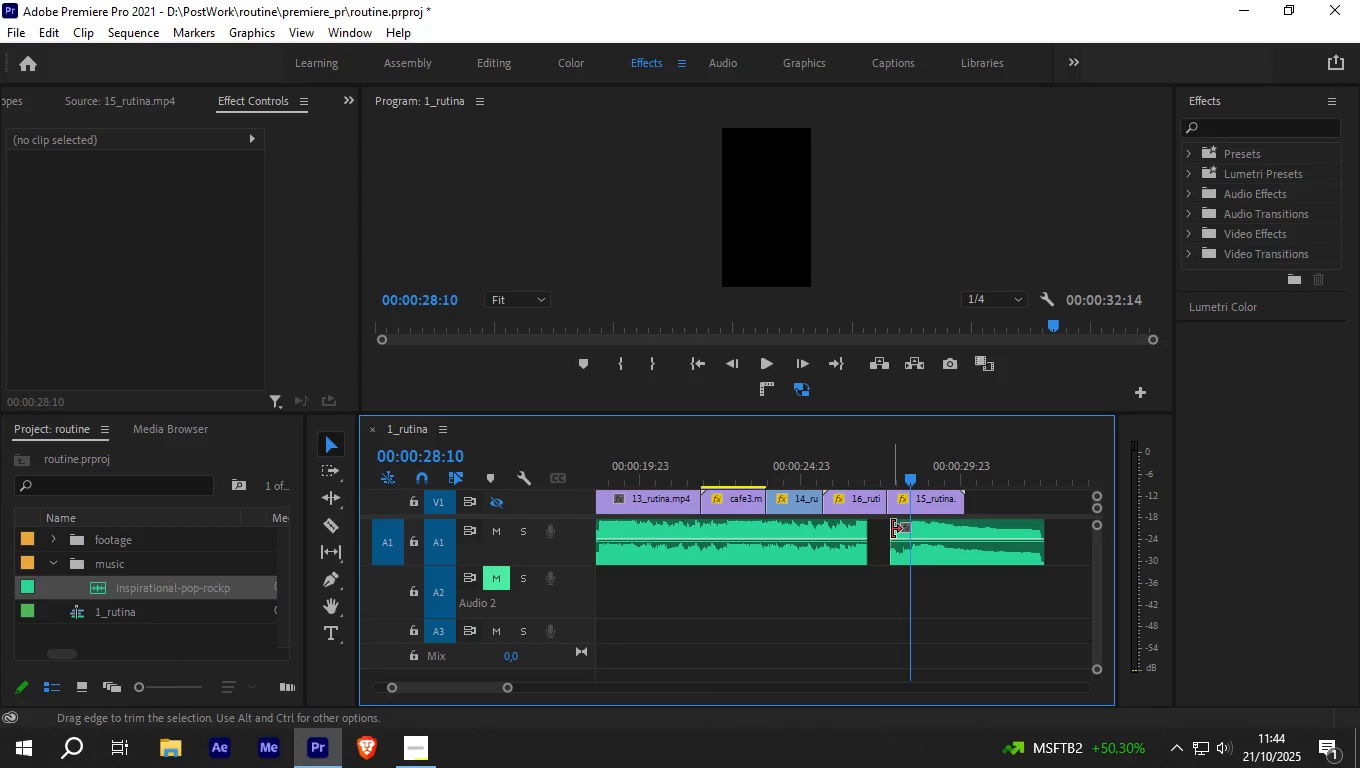 
left_click_drag(start_coordinate=[892, 529], to_coordinate=[911, 529])
 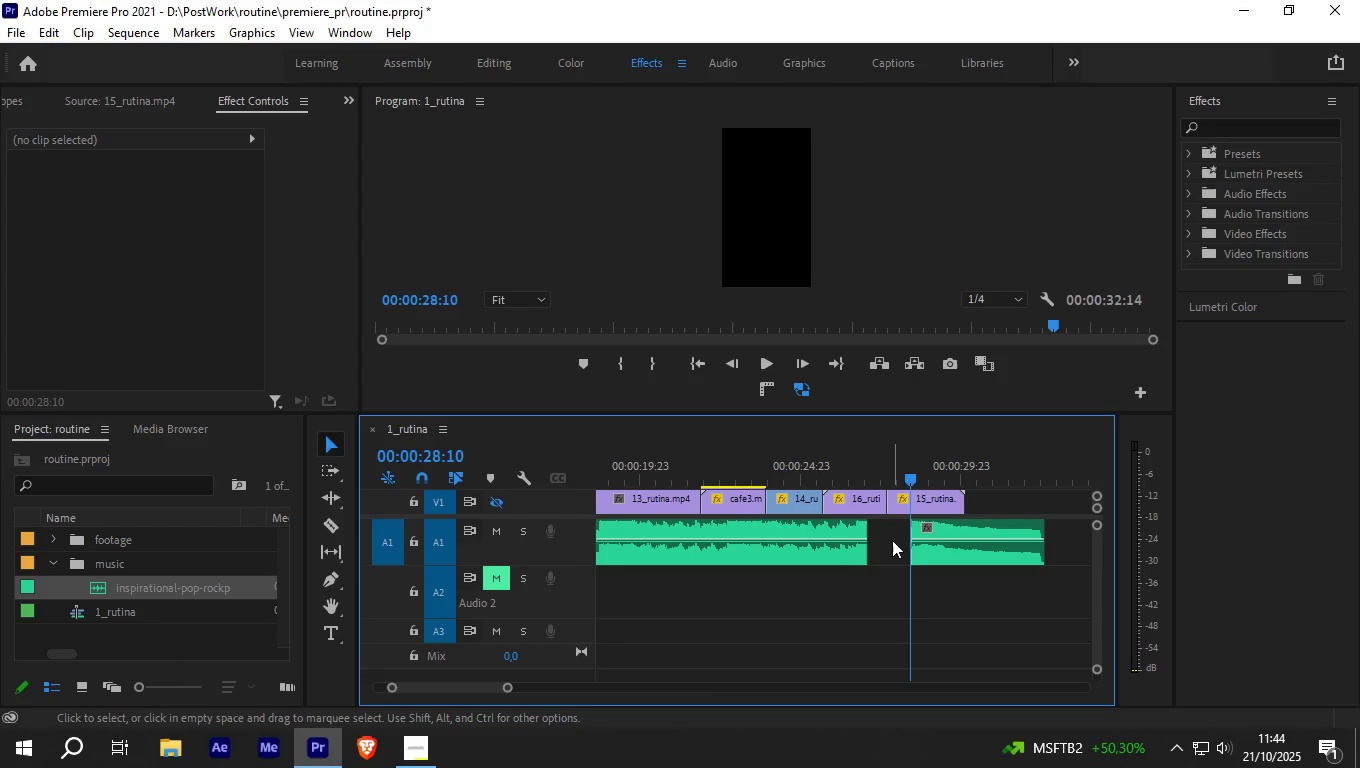 
left_click([892, 540])
 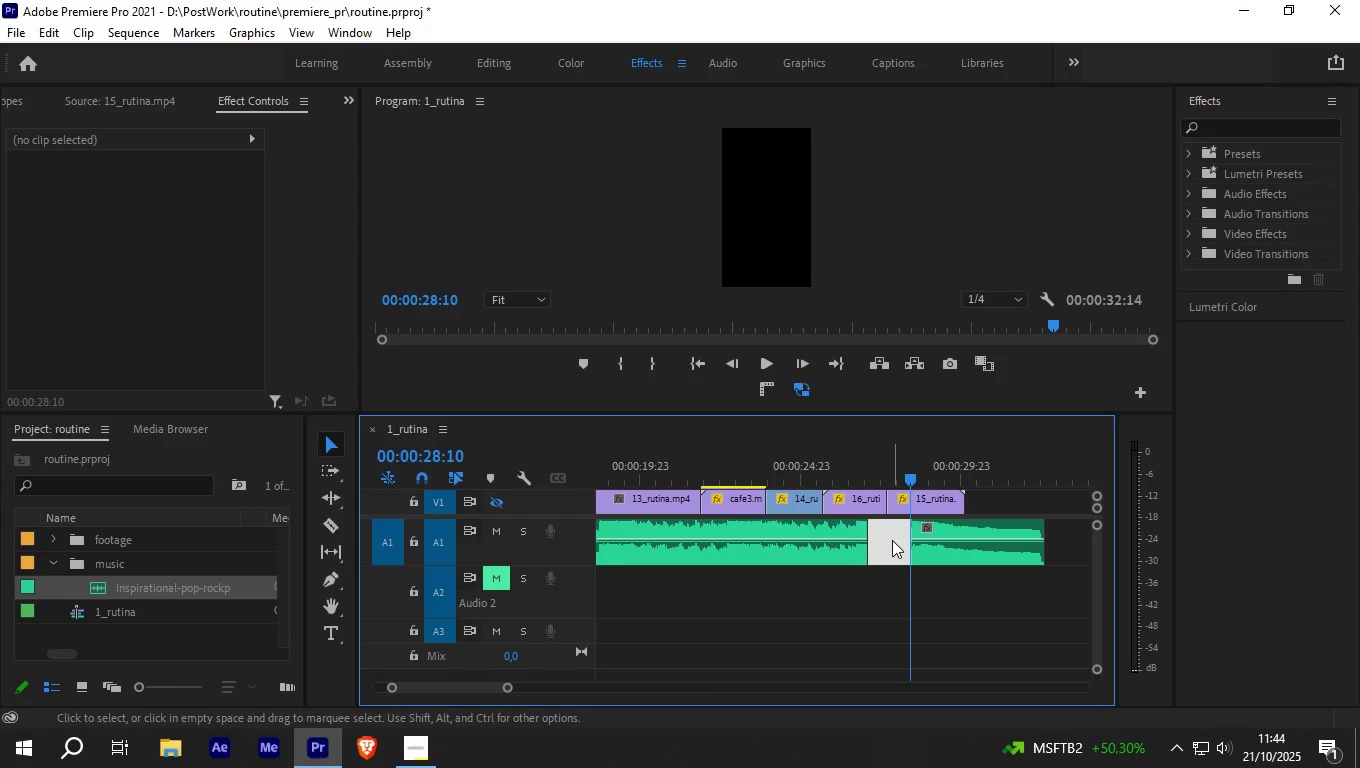 
right_click([892, 540])
 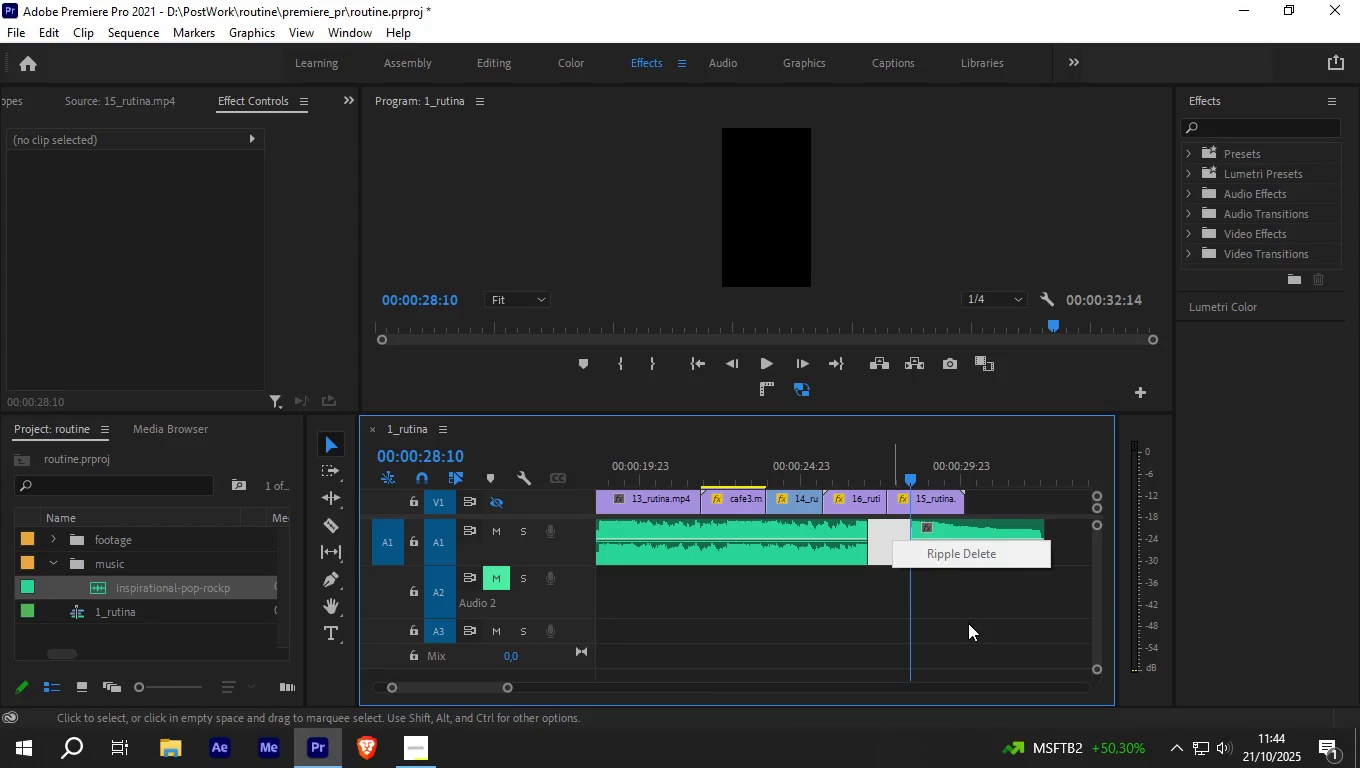 
left_click([975, 598])
 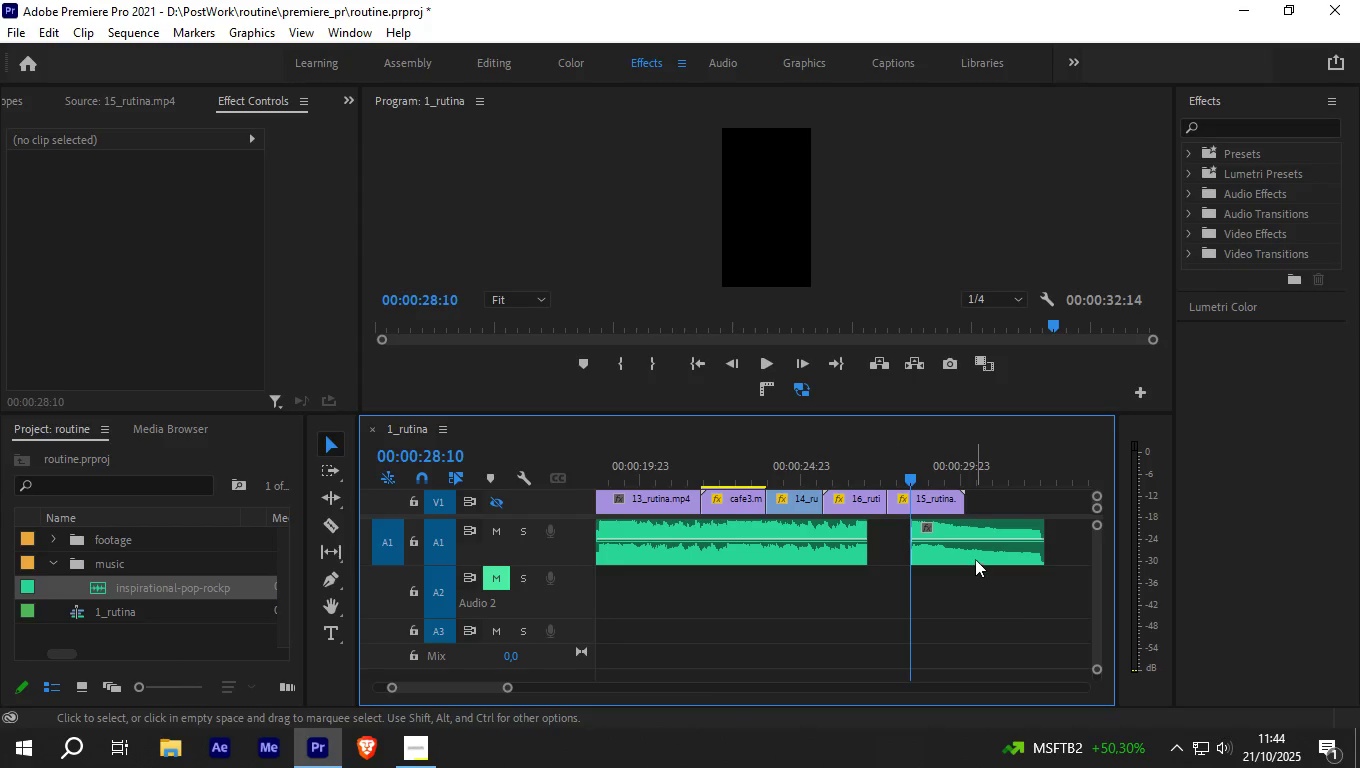 
left_click_drag(start_coordinate=[975, 559], to_coordinate=[924, 557])
 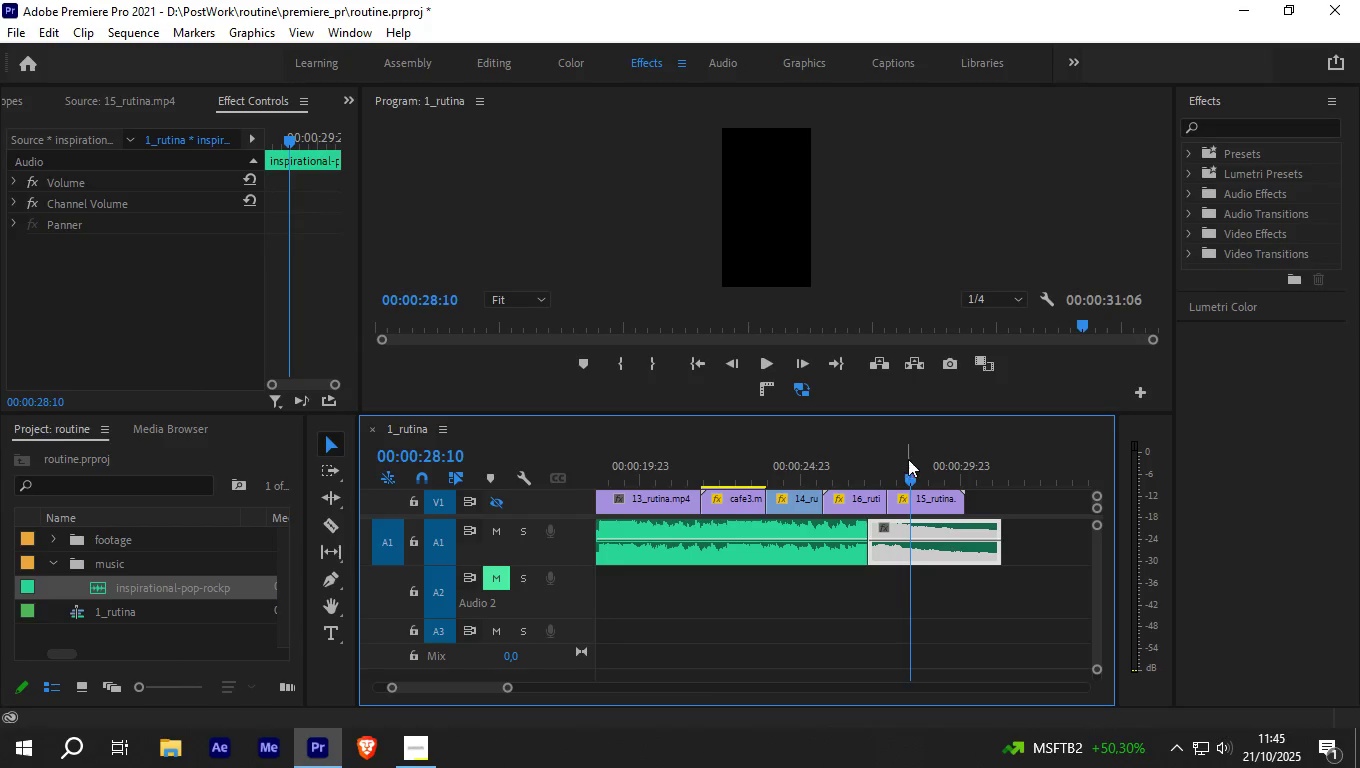 
left_click_drag(start_coordinate=[907, 477], to_coordinate=[741, 487])
 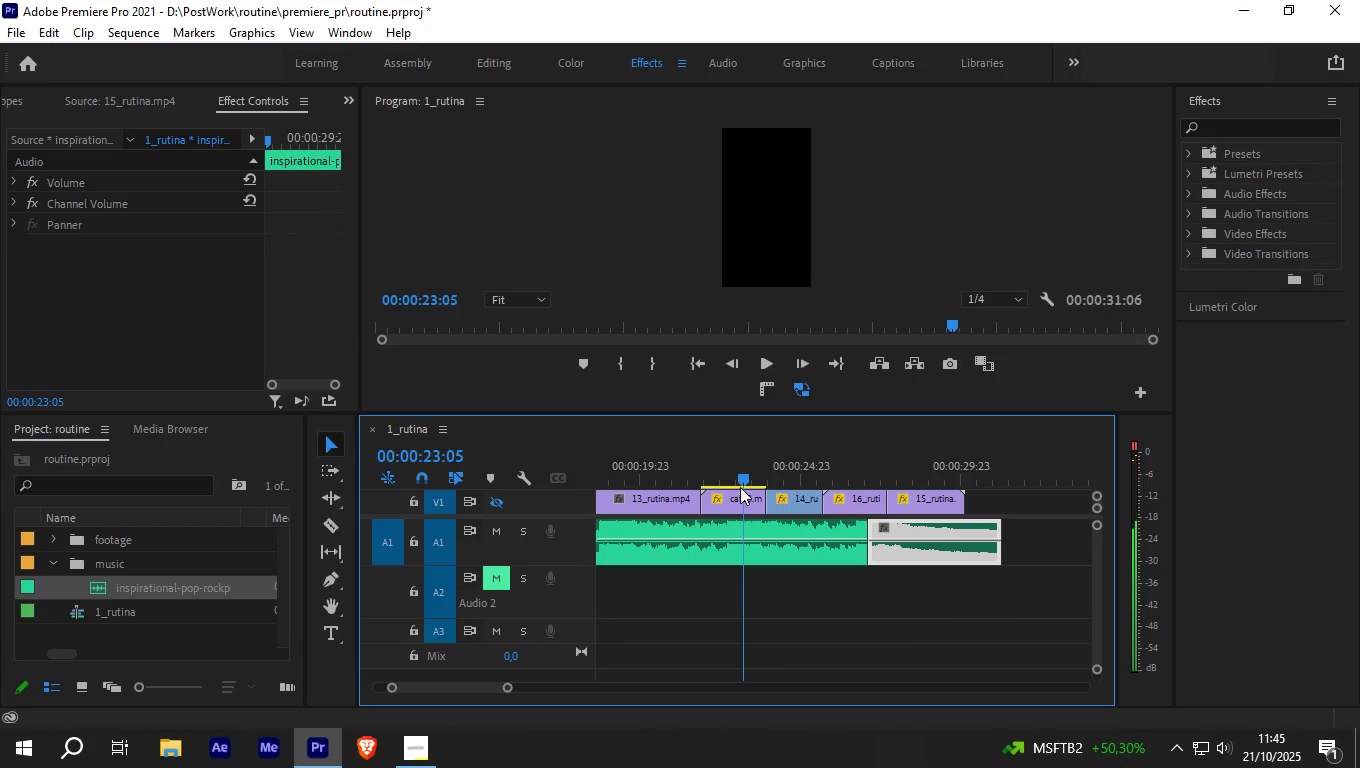 
key(Space)
 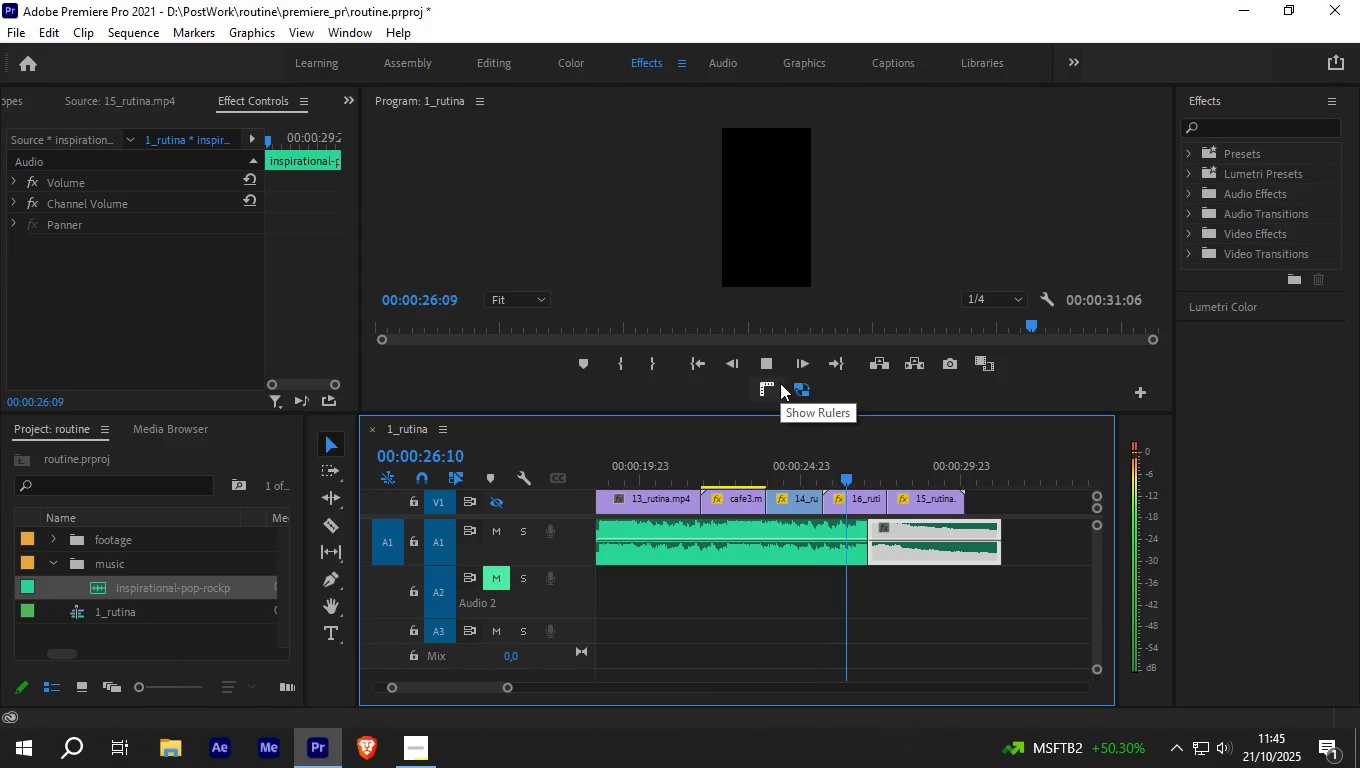 
wait(6.1)
 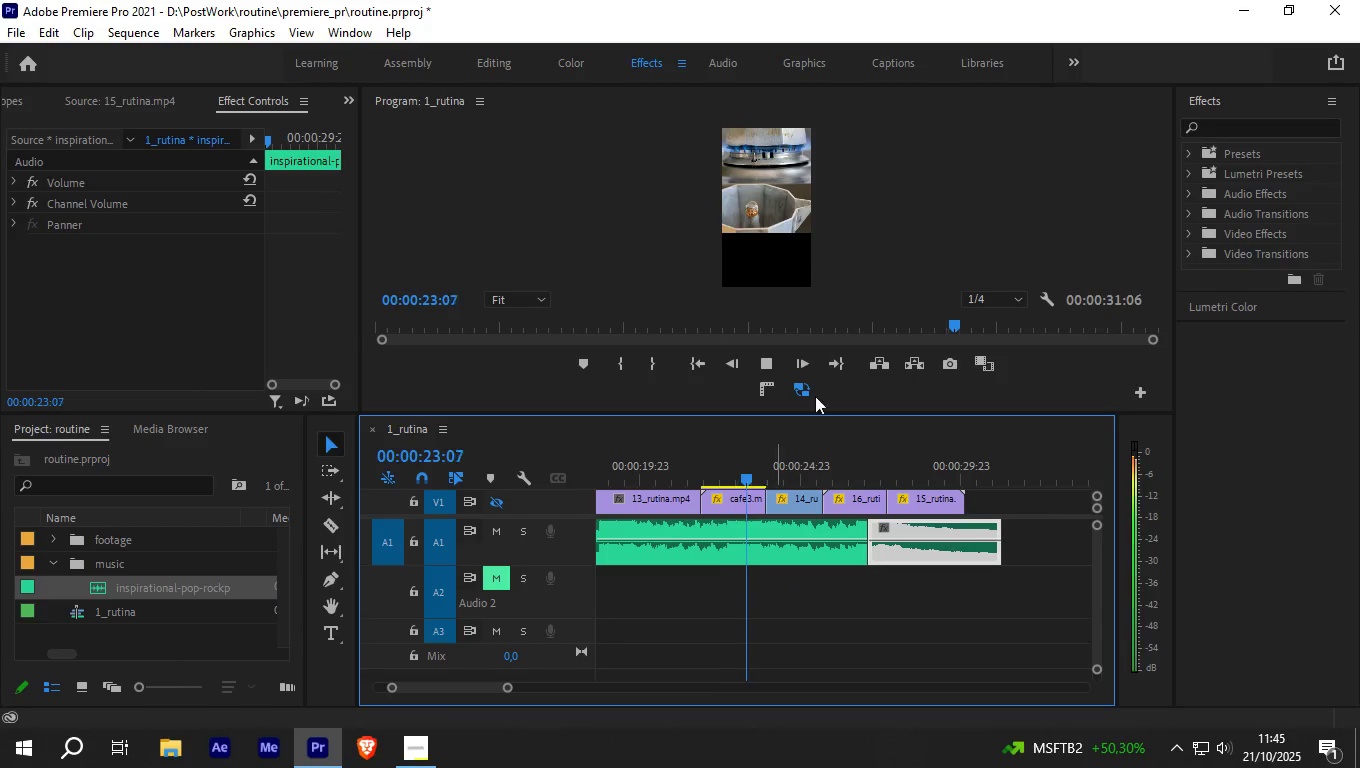 
key(Space)
 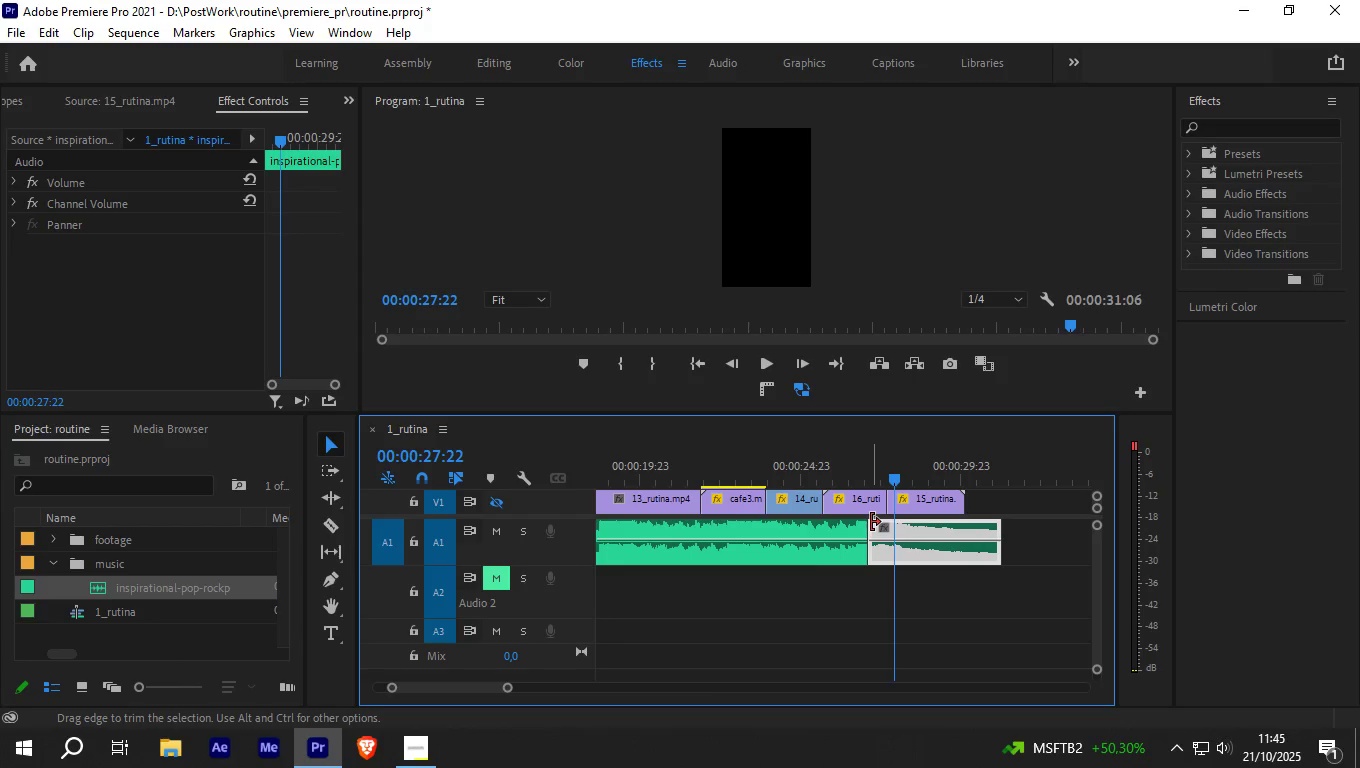 
left_click_drag(start_coordinate=[866, 526], to_coordinate=[858, 526])
 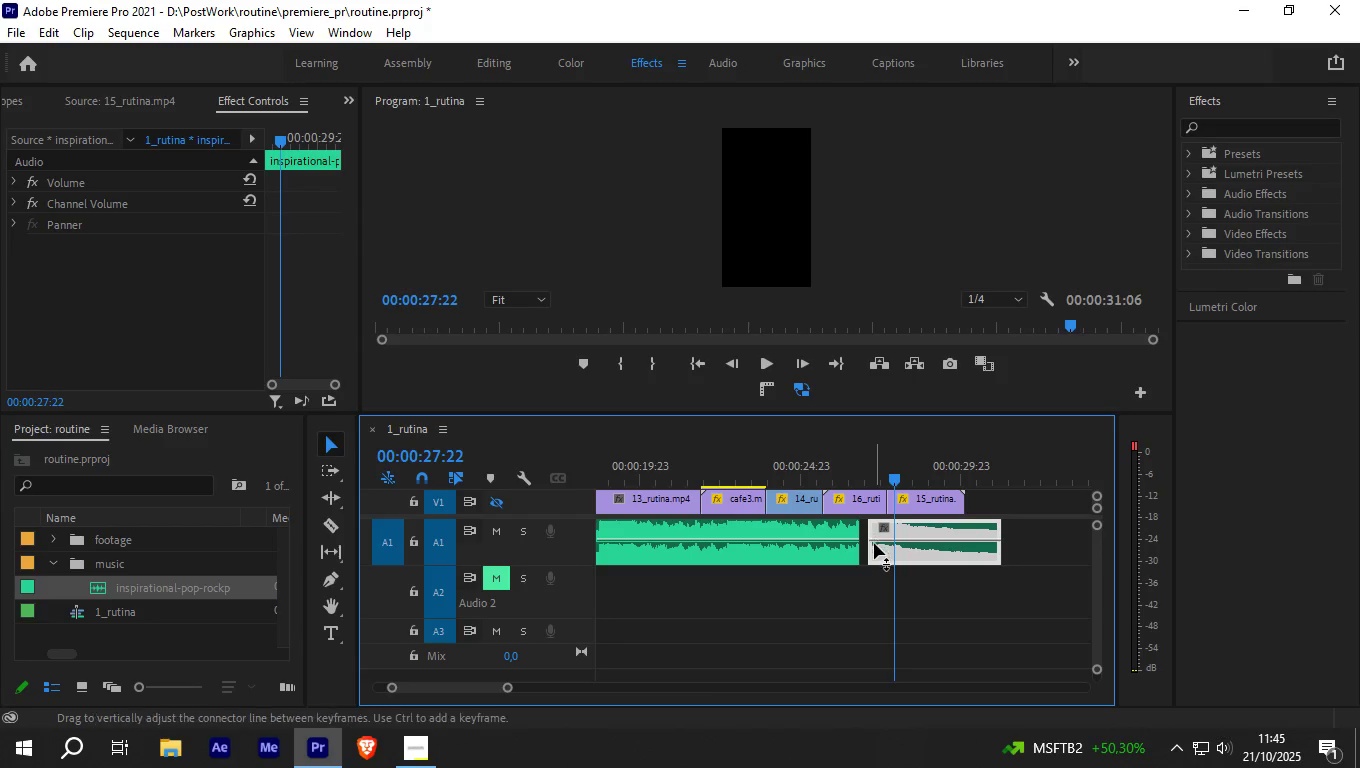 
left_click_drag(start_coordinate=[875, 544], to_coordinate=[868, 545])
 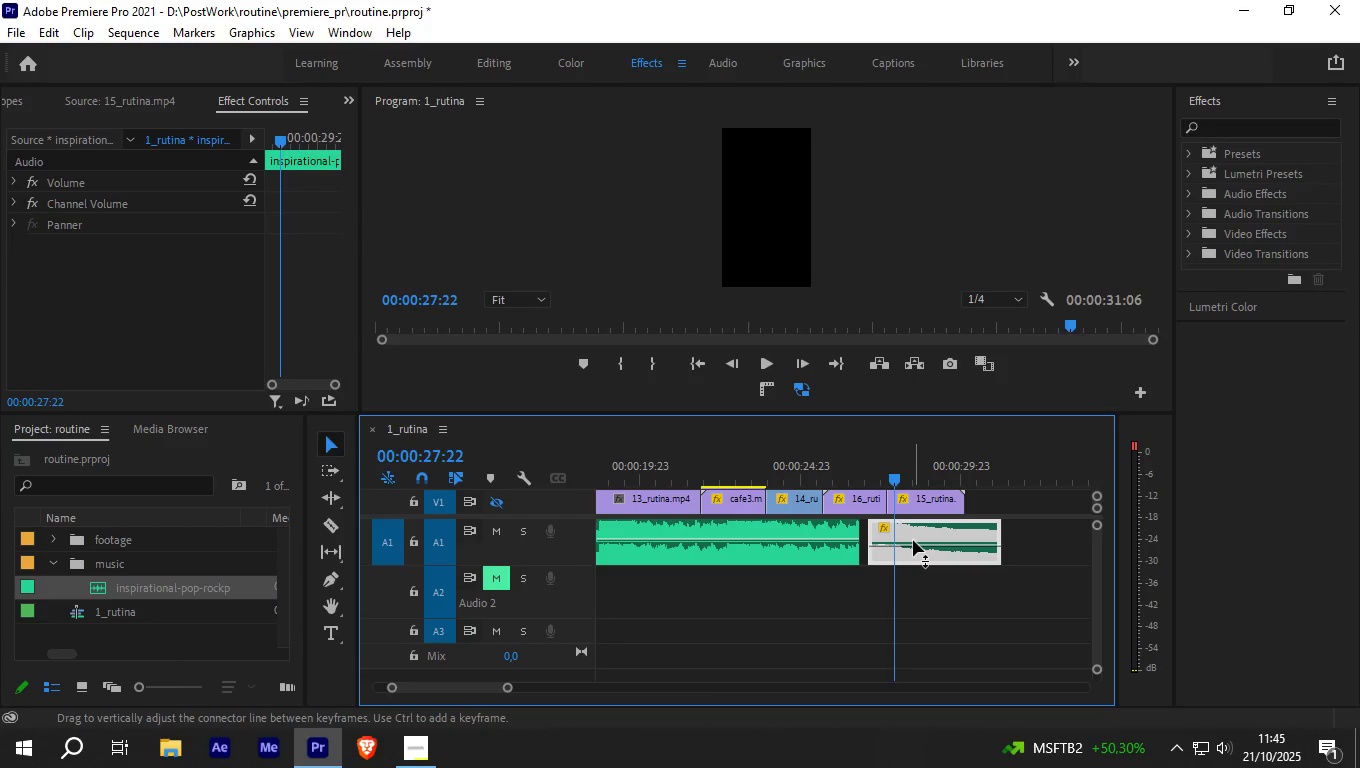 
key(Control+Z)
 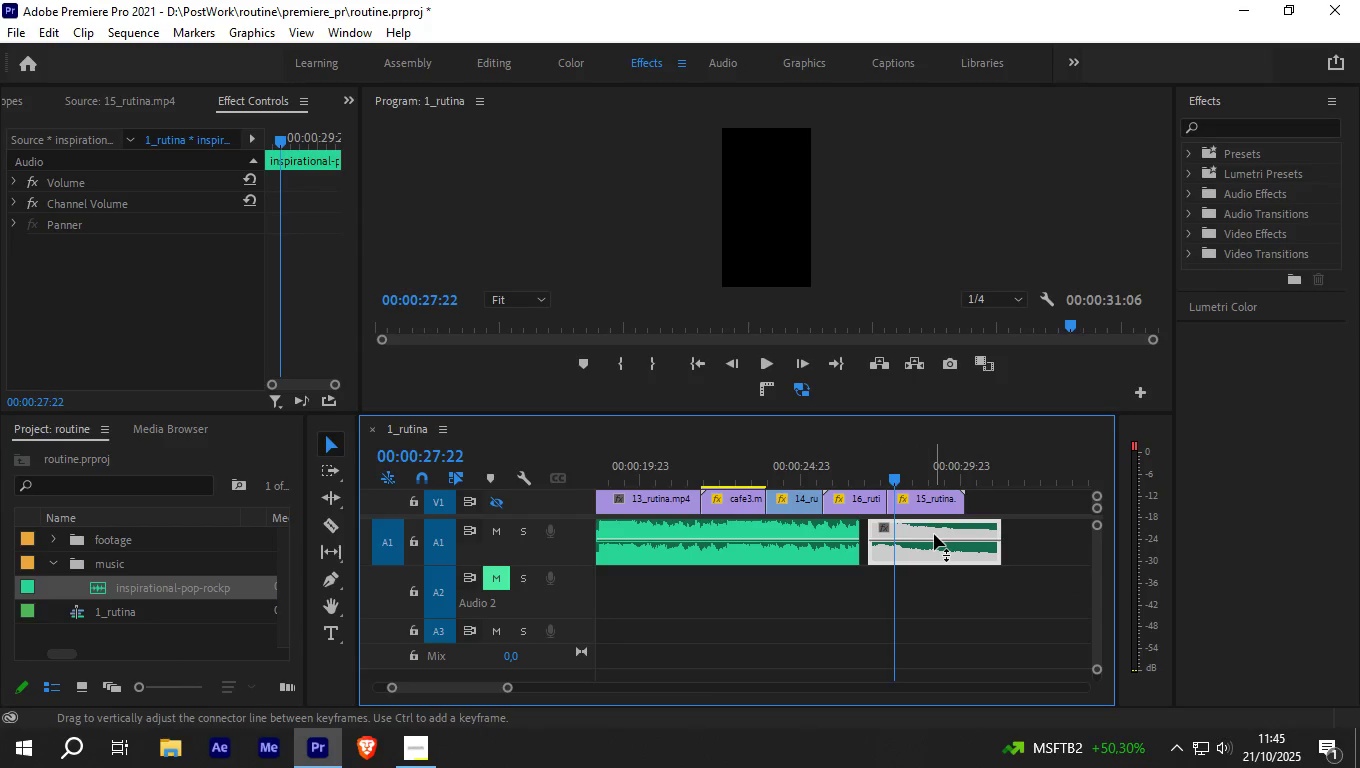 
left_click_drag(start_coordinate=[935, 534], to_coordinate=[908, 537])
 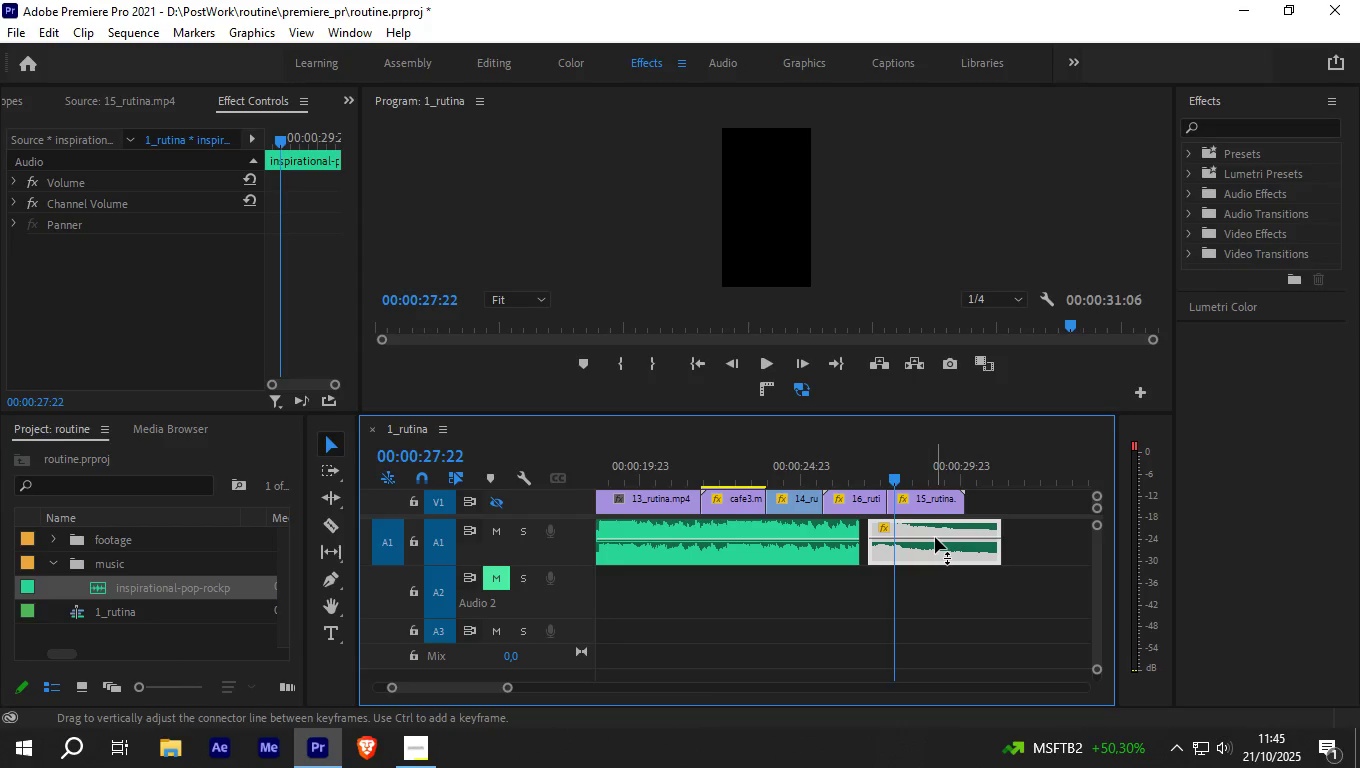 
key(Control+Z)
 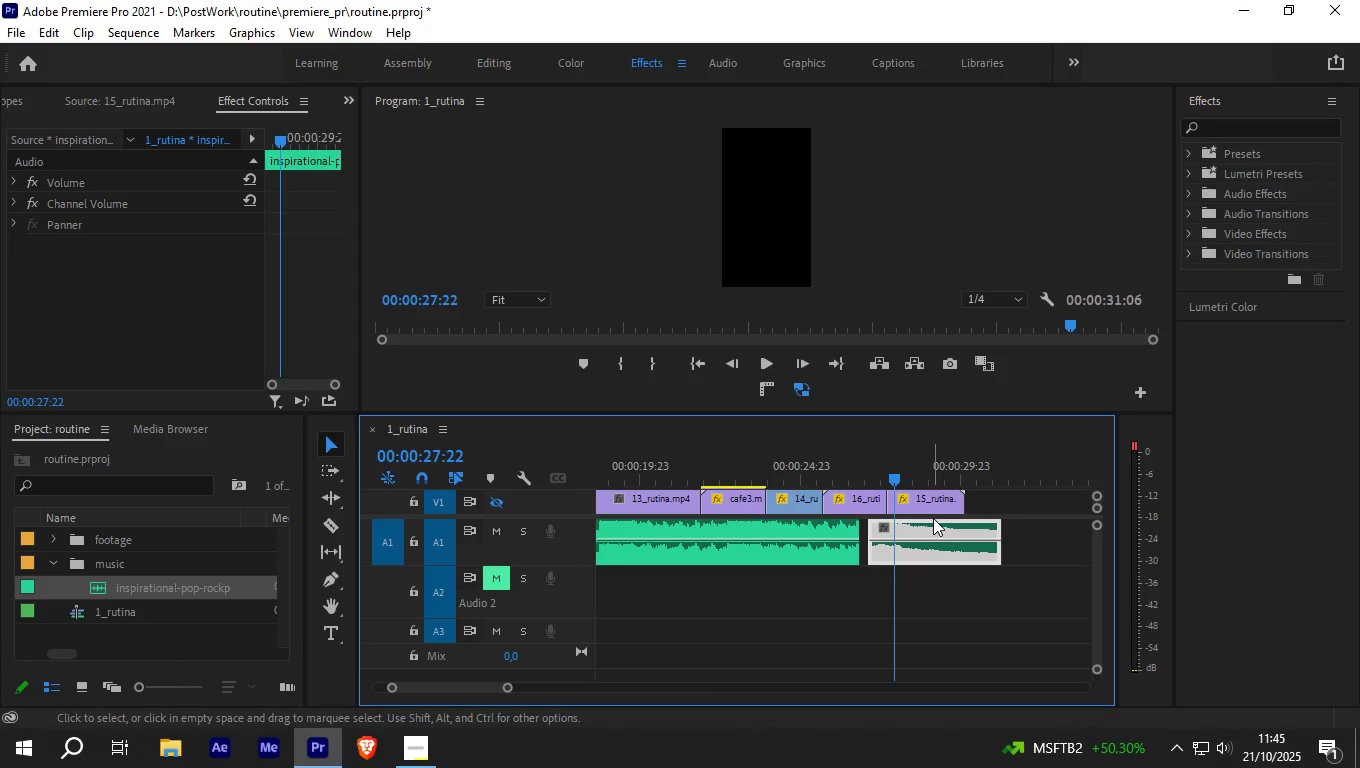 
left_click_drag(start_coordinate=[932, 523], to_coordinate=[918, 522])
 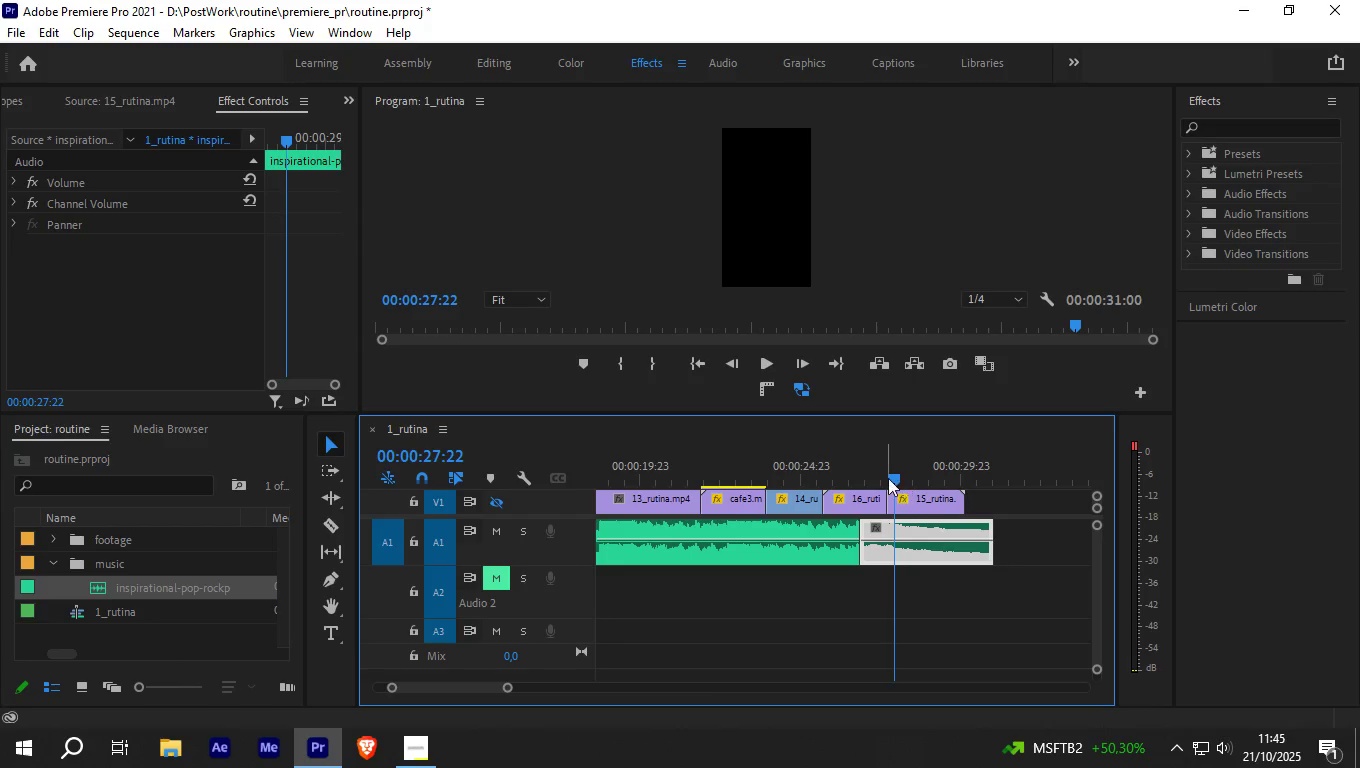 
left_click_drag(start_coordinate=[888, 478], to_coordinate=[741, 498])
 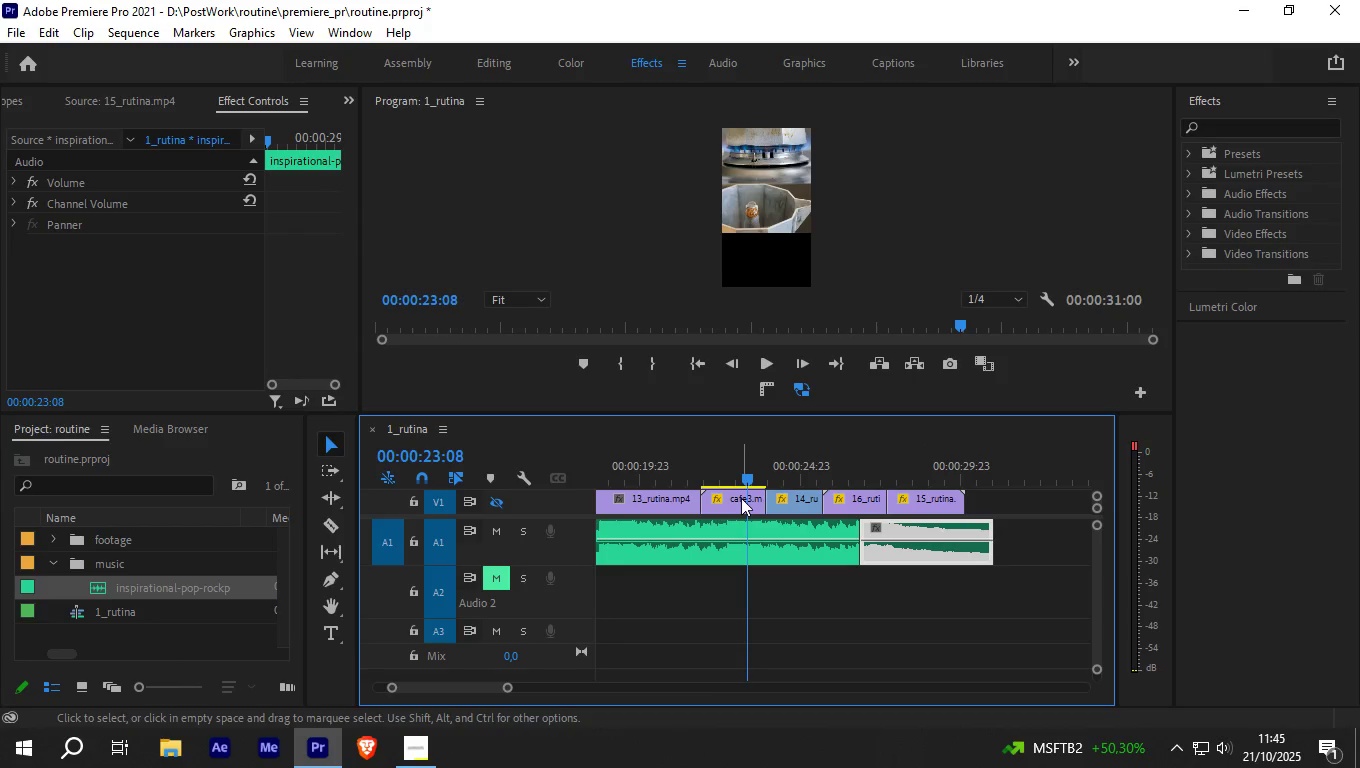 
key(Space)
 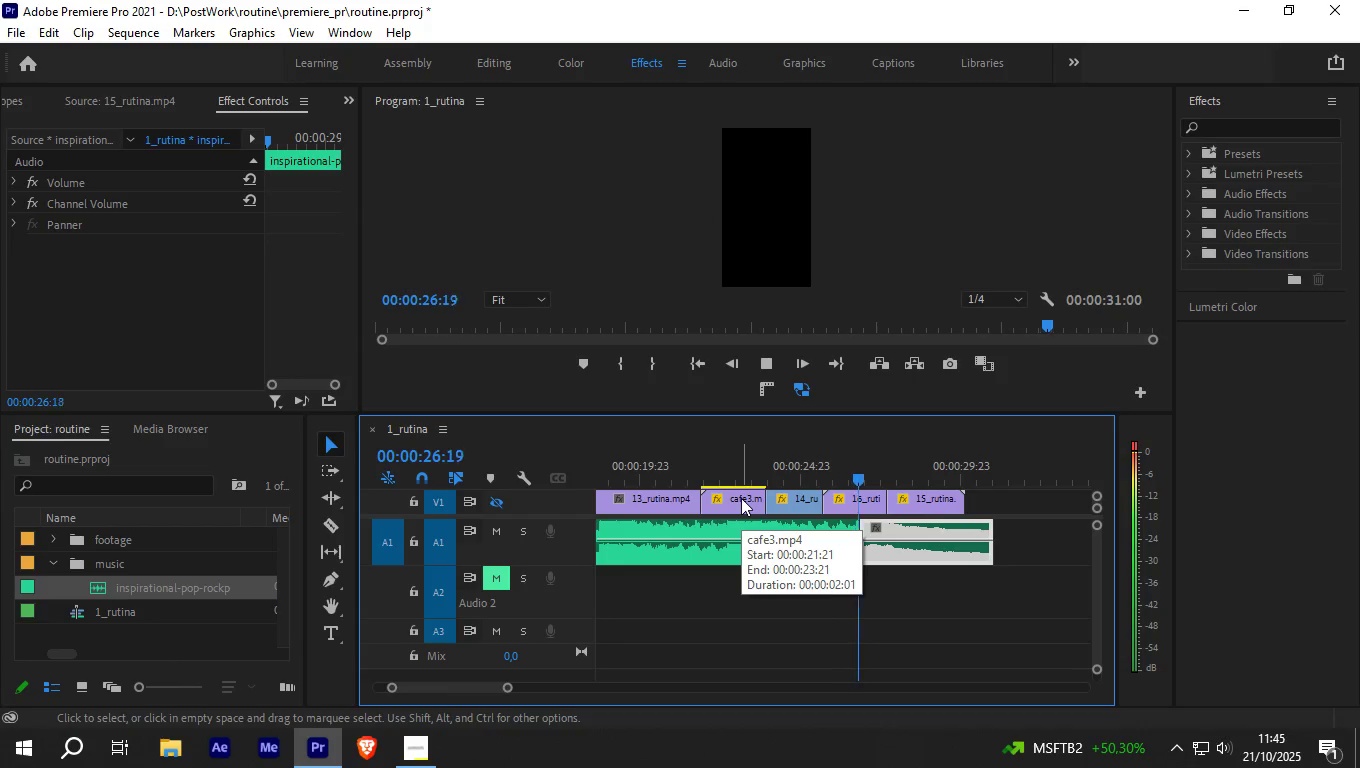 
key(Space)
 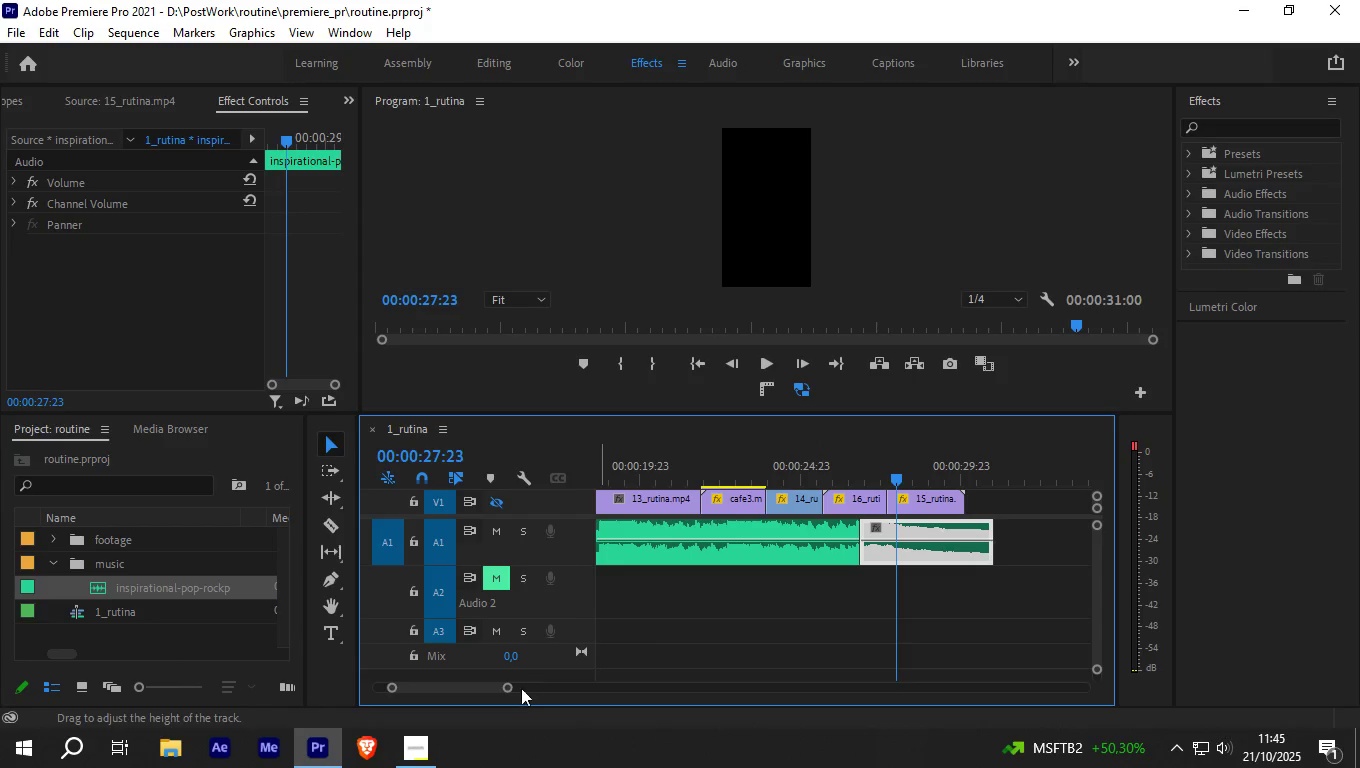 
left_click_drag(start_coordinate=[504, 689], to_coordinate=[476, 695])
 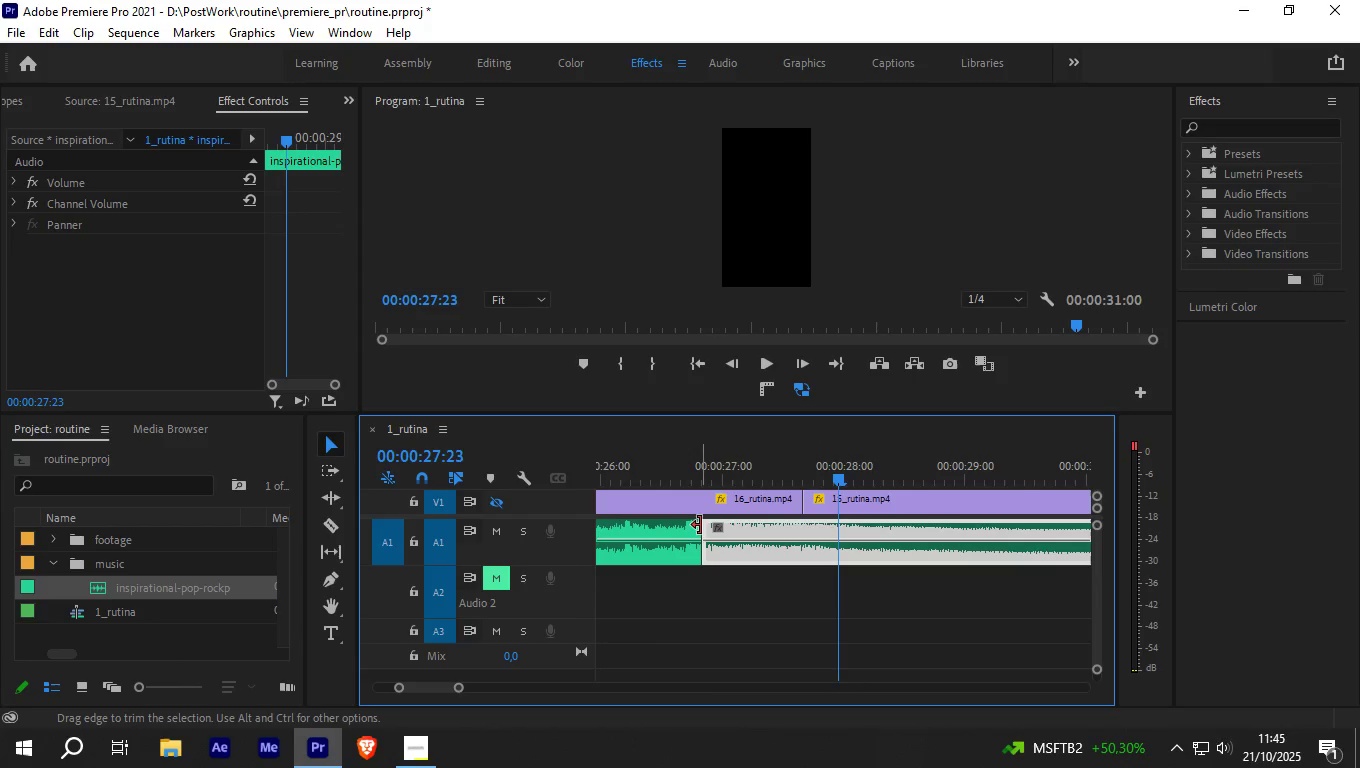 
left_click_drag(start_coordinate=[700, 526], to_coordinate=[683, 532])
 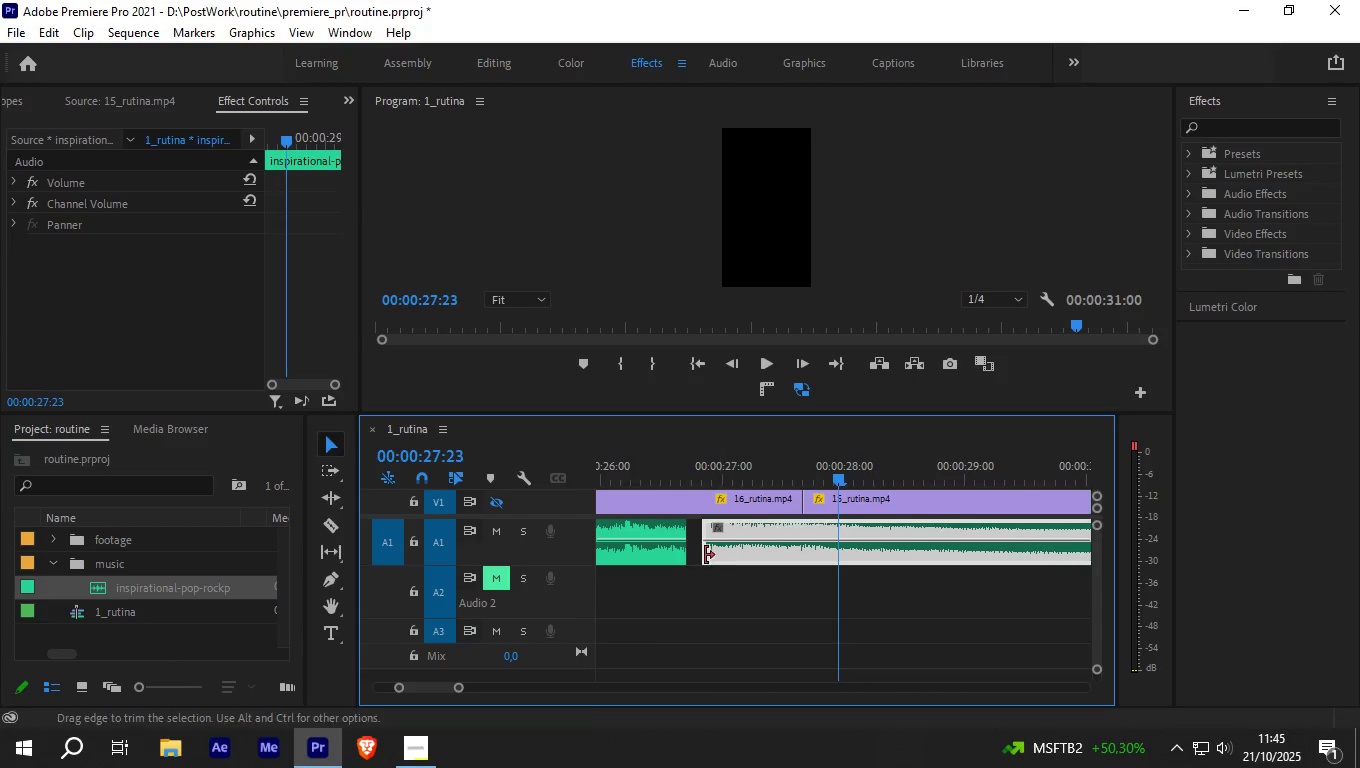 
left_click_drag(start_coordinate=[770, 547], to_coordinate=[751, 551])
 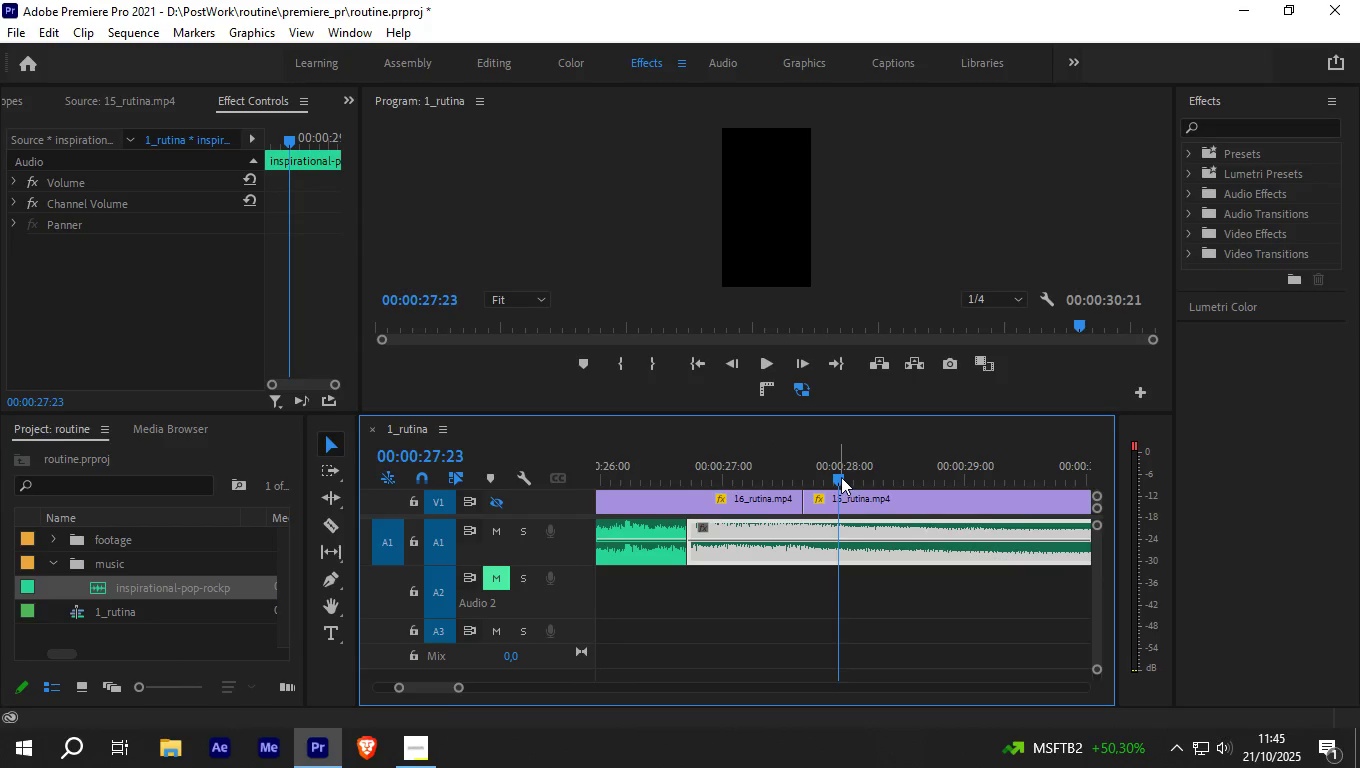 
left_click_drag(start_coordinate=[836, 477], to_coordinate=[585, 492])
 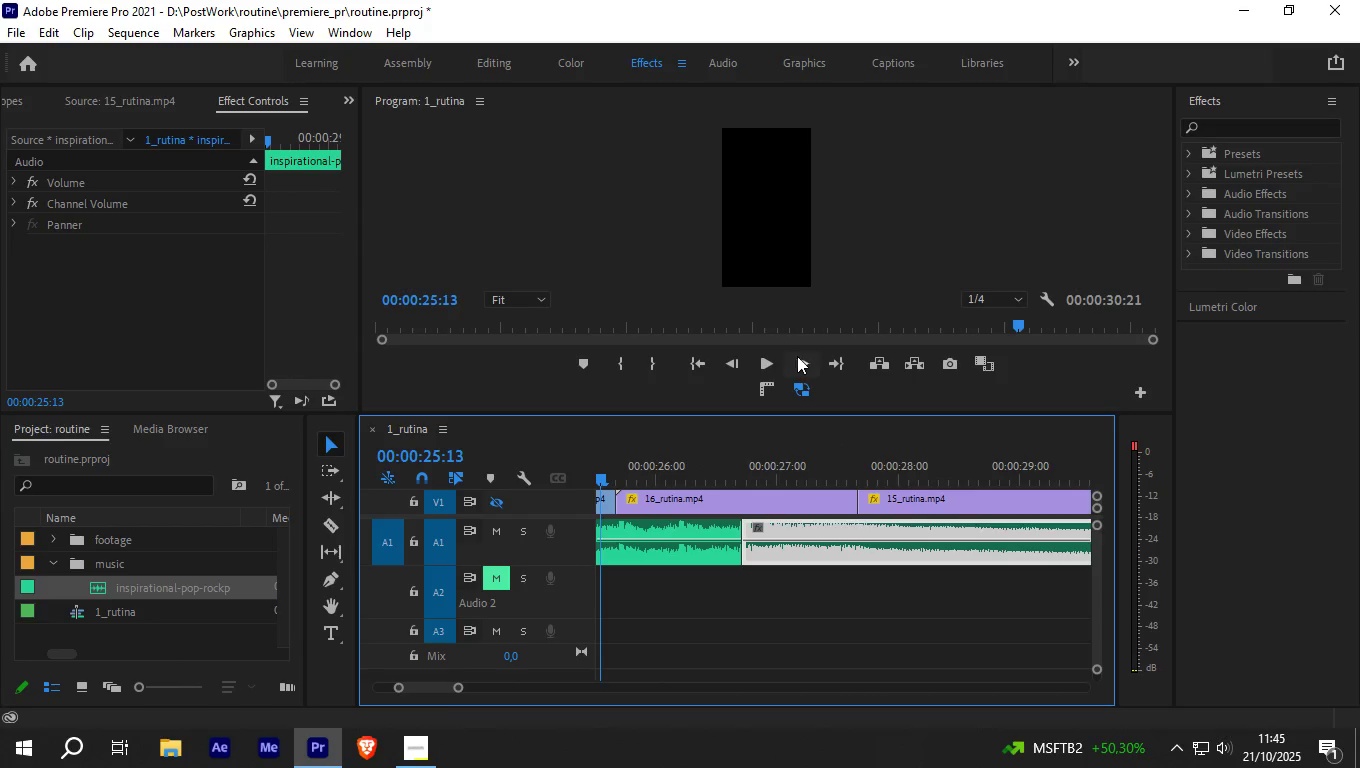 
left_click([766, 364])
 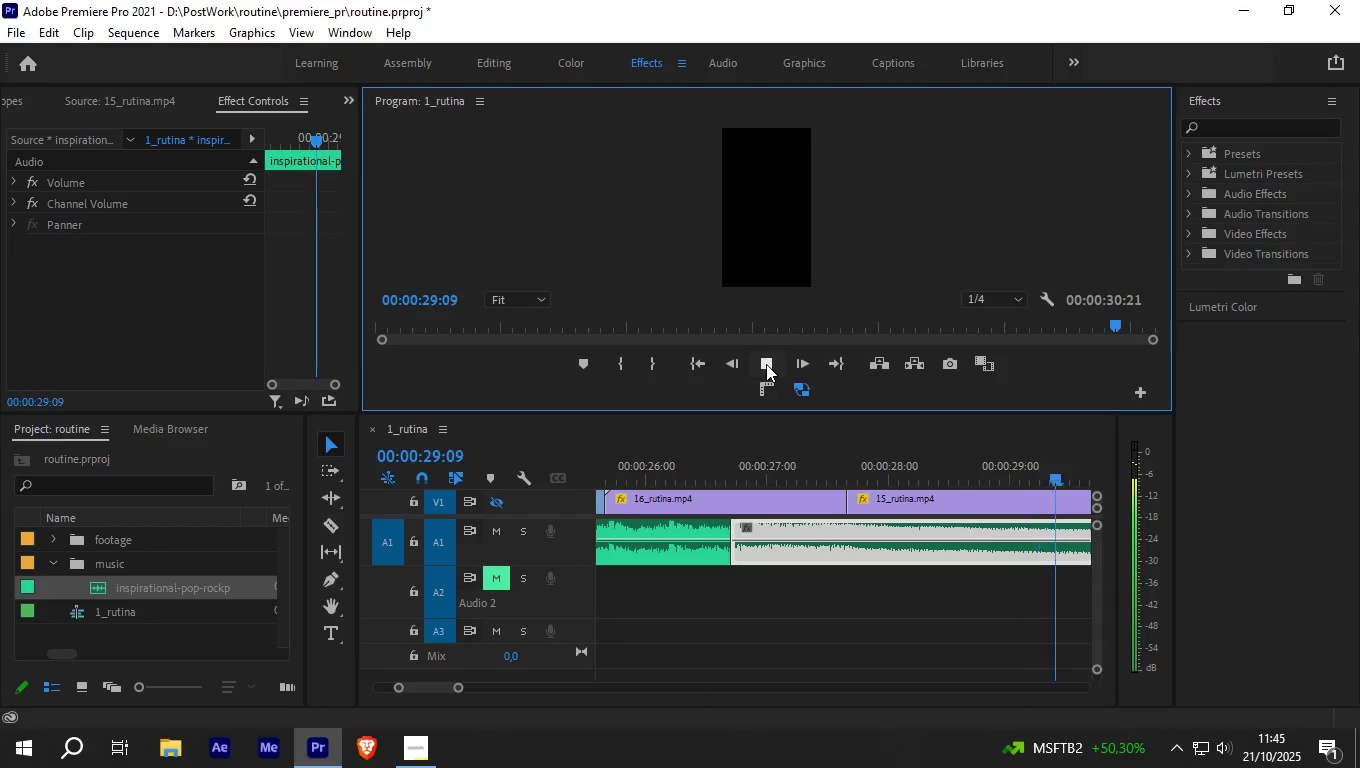 
wait(5.18)
 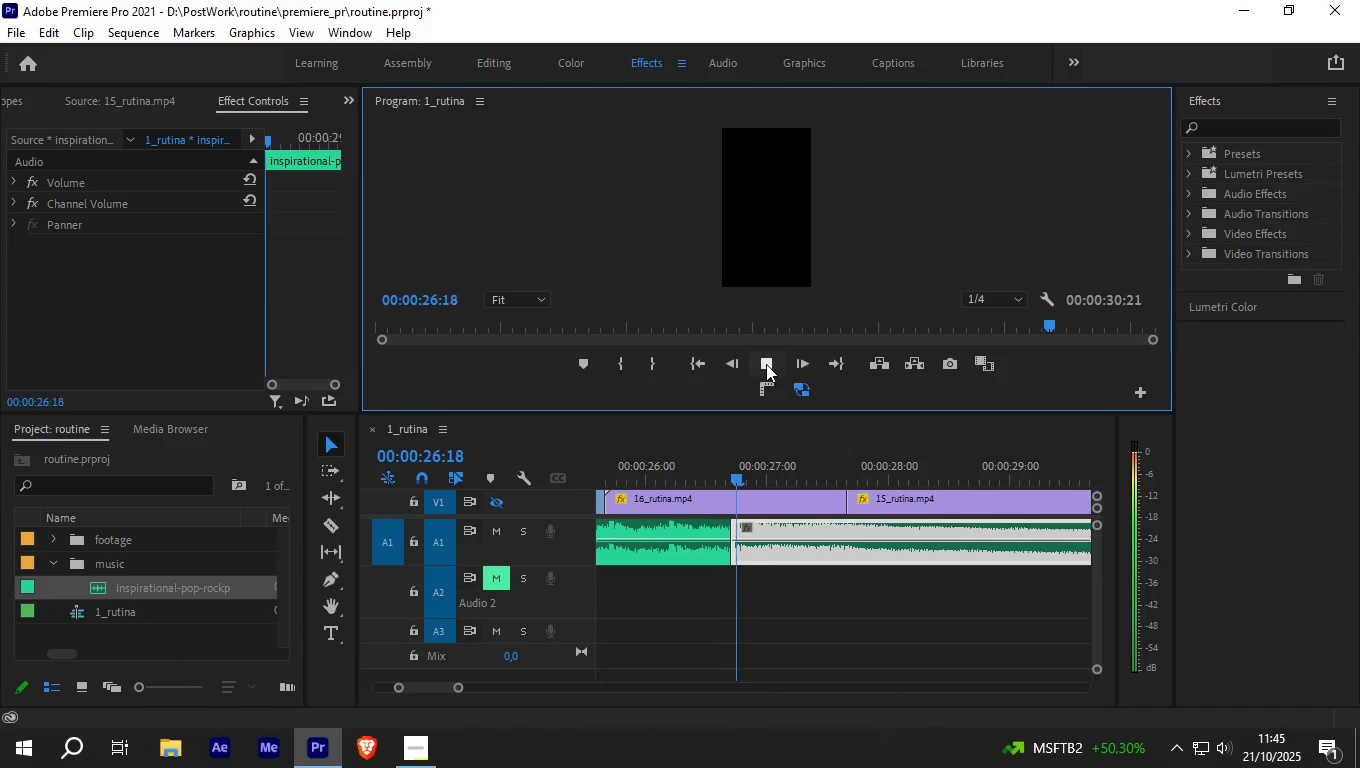 
left_click([766, 364])
 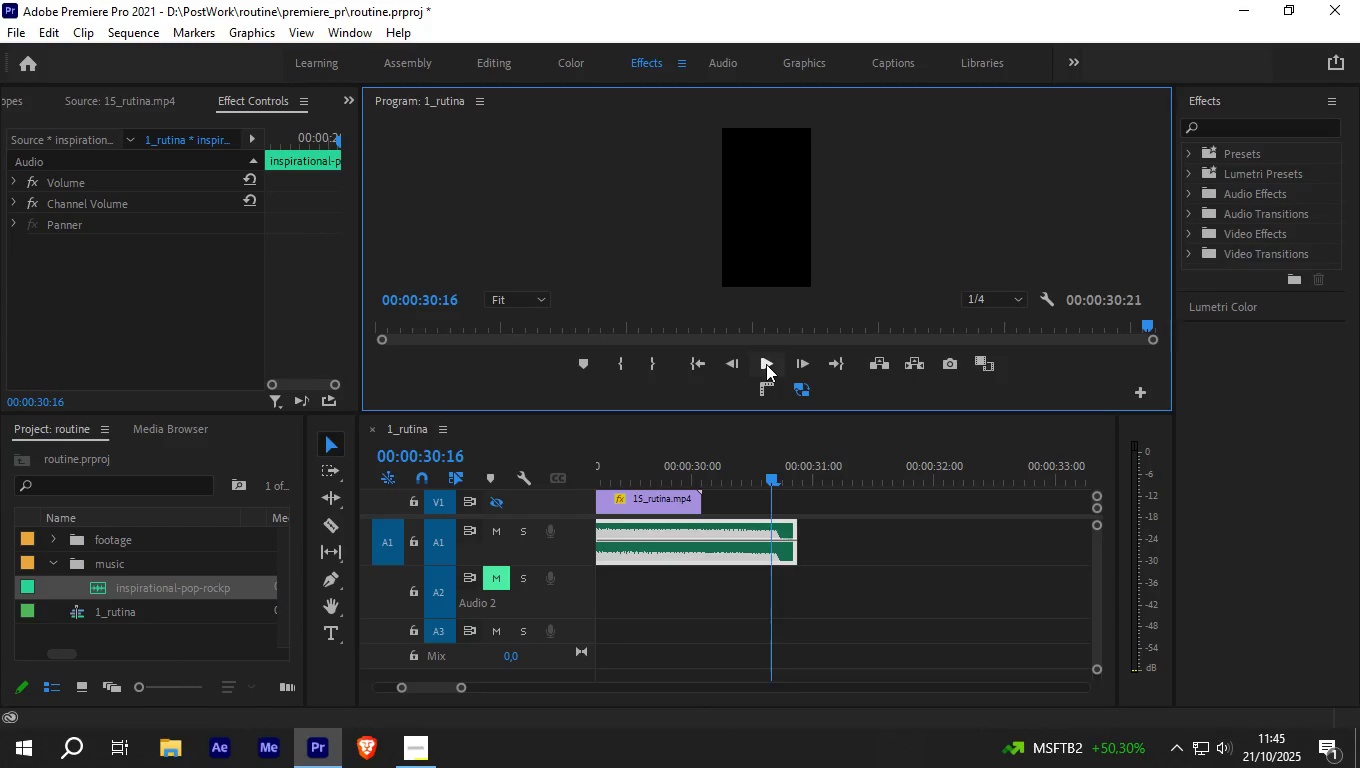 
key(Control+S)
 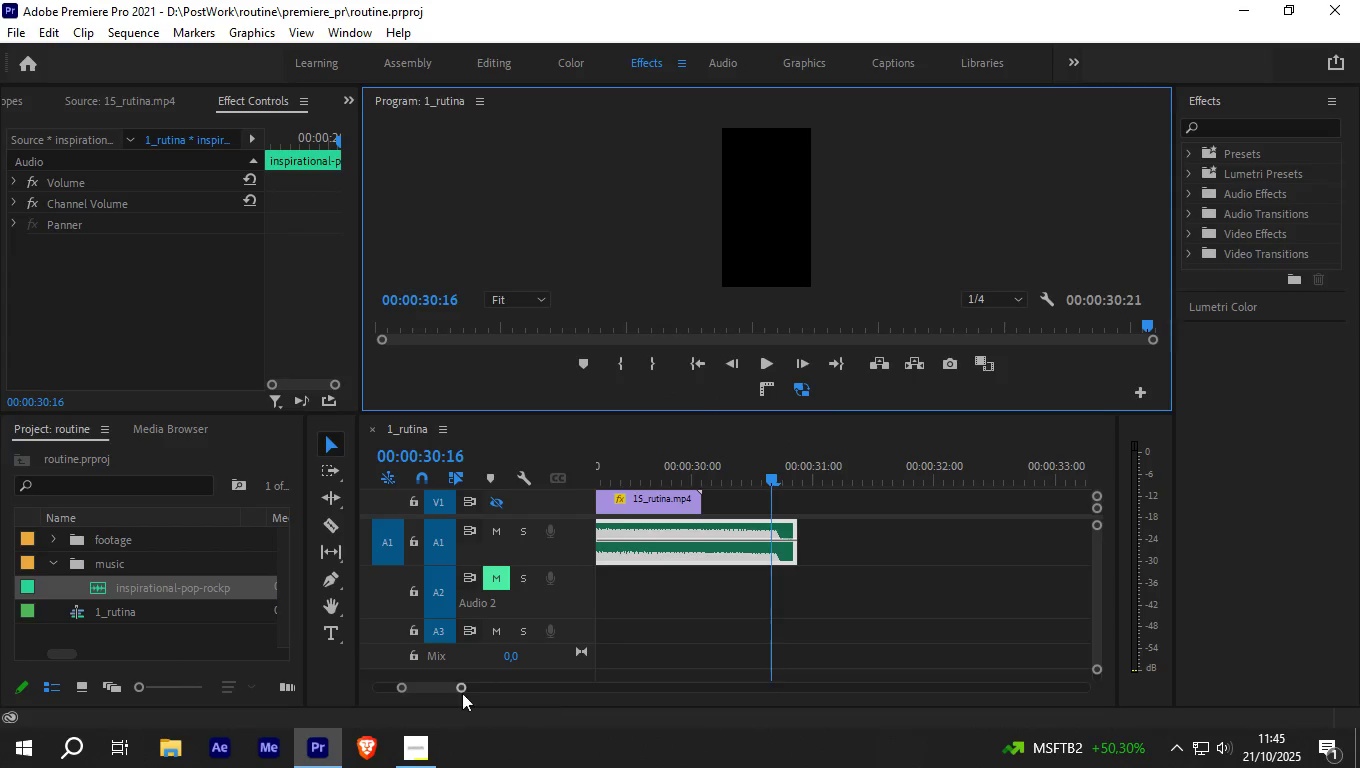 
left_click_drag(start_coordinate=[459, 689], to_coordinate=[473, 689])
 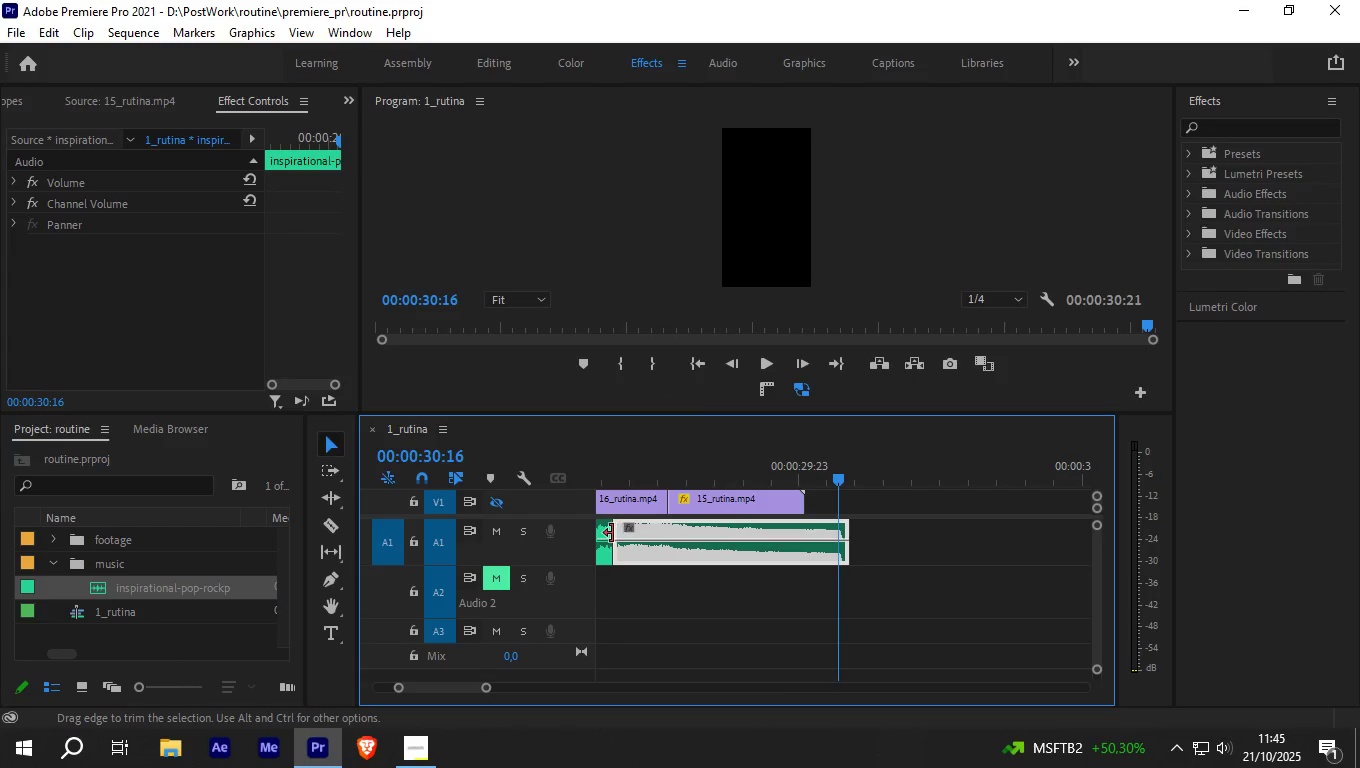 
left_click([612, 533])
 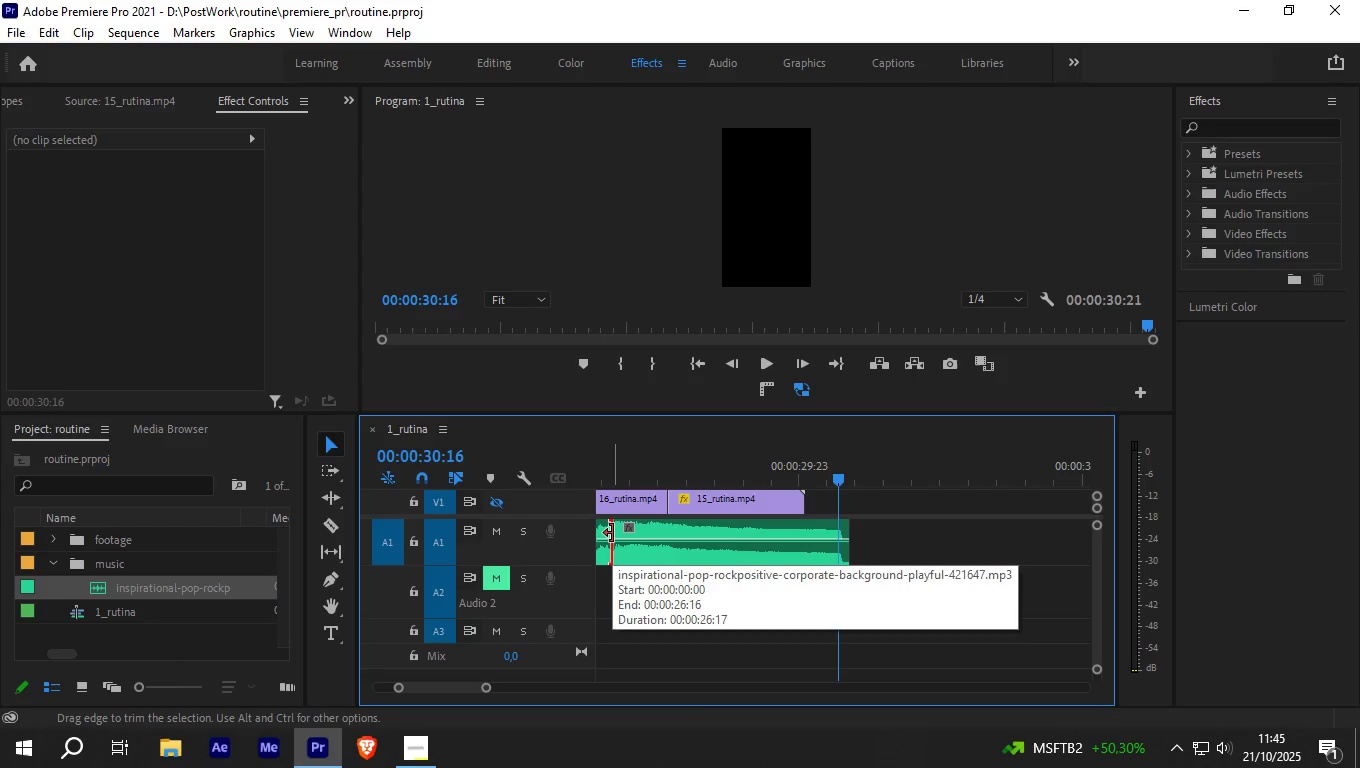 
right_click([612, 533])
 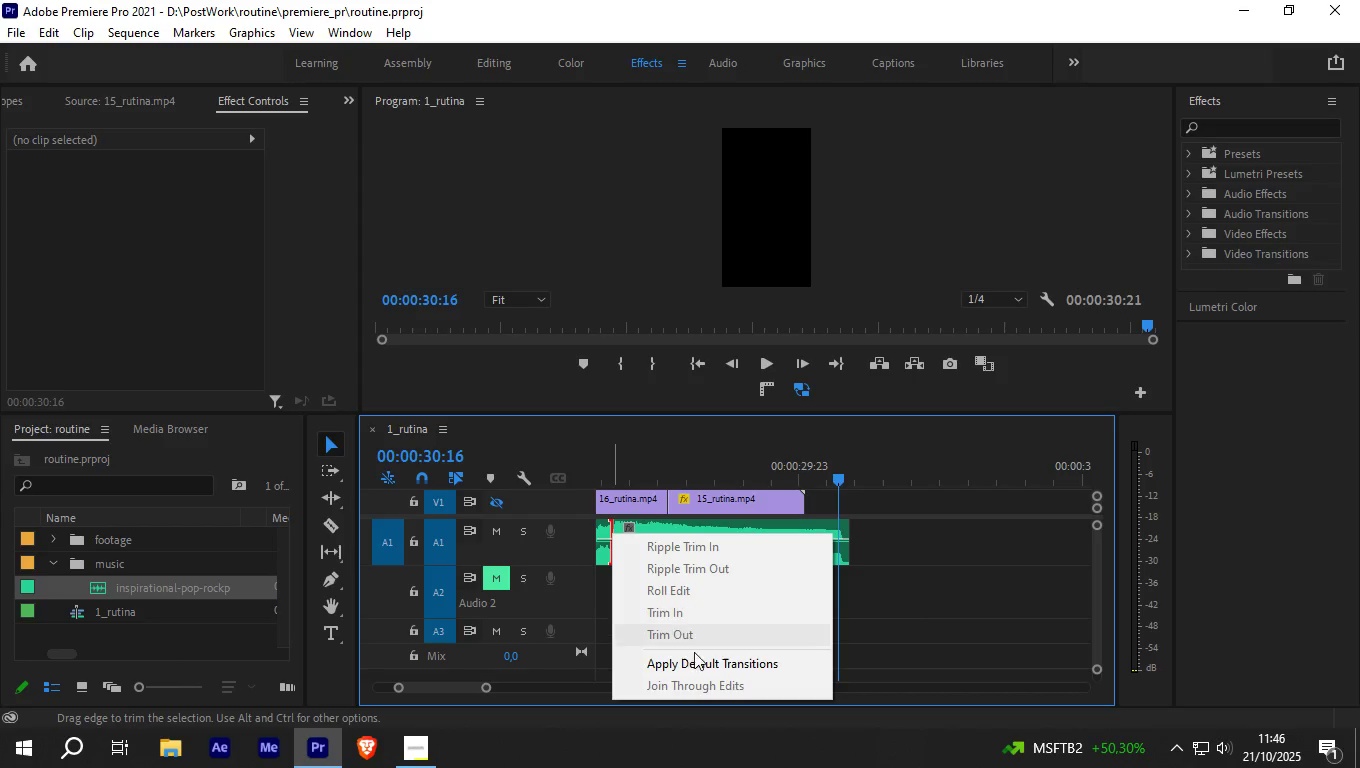 
left_click([700, 669])
 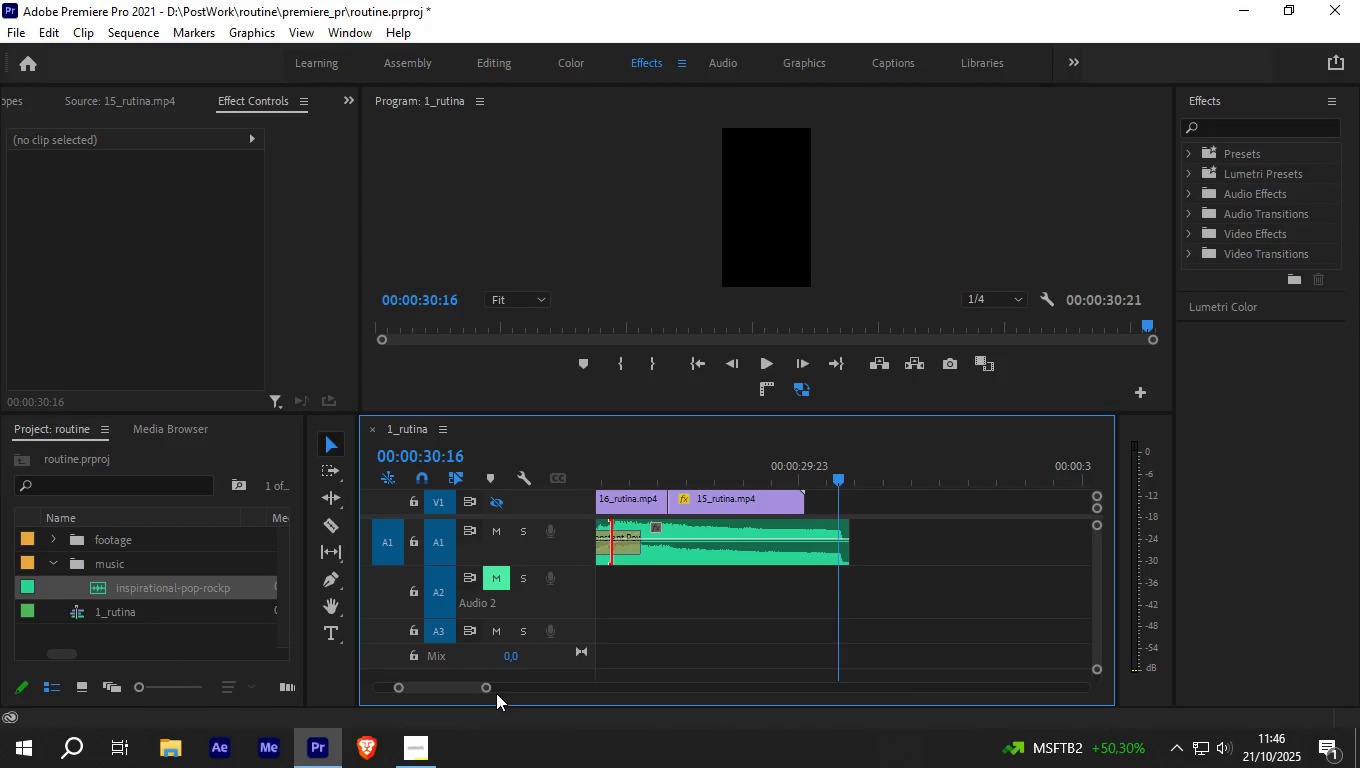 
left_click_drag(start_coordinate=[486, 686], to_coordinate=[519, 686])
 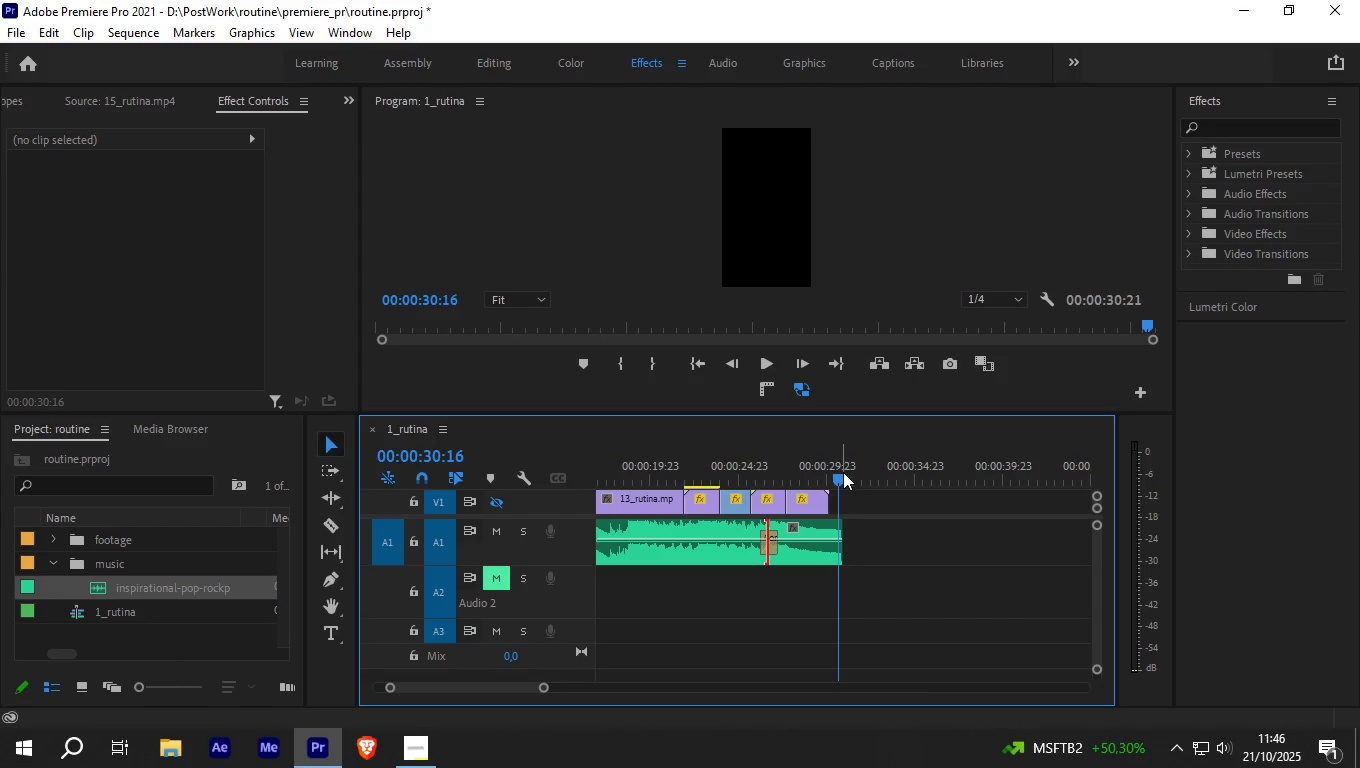 
left_click_drag(start_coordinate=[840, 472], to_coordinate=[704, 495])
 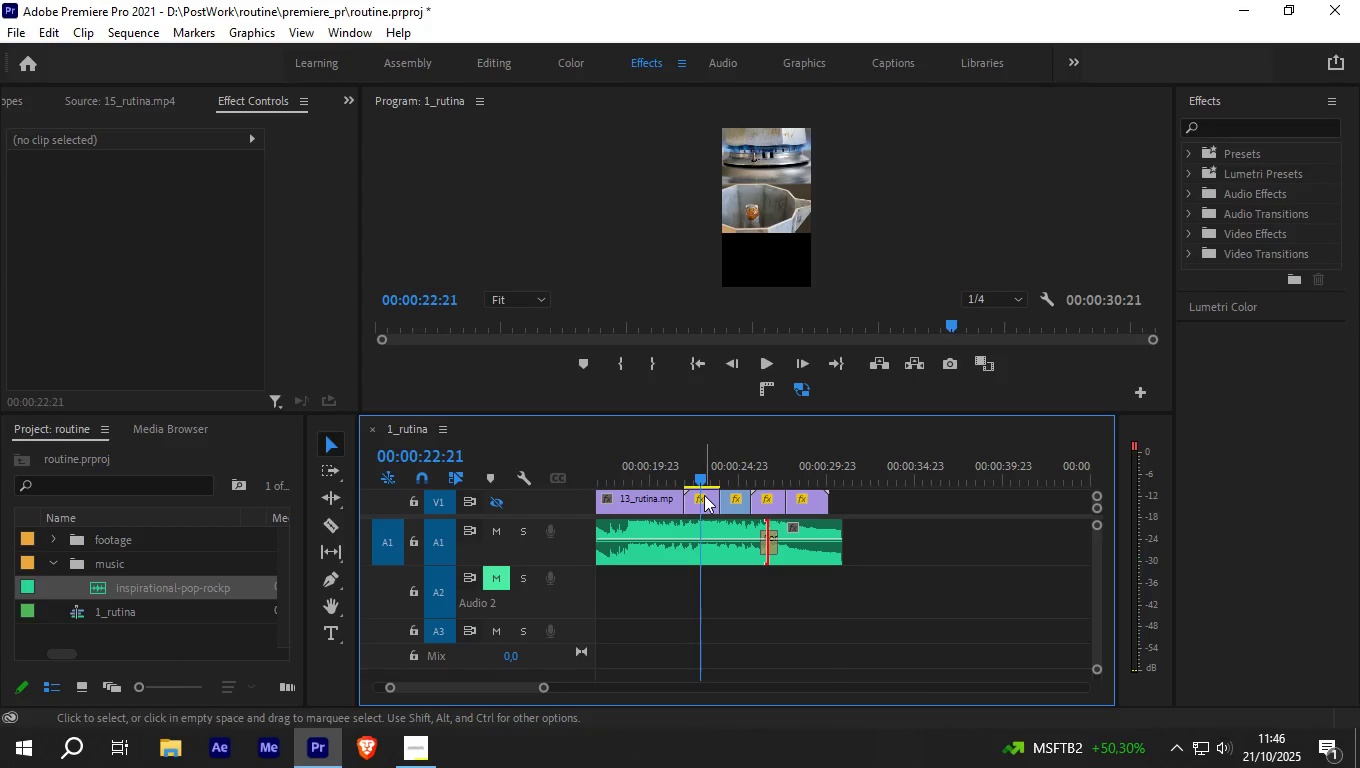 
key(Space)
 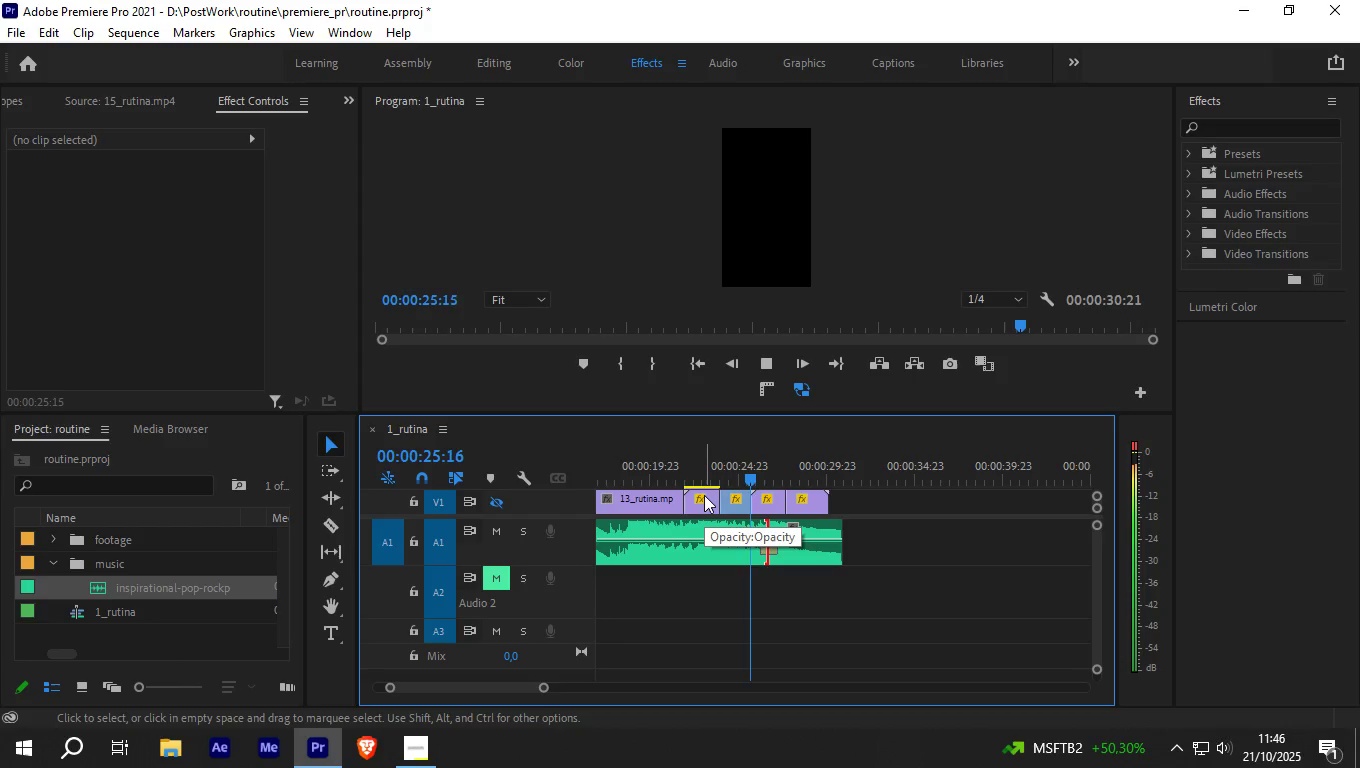 
wait(8.78)
 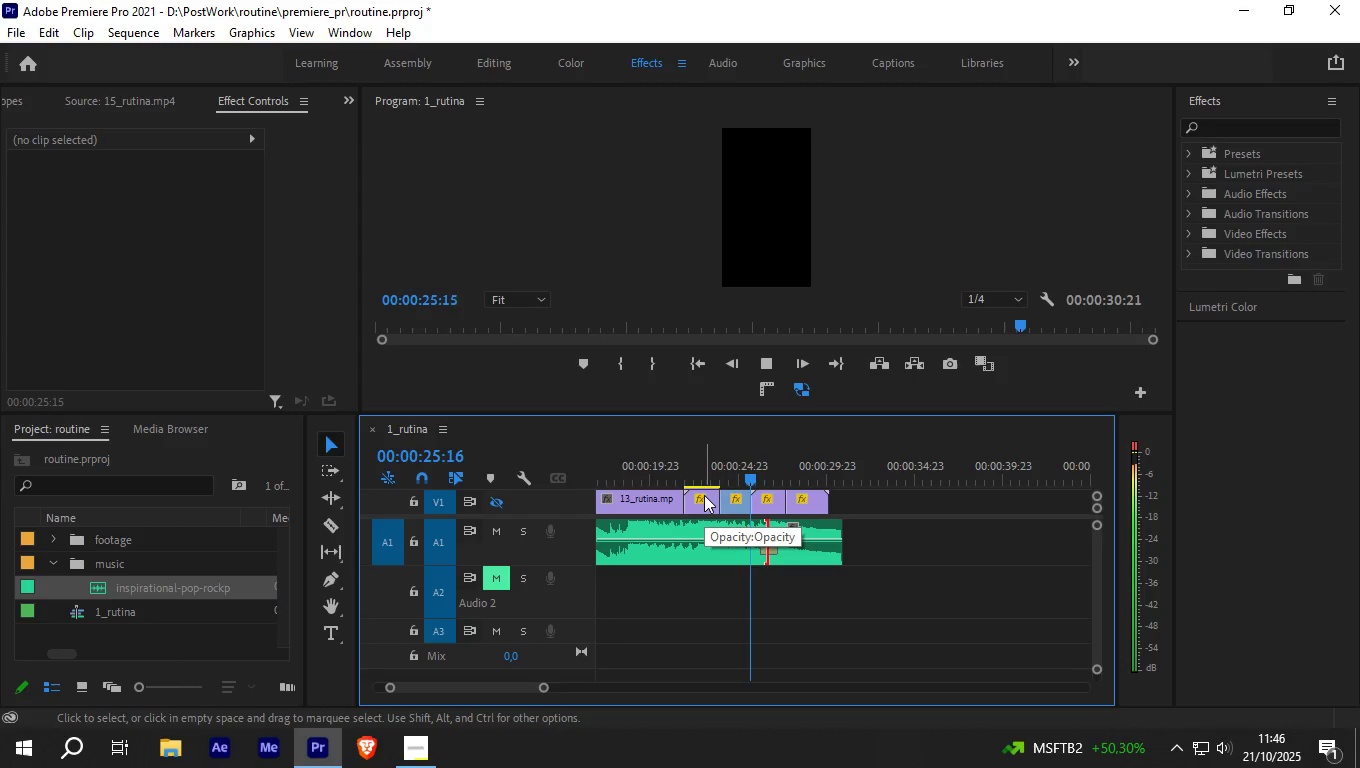 
key(Space)
 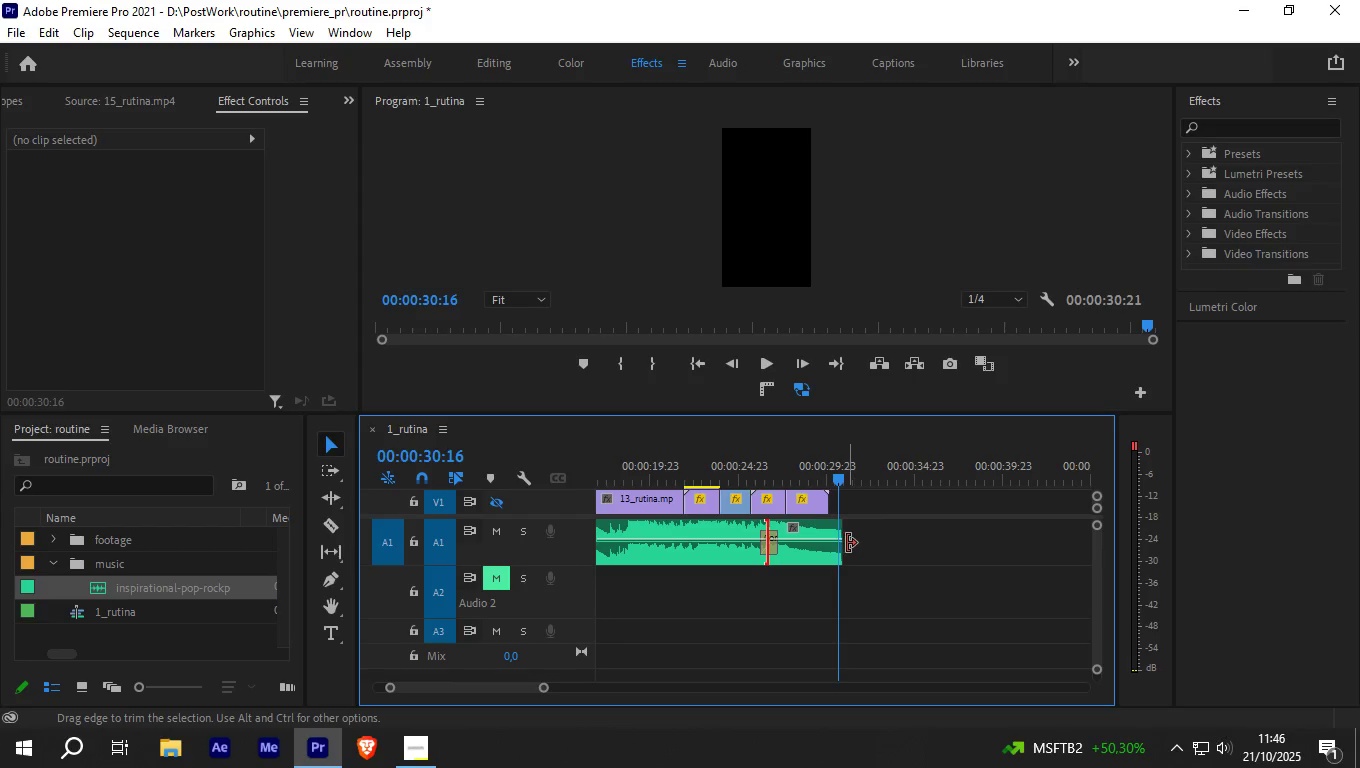 
wait(6.2)
 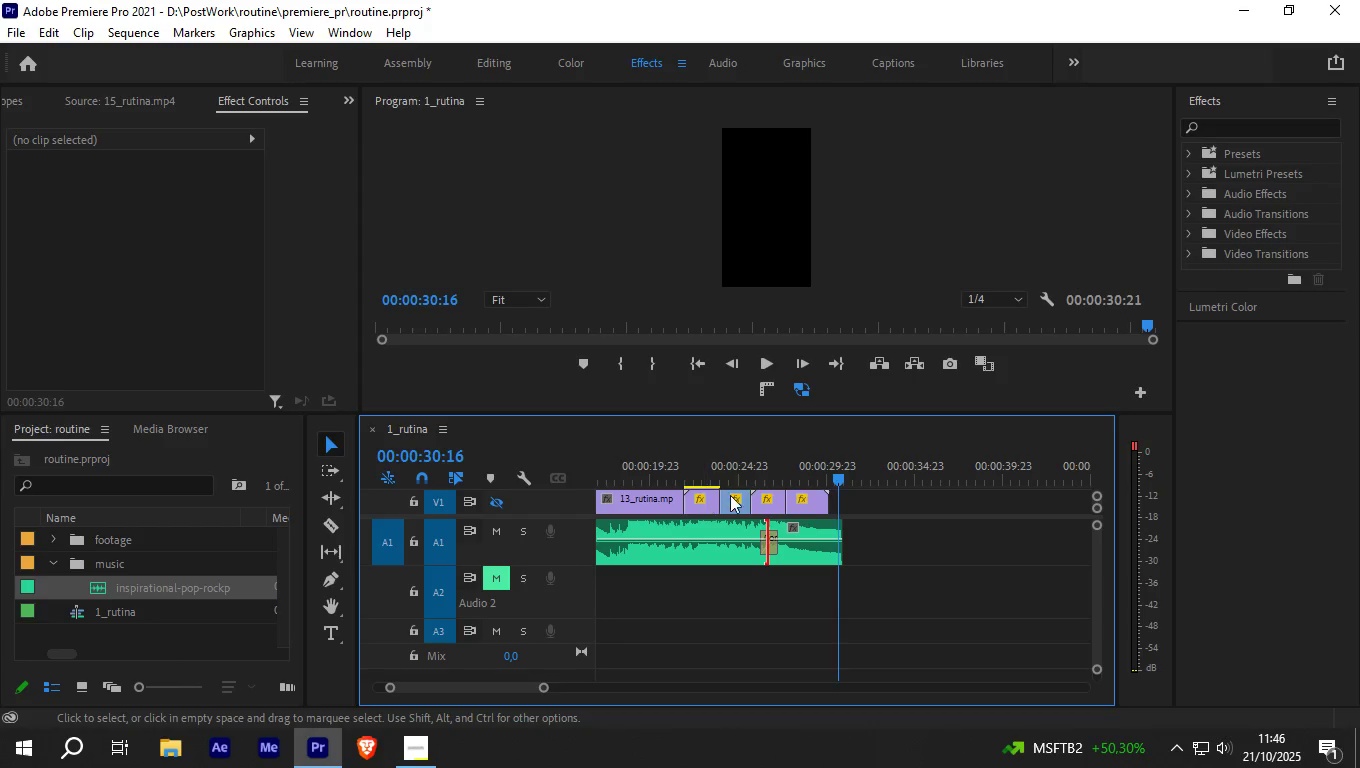 
key(Control+S)
 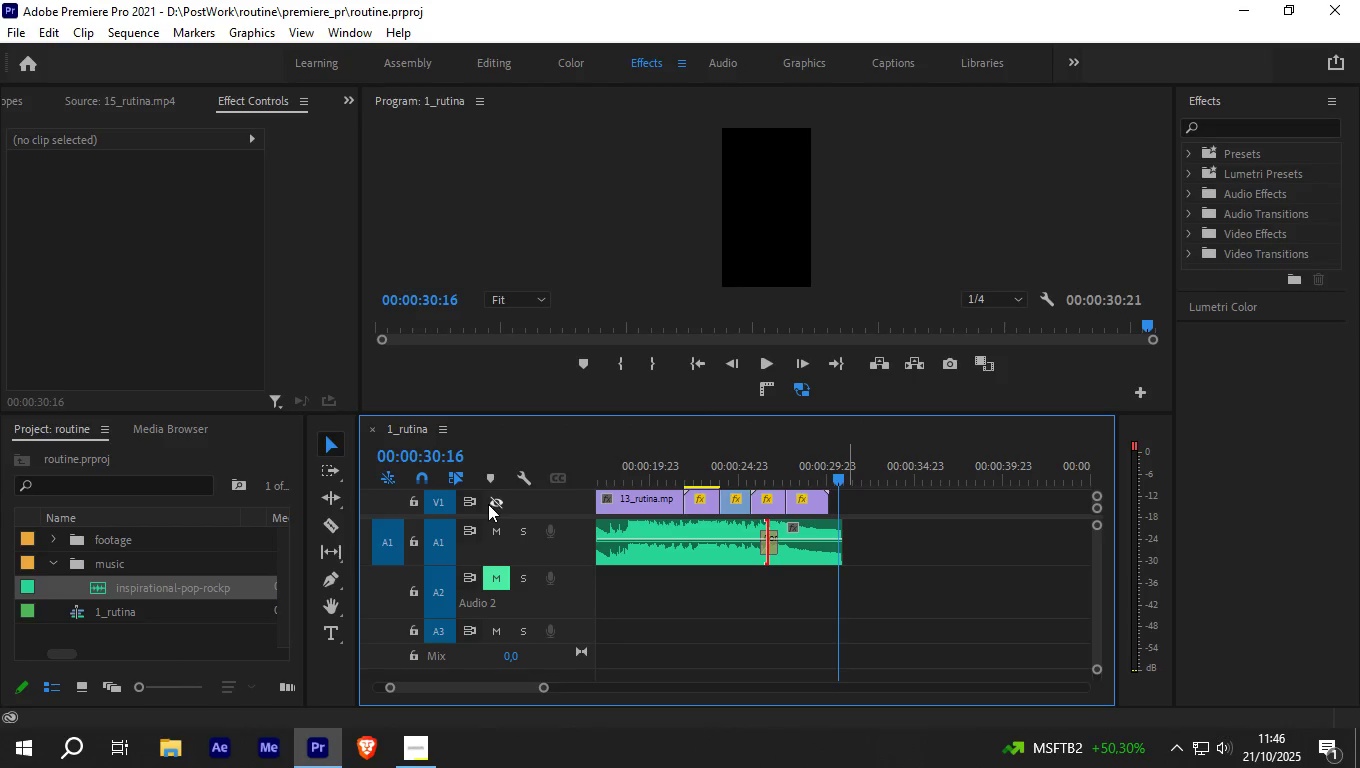 
left_click([493, 504])
 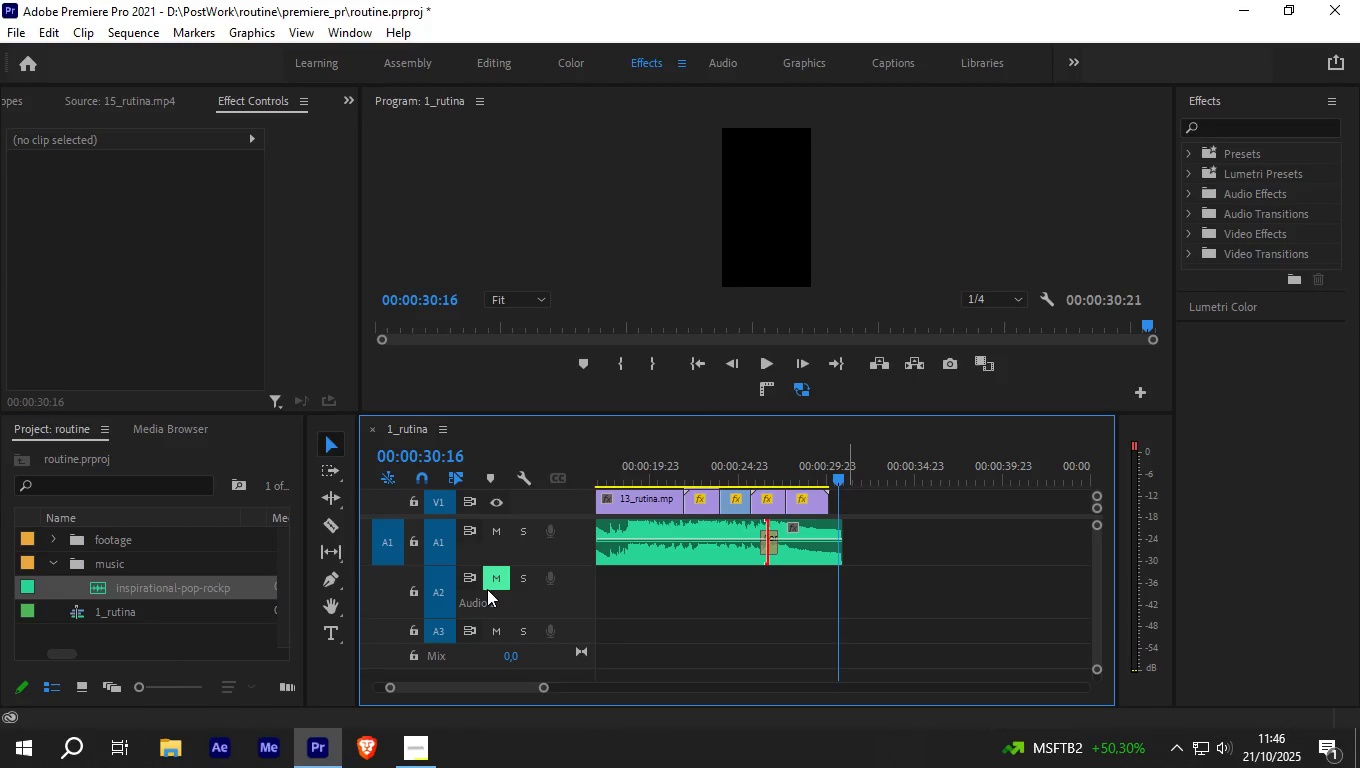 
left_click([508, 574])
 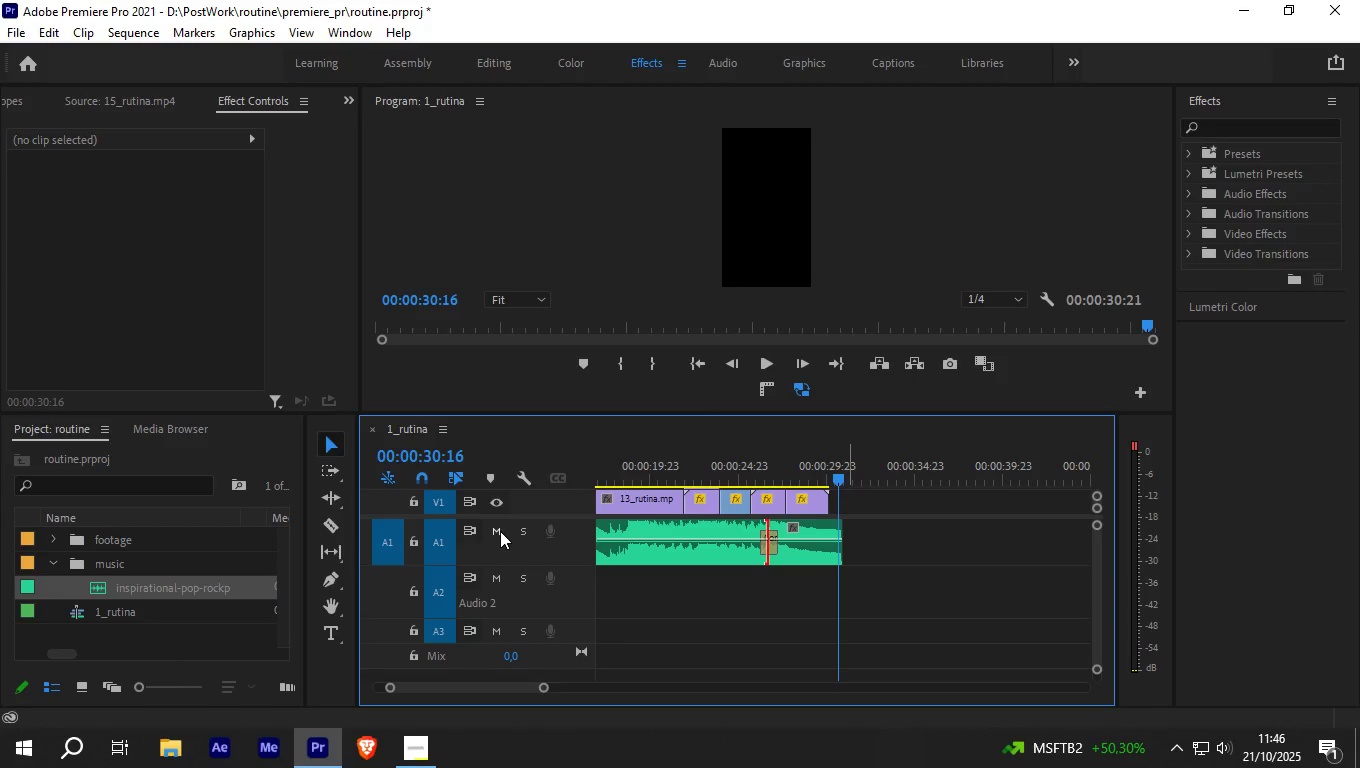 
left_click([500, 531])
 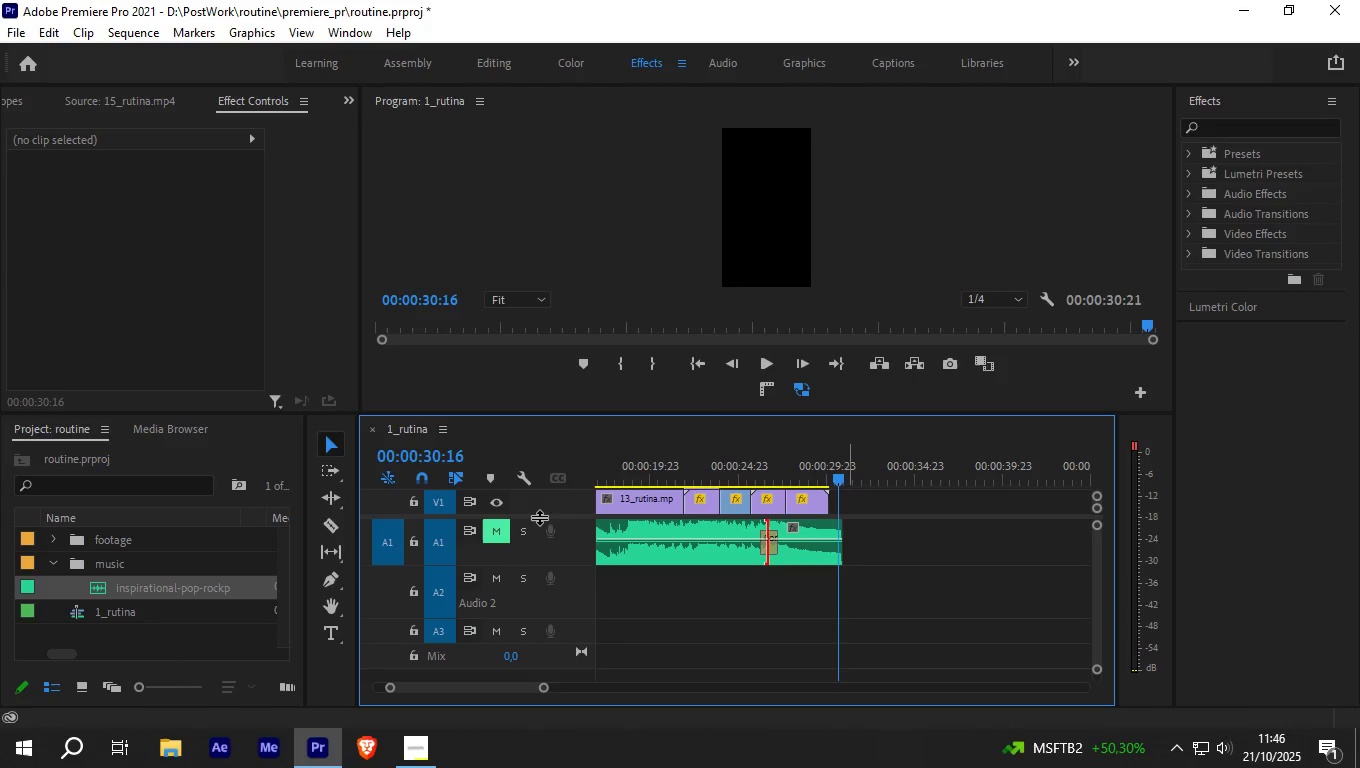 
left_click_drag(start_coordinate=[539, 517], to_coordinate=[541, 605])
 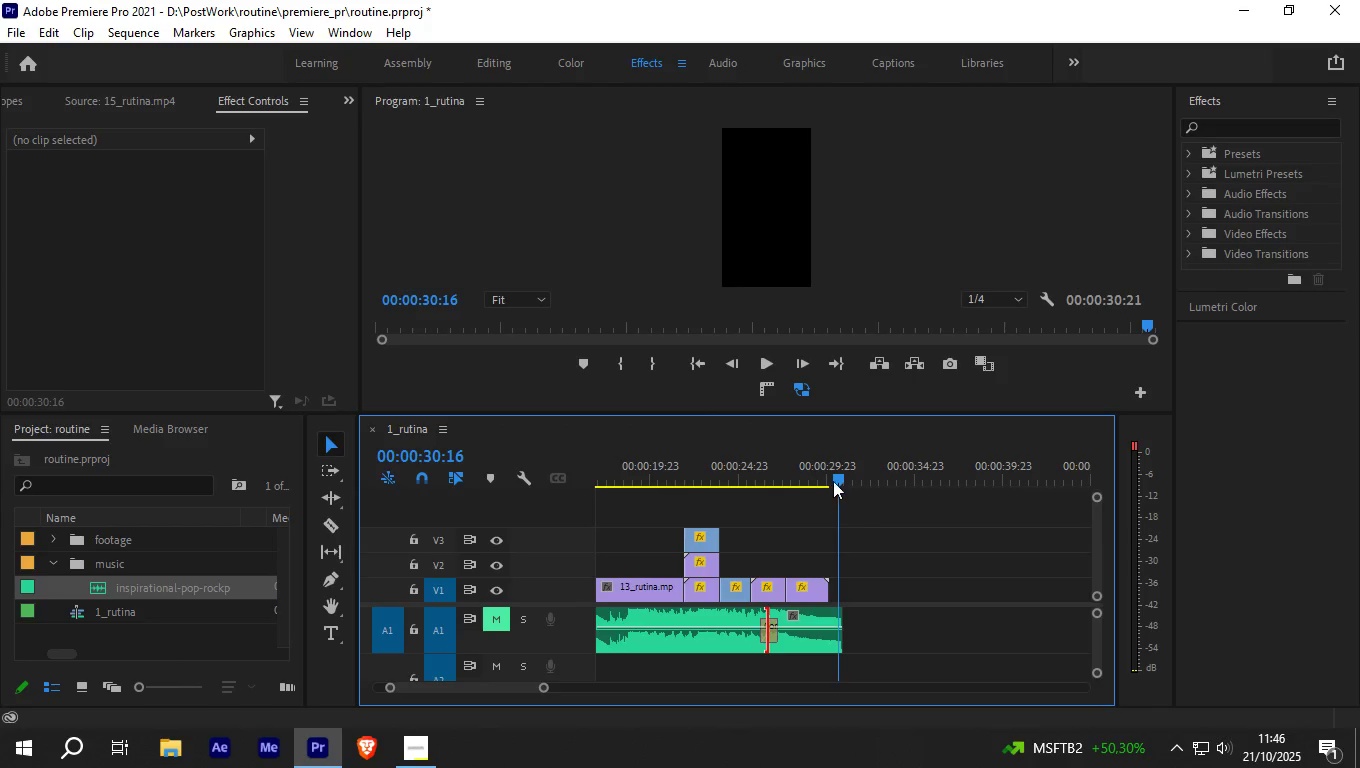 
left_click_drag(start_coordinate=[838, 478], to_coordinate=[829, 480])
 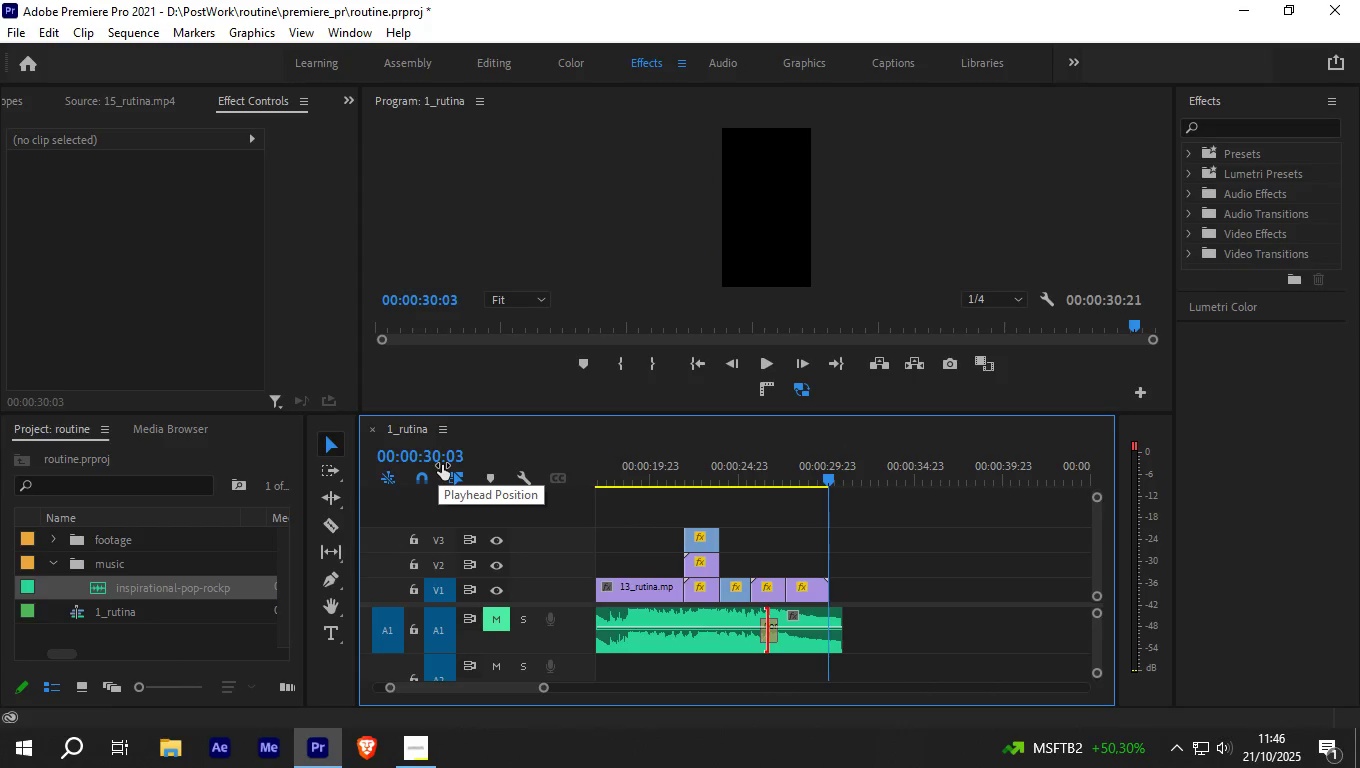 
wait(6.29)
 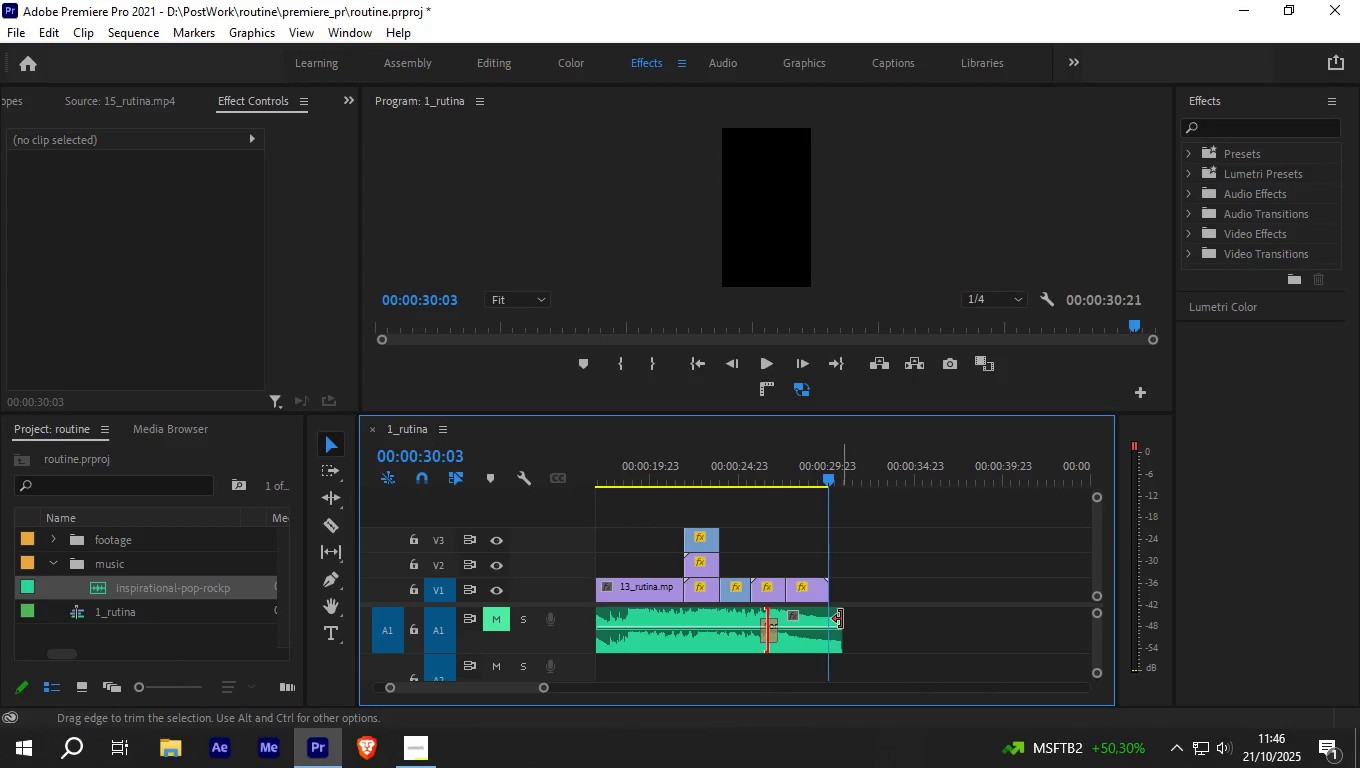 
left_click([463, 458])
 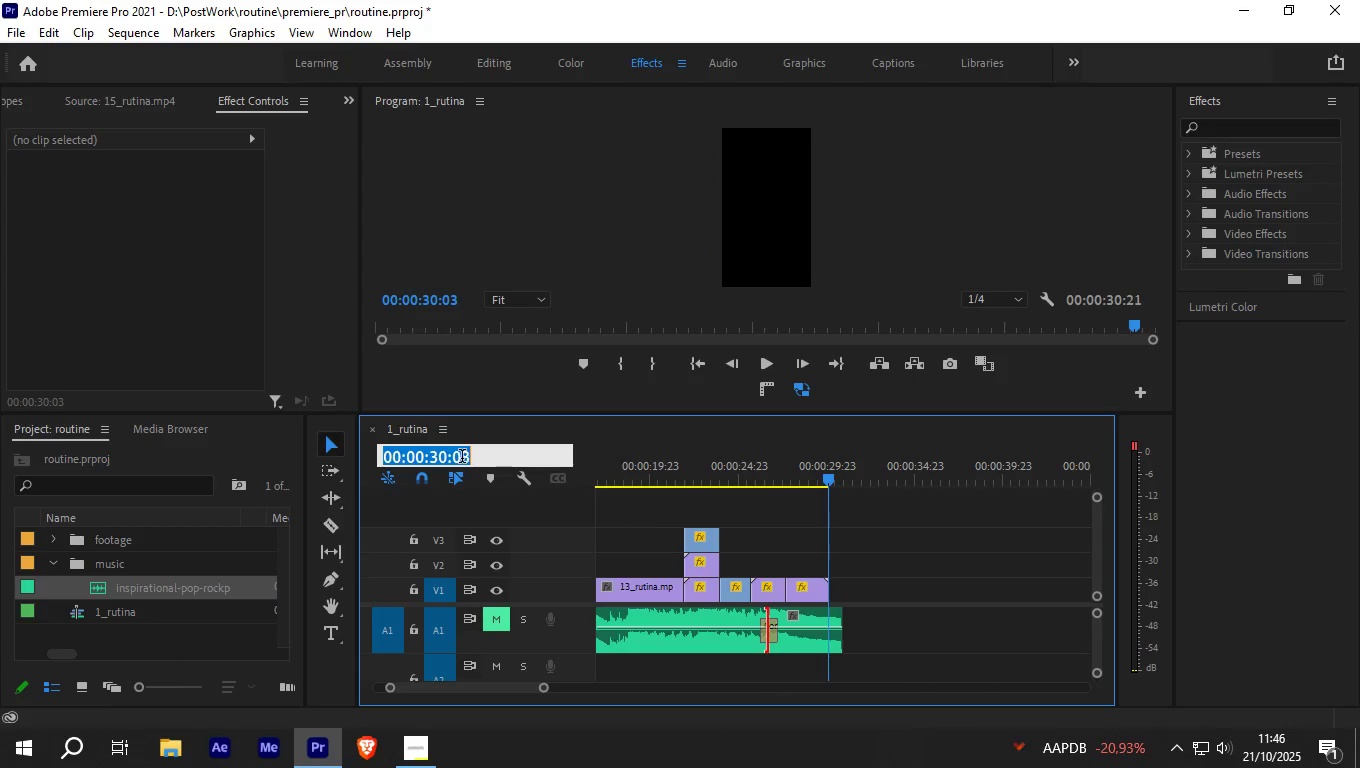 
left_click_drag(start_coordinate=[462, 458], to_coordinate=[474, 457])
 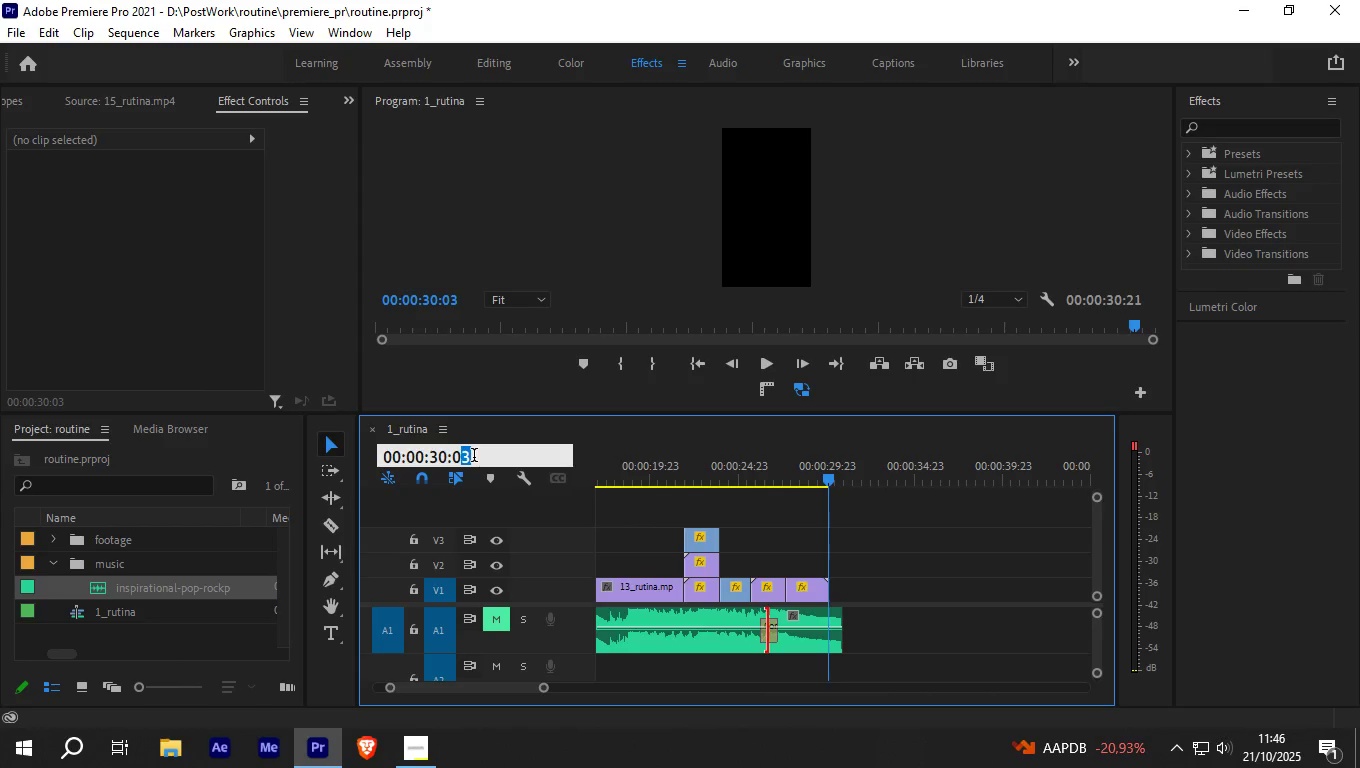 
key(Numpad0)
 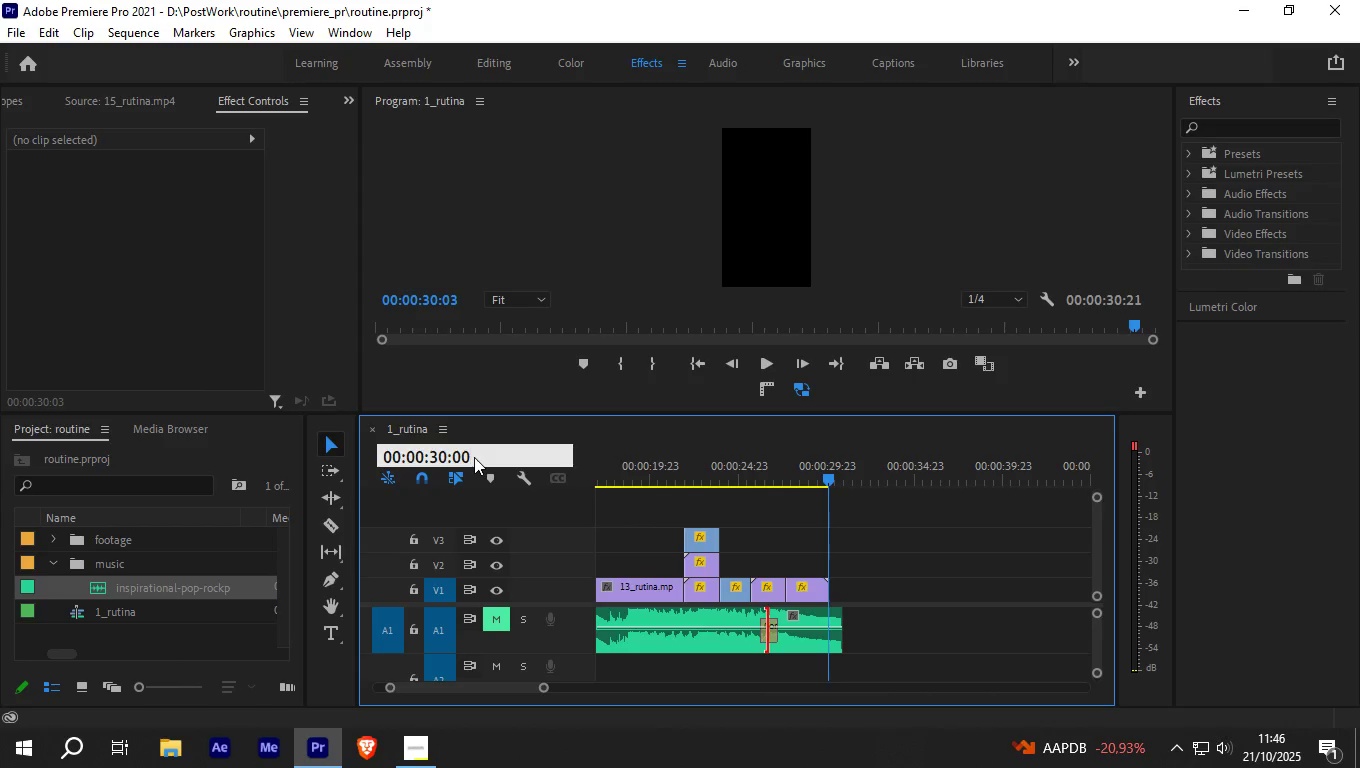 
key(NumpadEnter)
 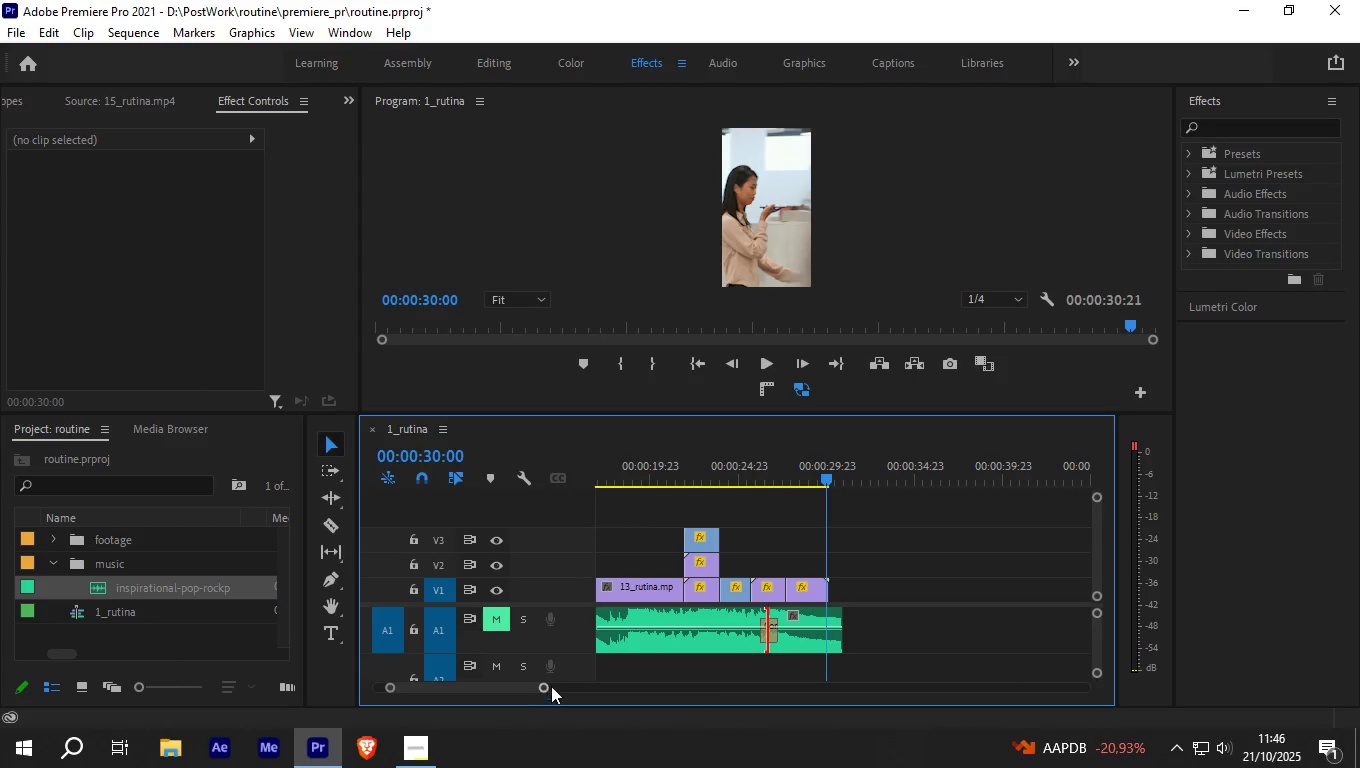 
left_click_drag(start_coordinate=[544, 687], to_coordinate=[532, 694])
 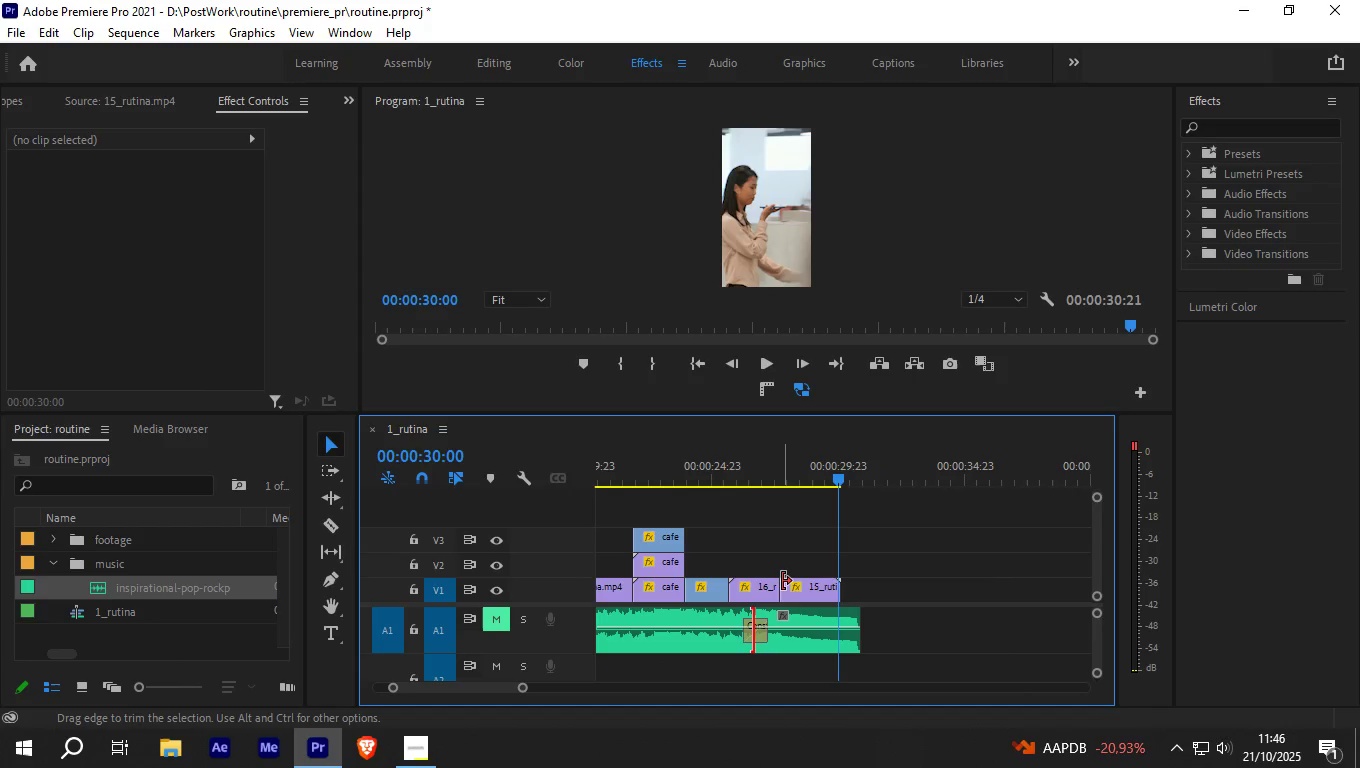 
left_click_drag(start_coordinate=[782, 581], to_coordinate=[792, 581])
 